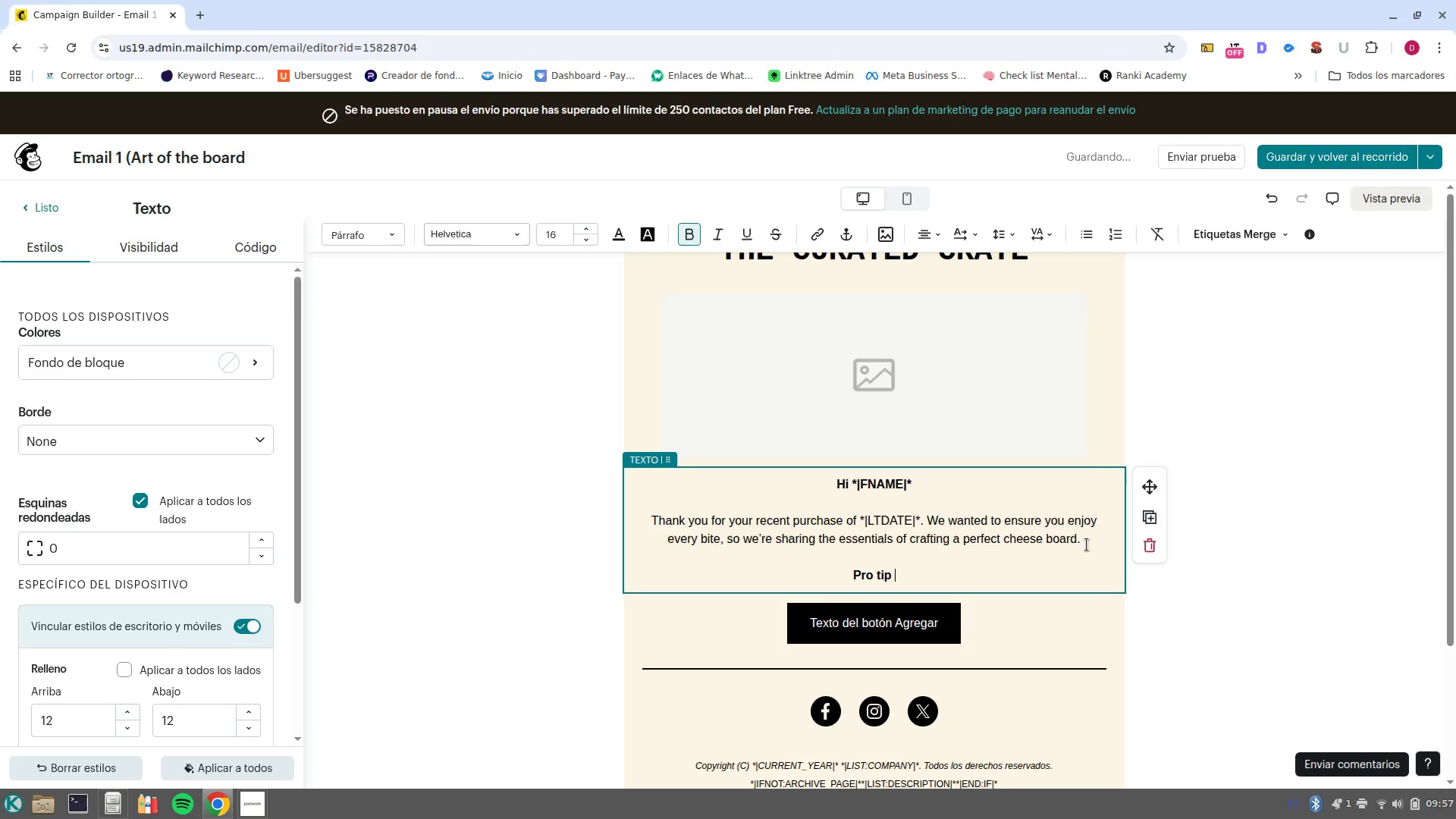 
key(Control+B)
 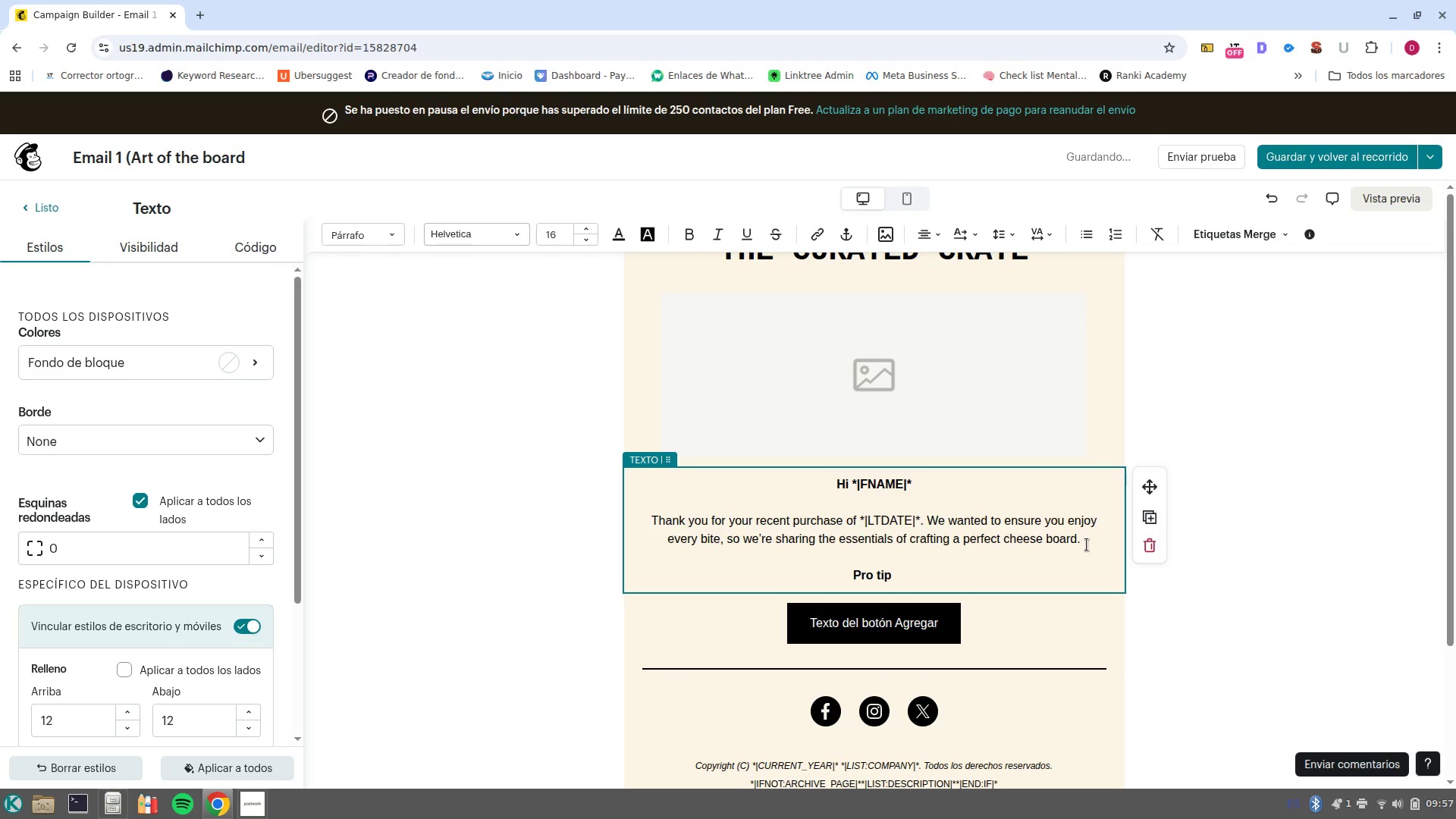 
key(Backspace)
 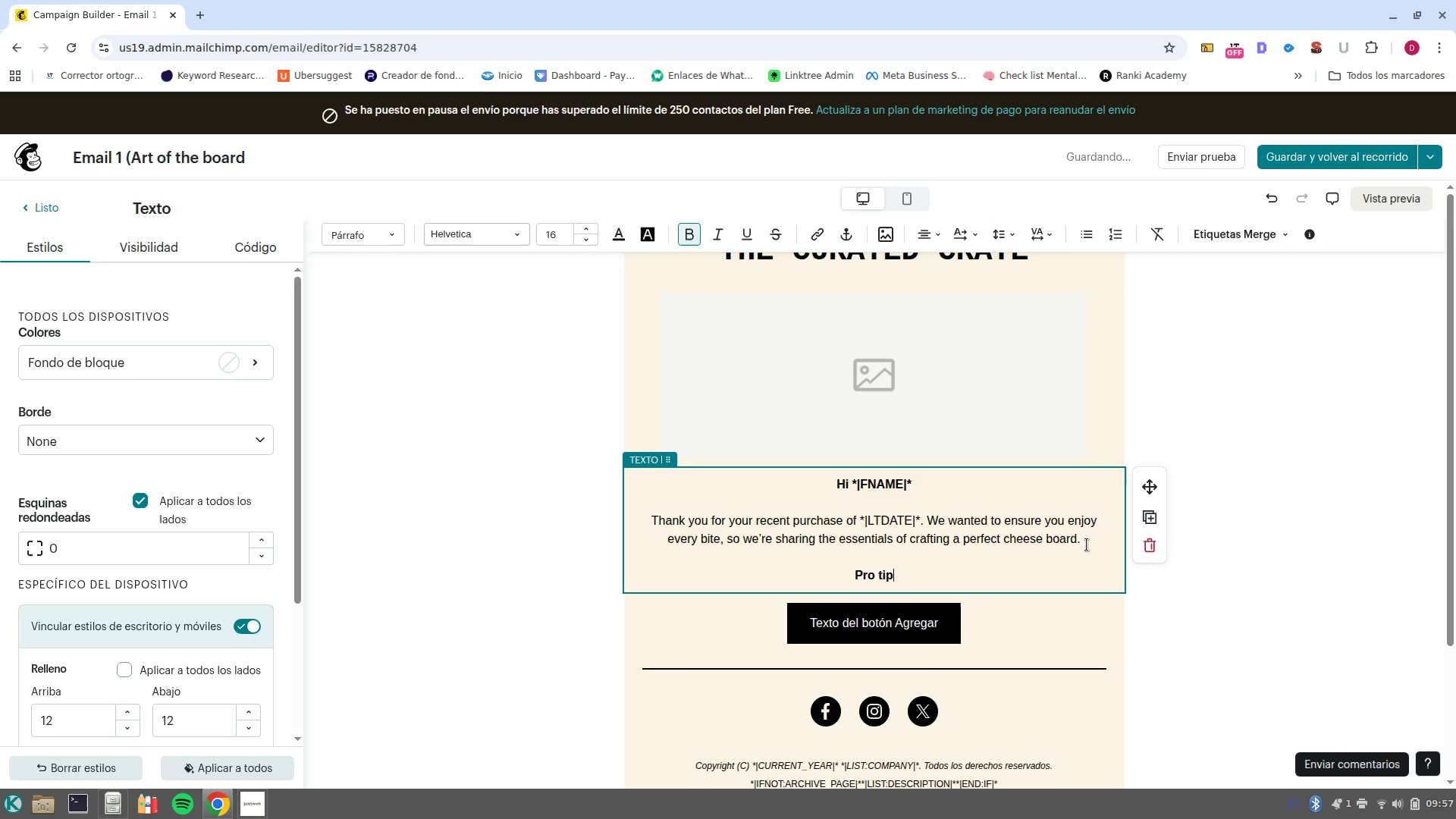 
key(Shift+Period)
 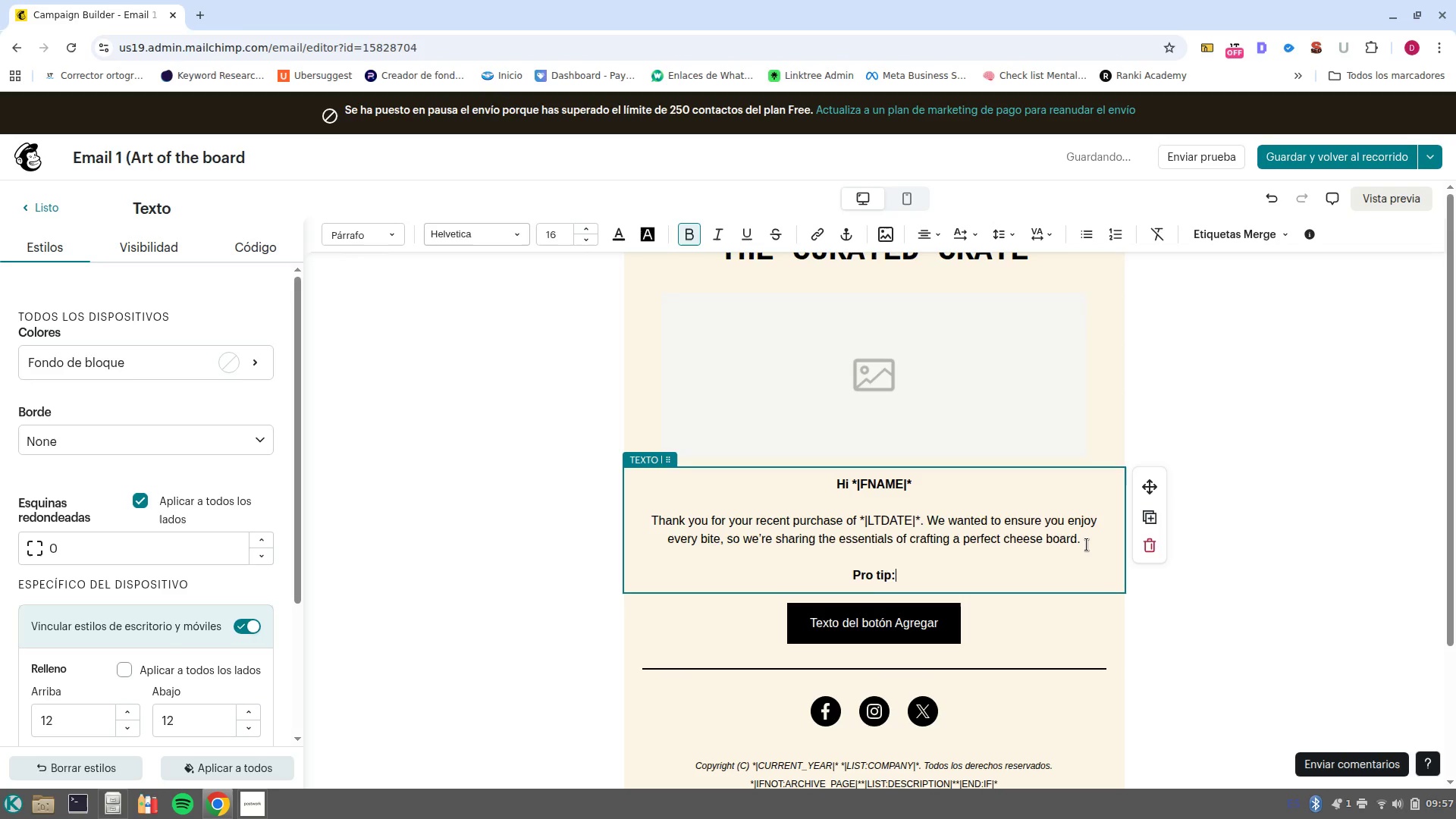 
key(Space)
 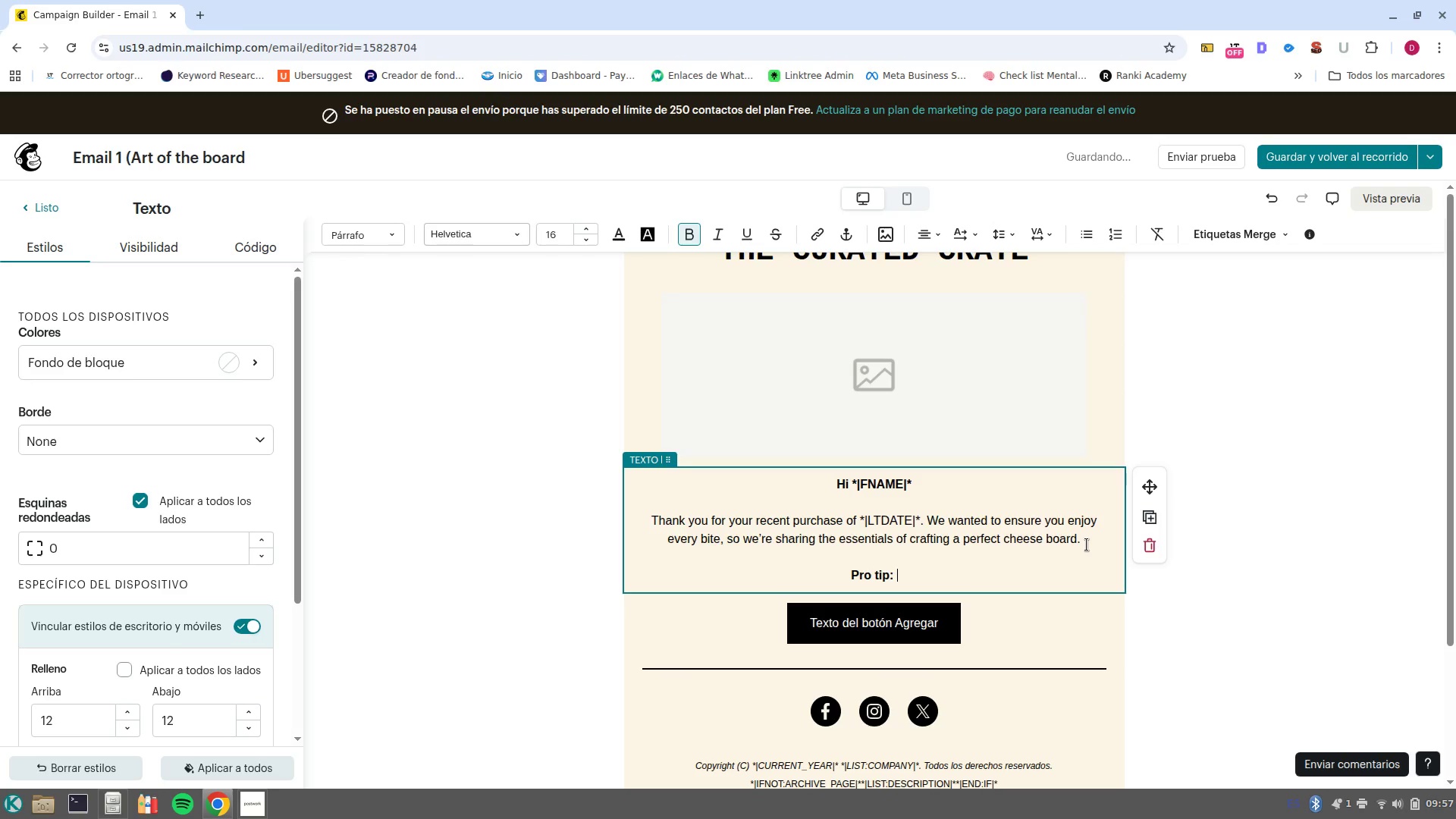 
key(Control+B)
 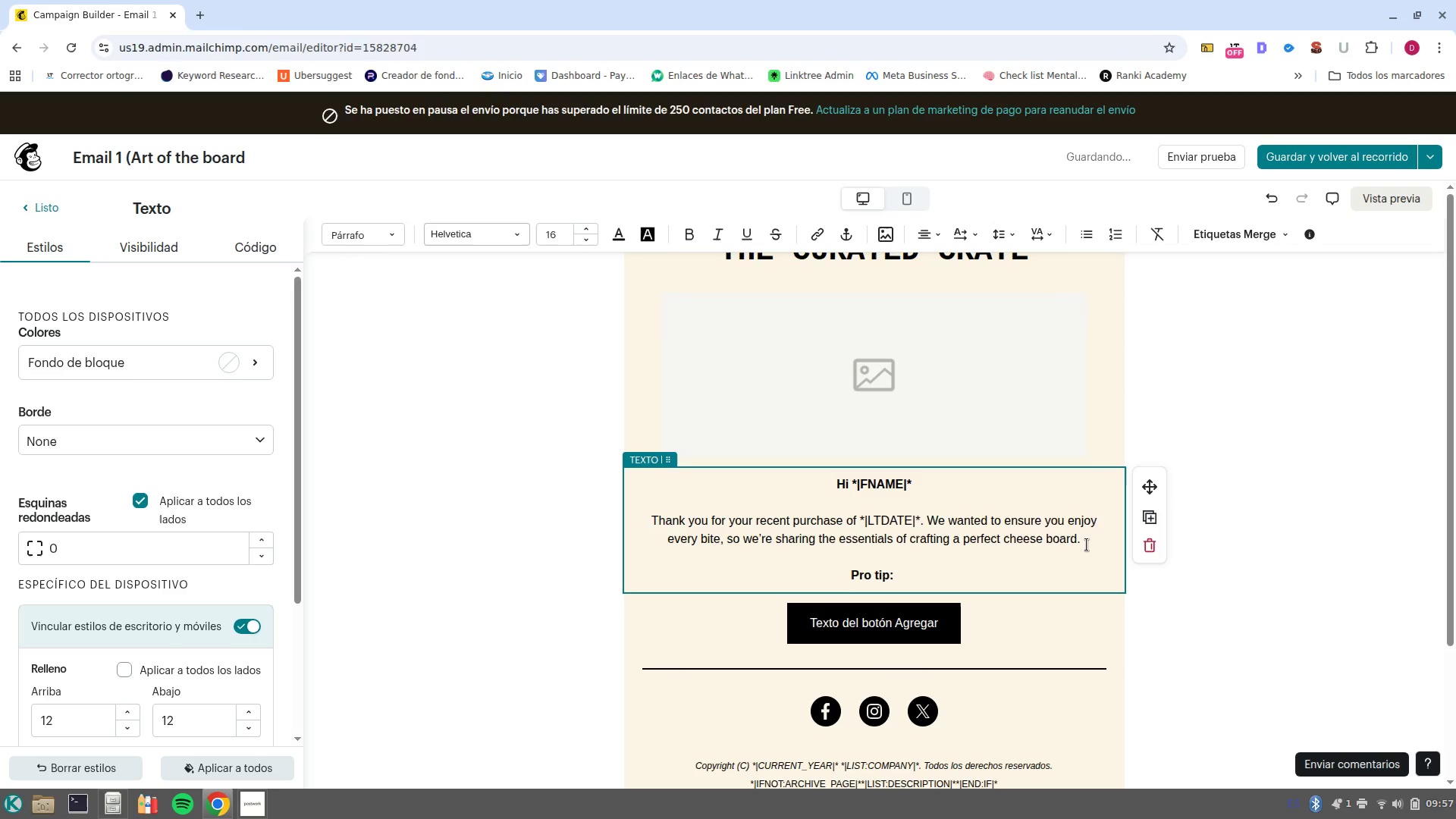 
type( )
key(Backspace)
type(Balance is the key< )
 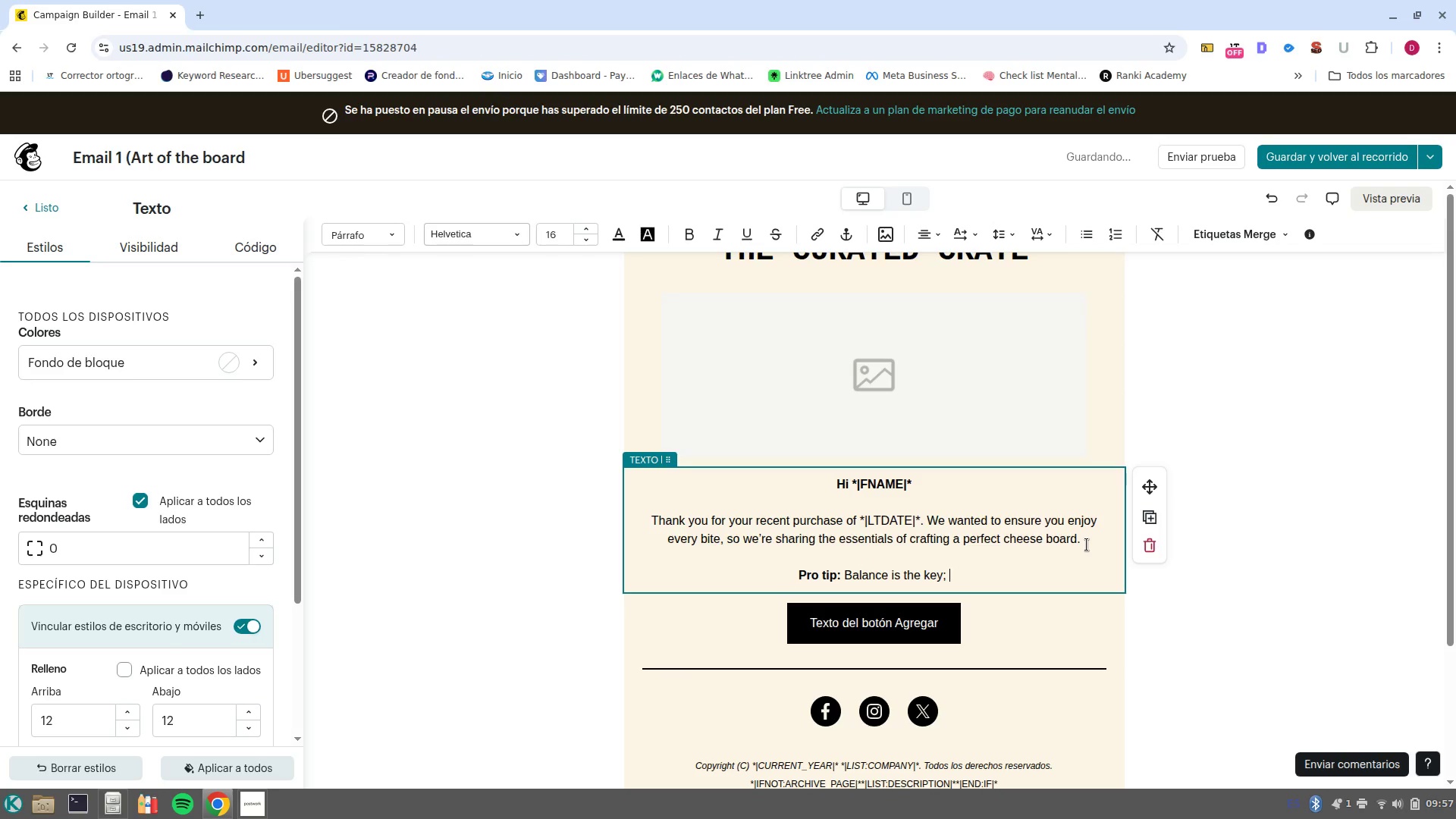 
type({air bold, aged cheeses with the sweetness of po)
key(Backspace)
type(our )
key(Backspace)
key(Backspace)
key(Backspace)
key(Backspace)
key(Backspace)
type(our local preserves)
 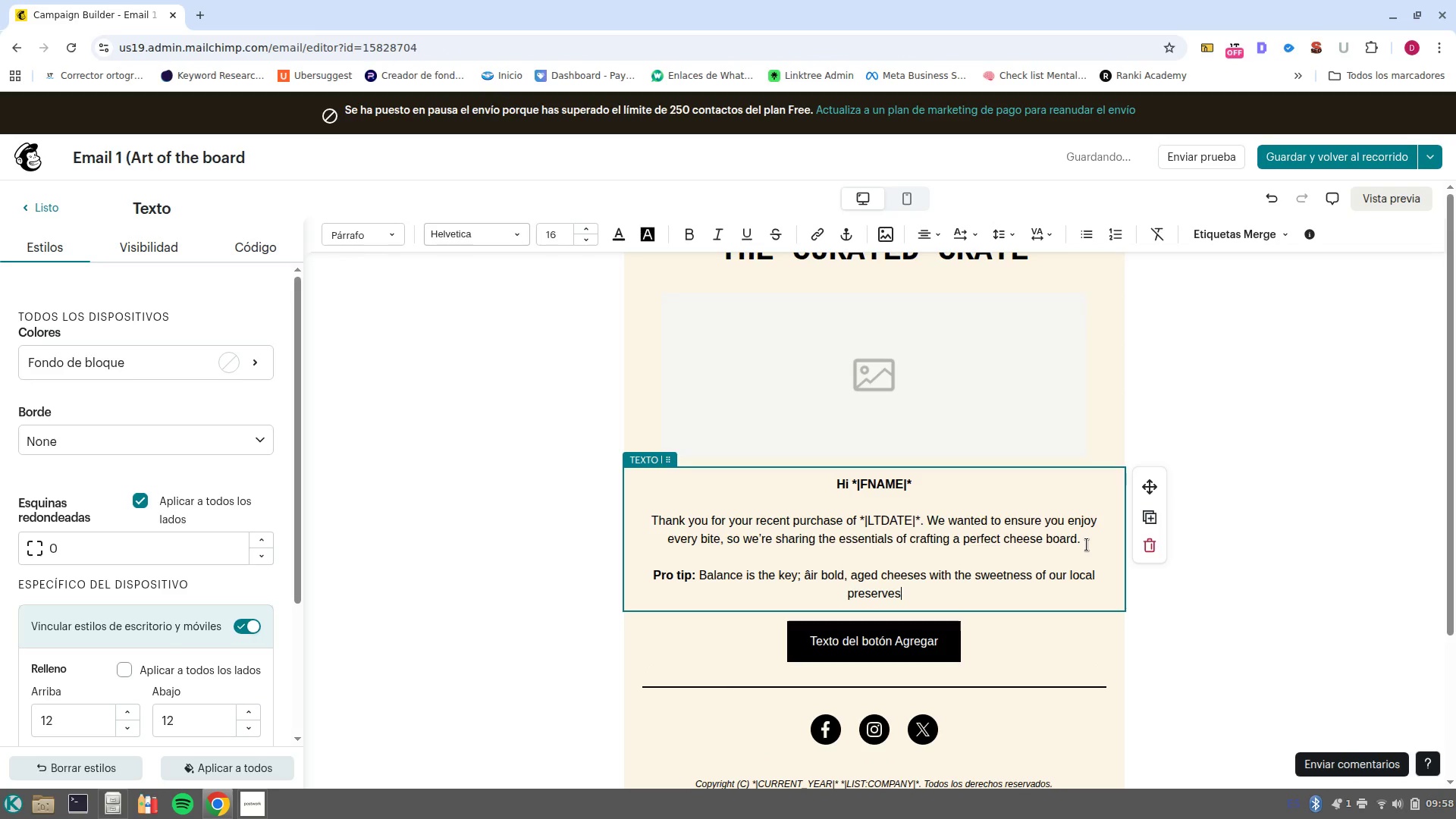 
type( to crate a sopg)
key(Backspace)
type(h)
 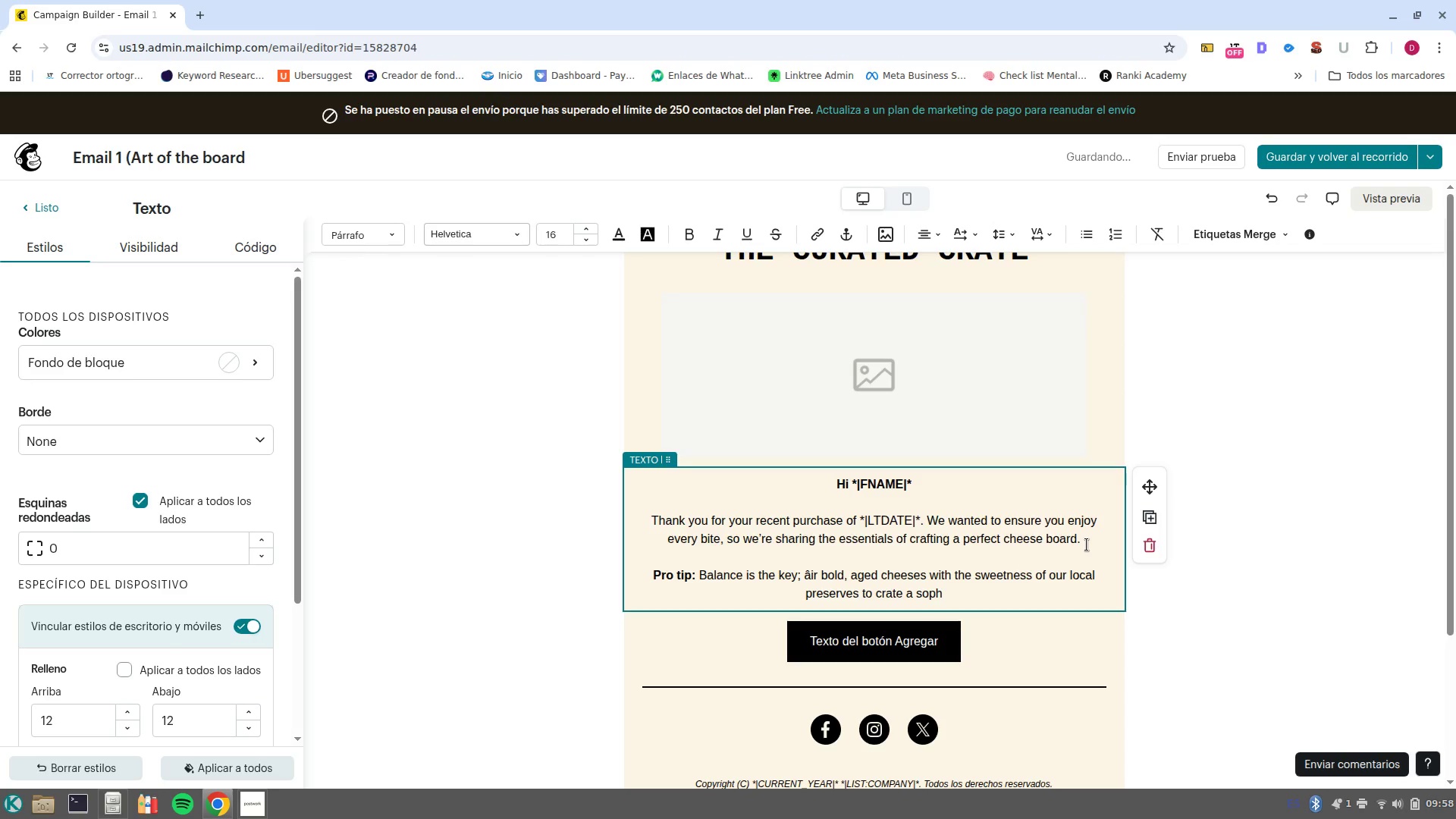 
type(isticated flavor profile. )
 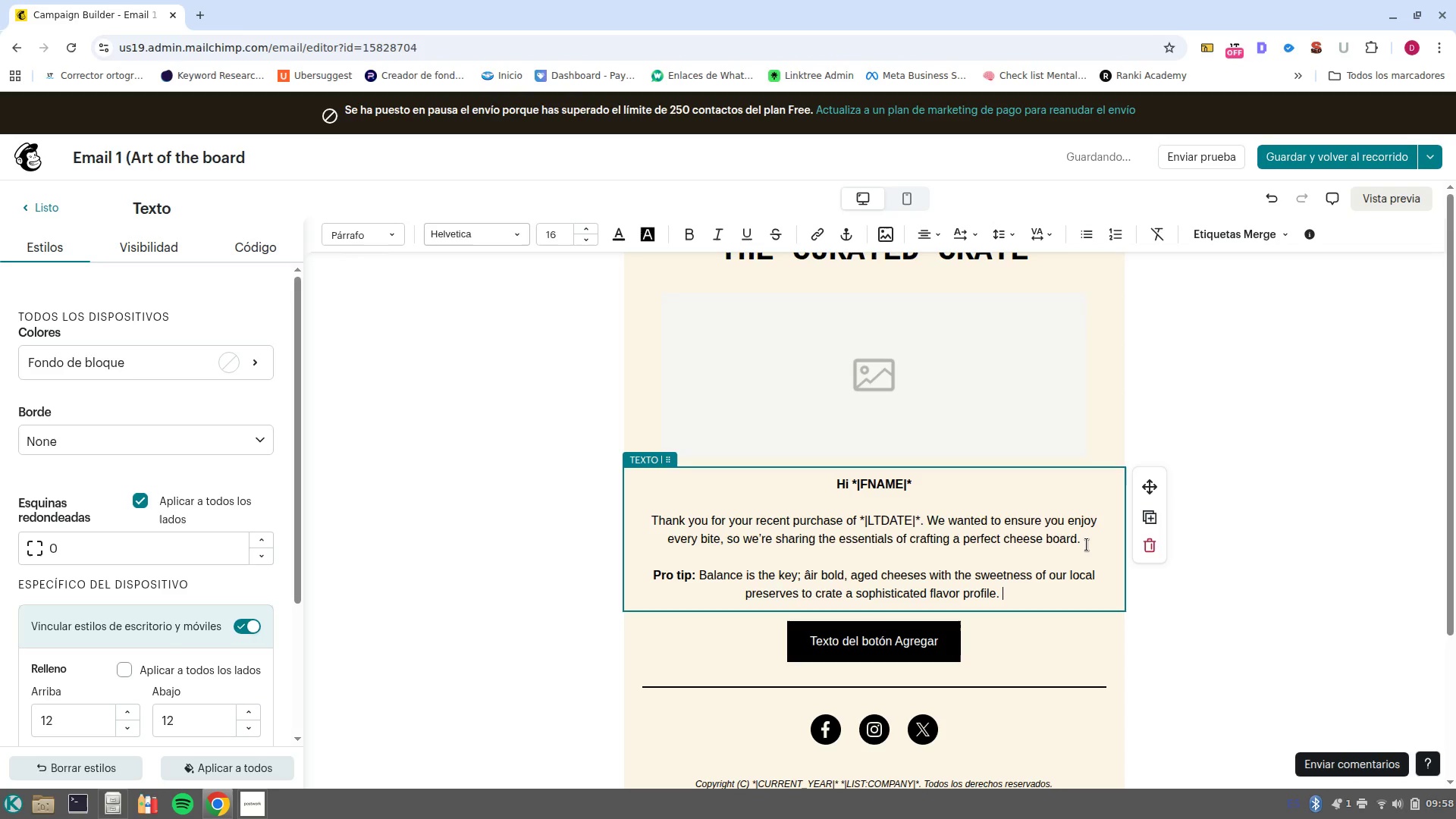 
key(Enter)
 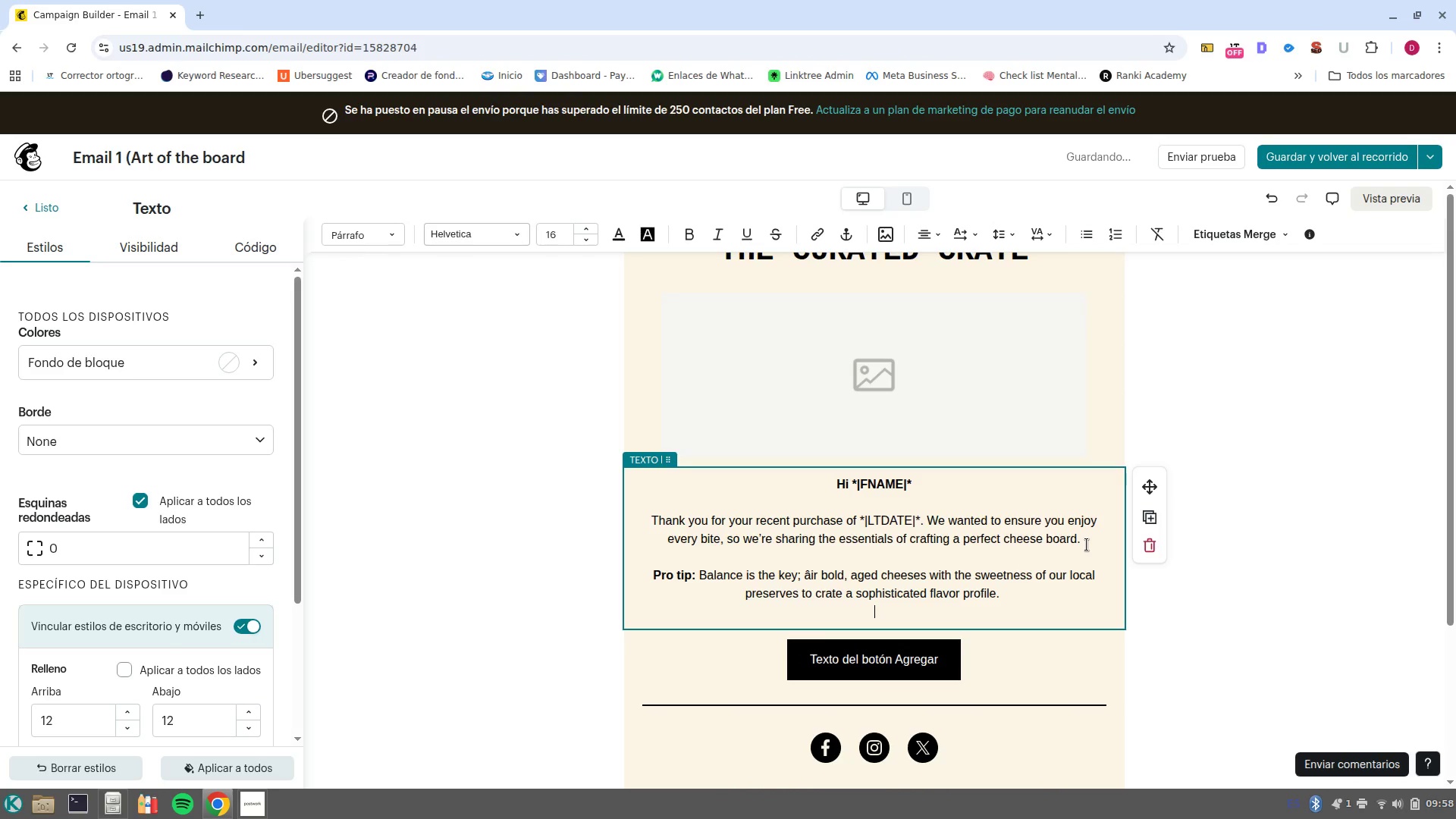 
key(Enter)
 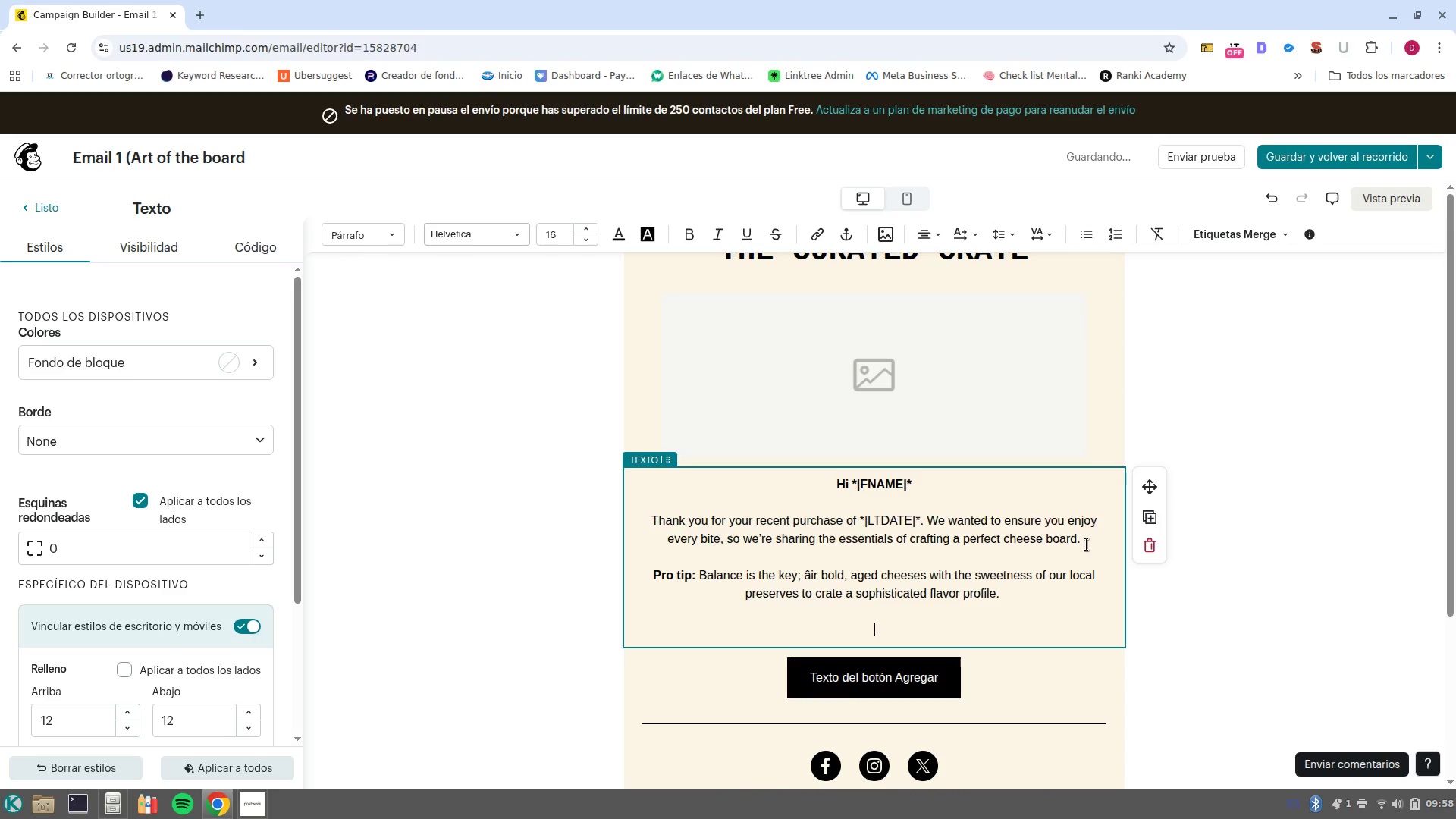 
hold_key(key=ControlLeft, duration=1.07)
 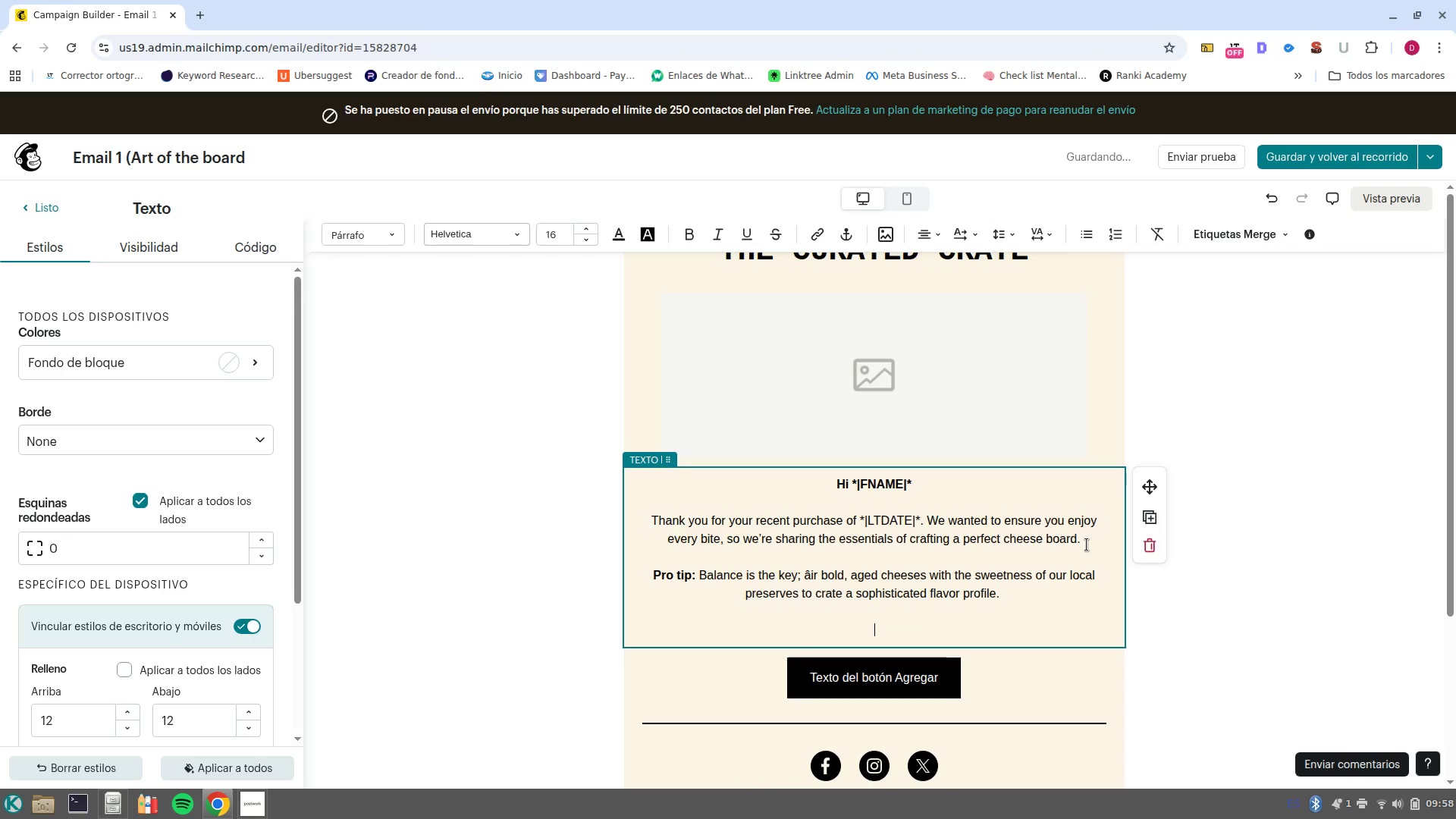 
type(At )
 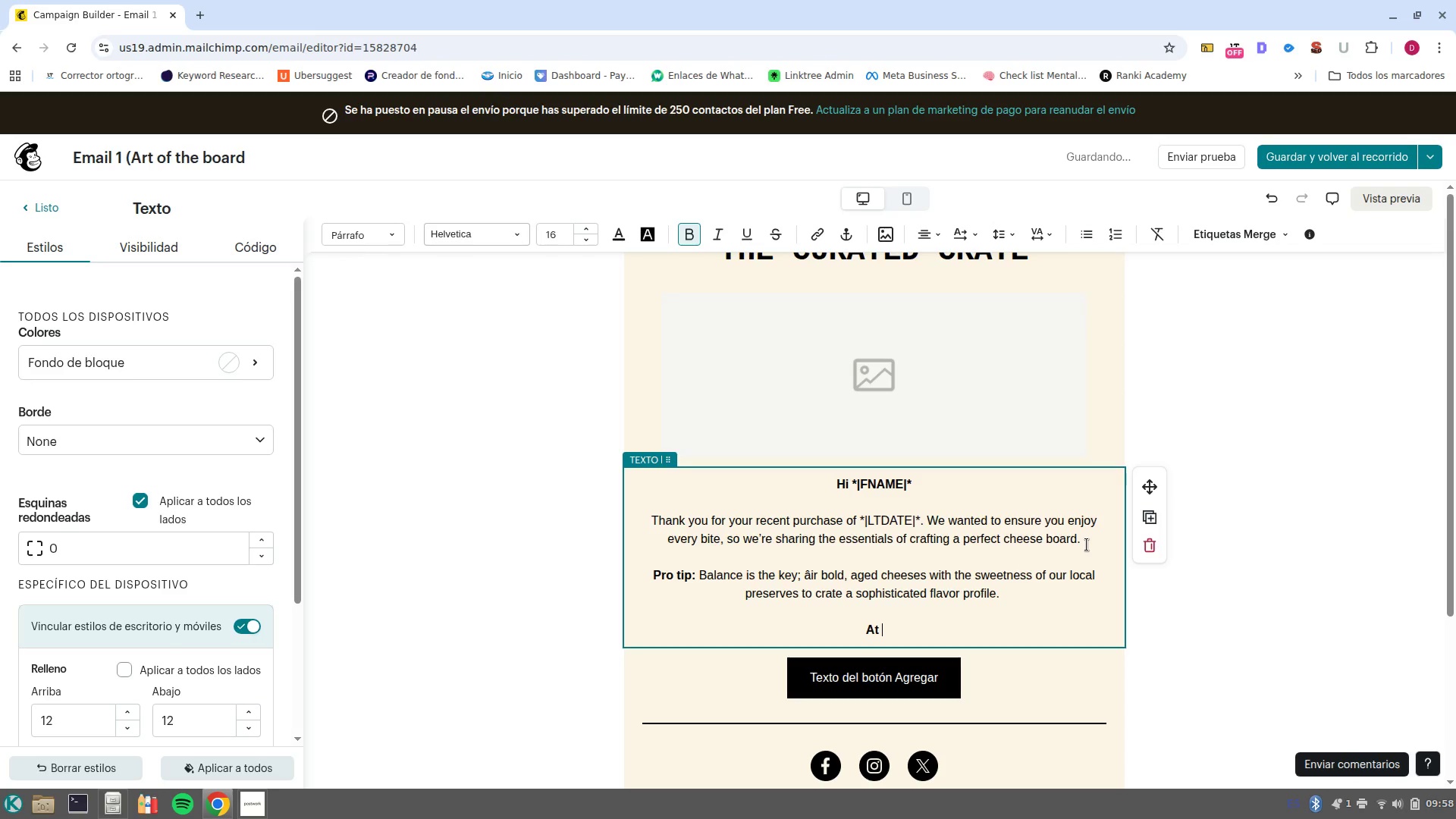 
key(Control+Shift+V)
 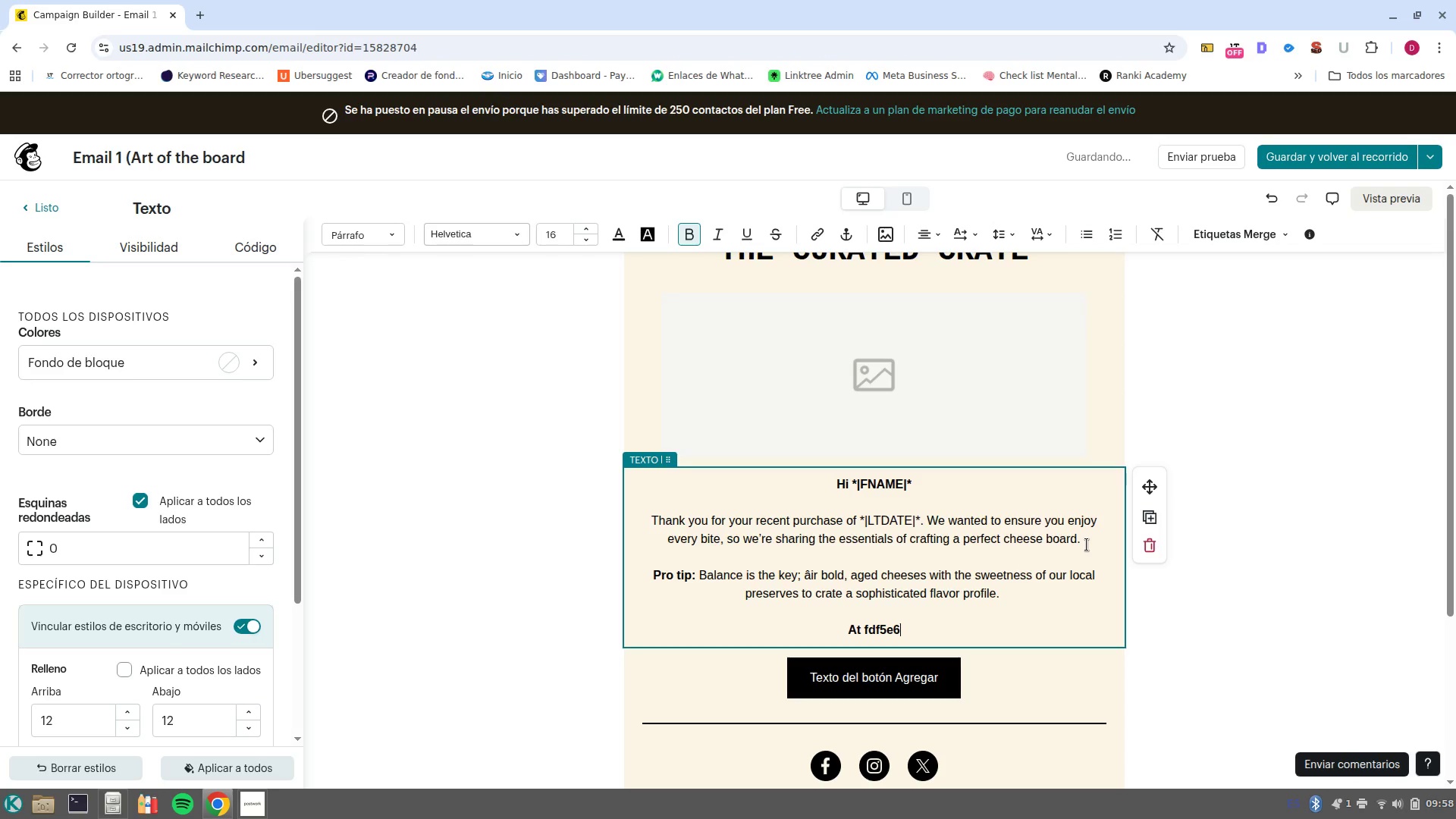 
key(Control+Z)
 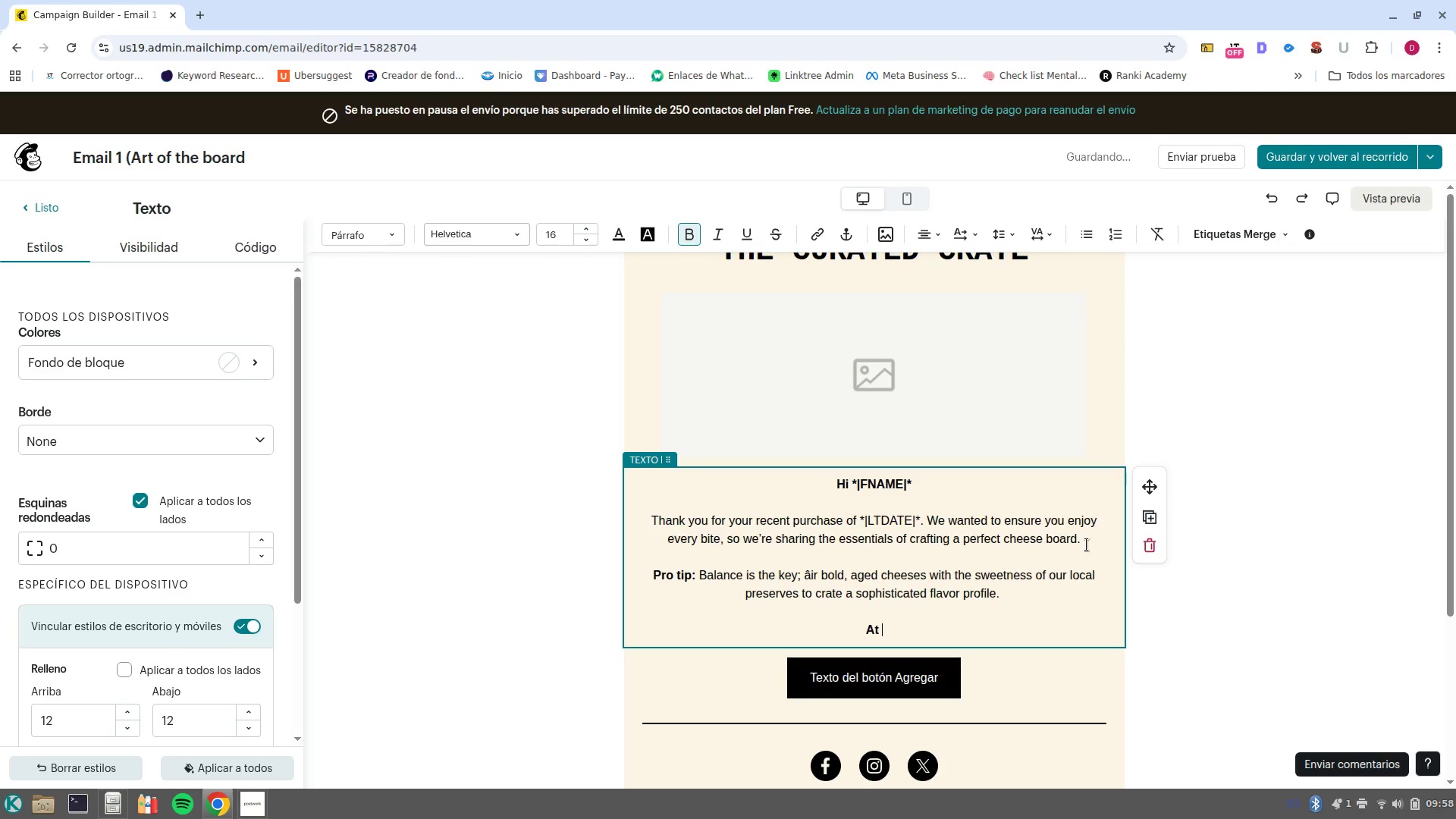 
type(The Curated Crate)
 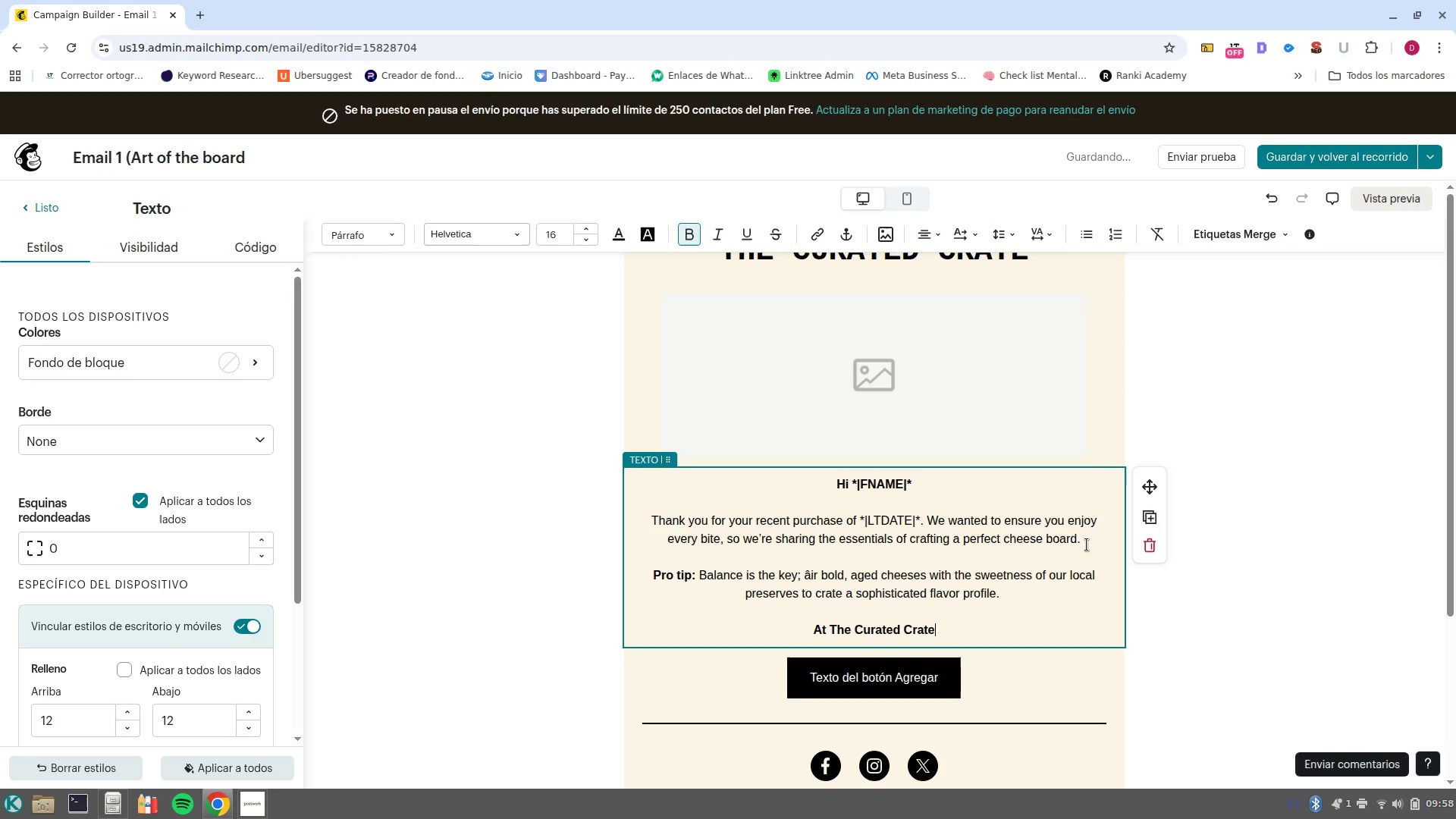 
key(Control+B)
 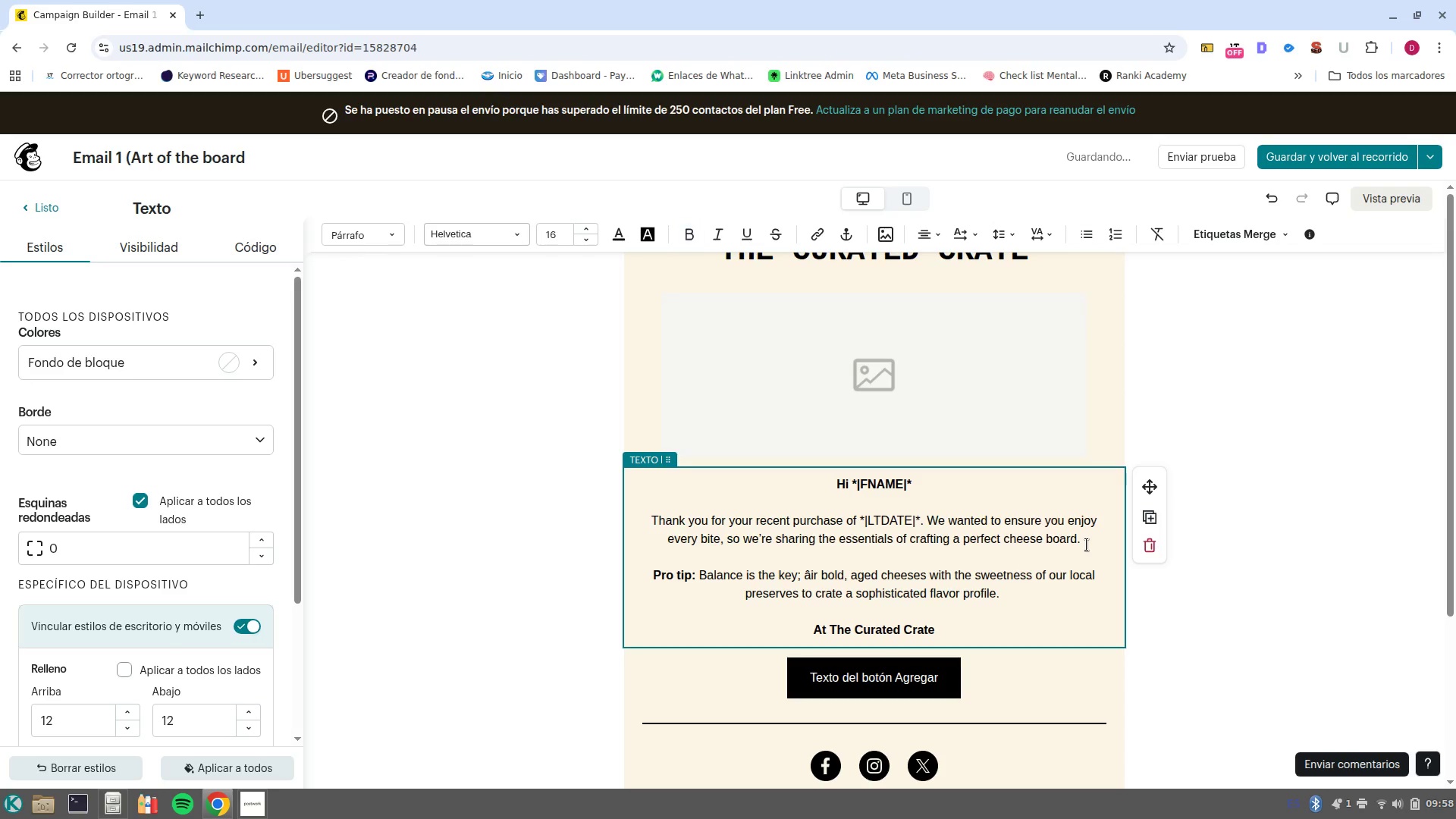 
key(Space)
 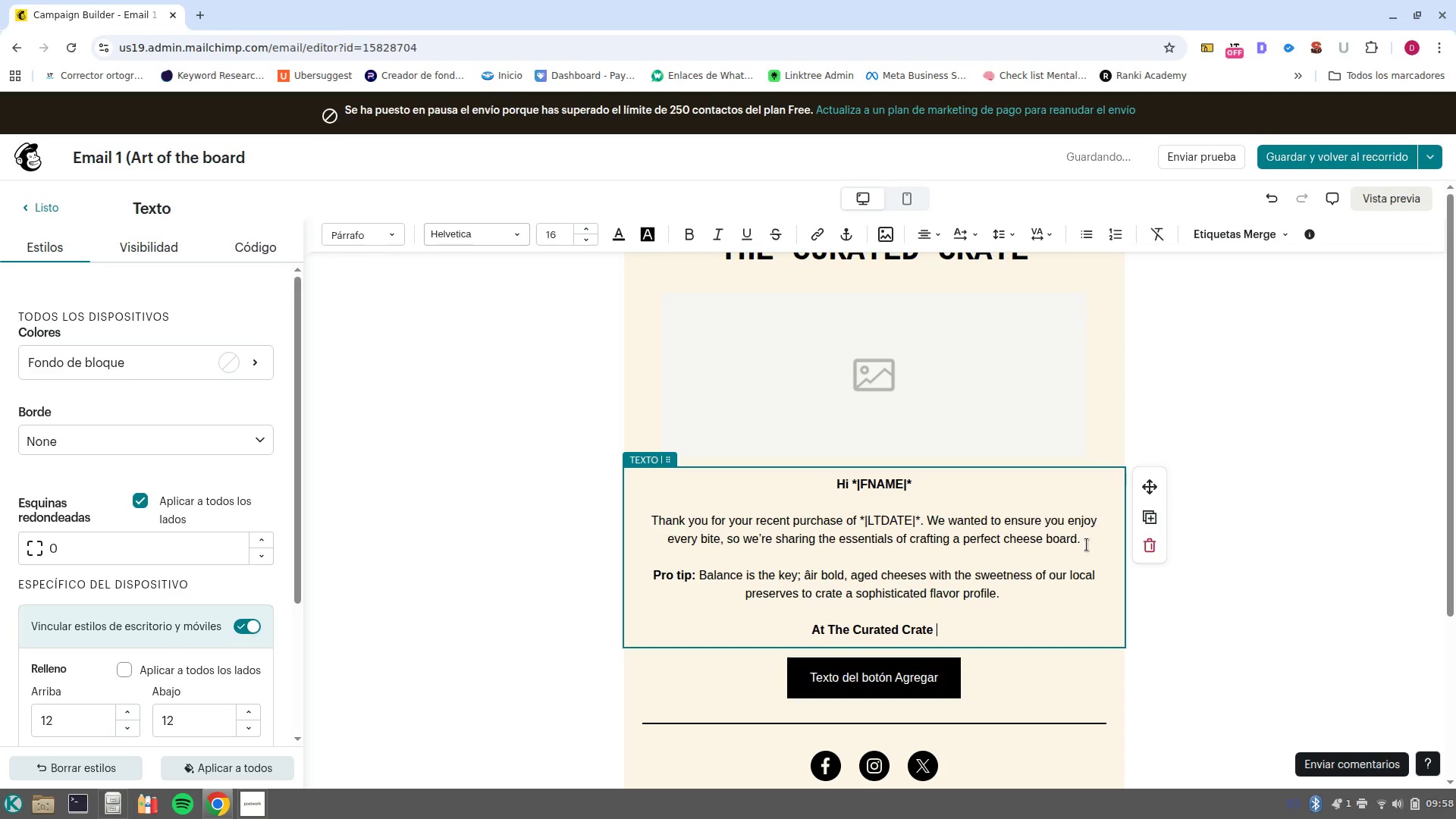 
key(Backspace)
 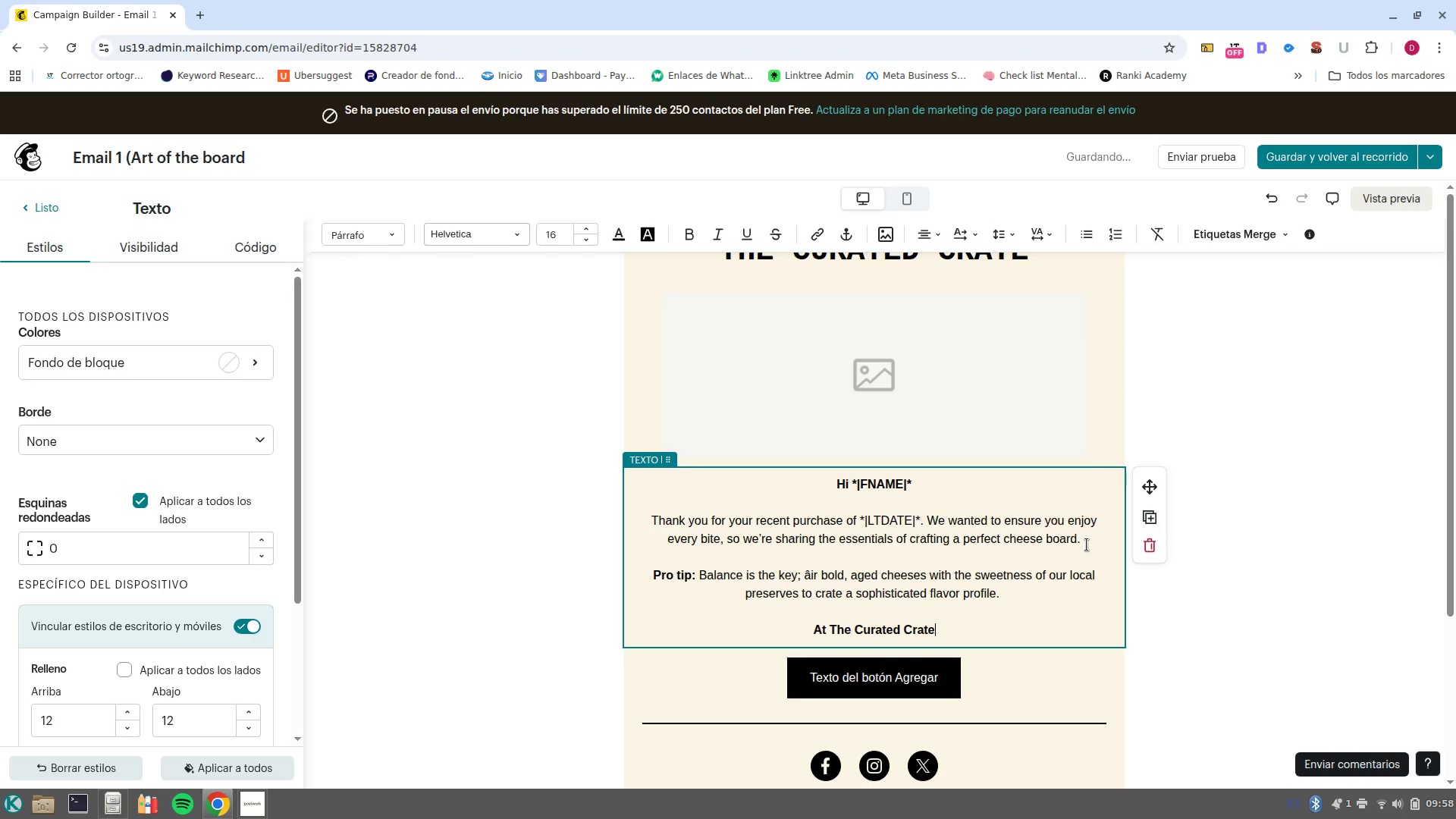 
key(Comma)
 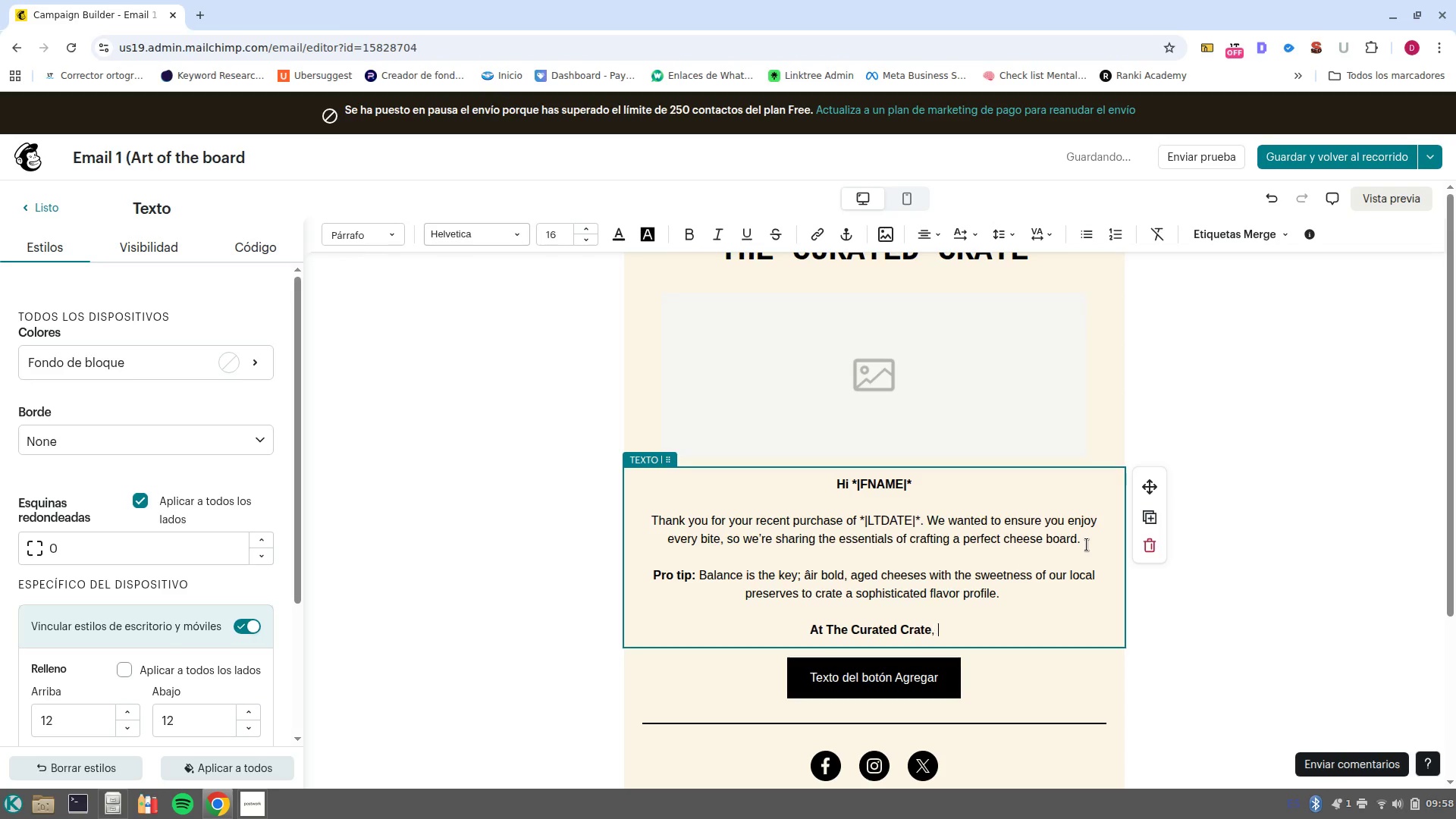 
key(Space)
 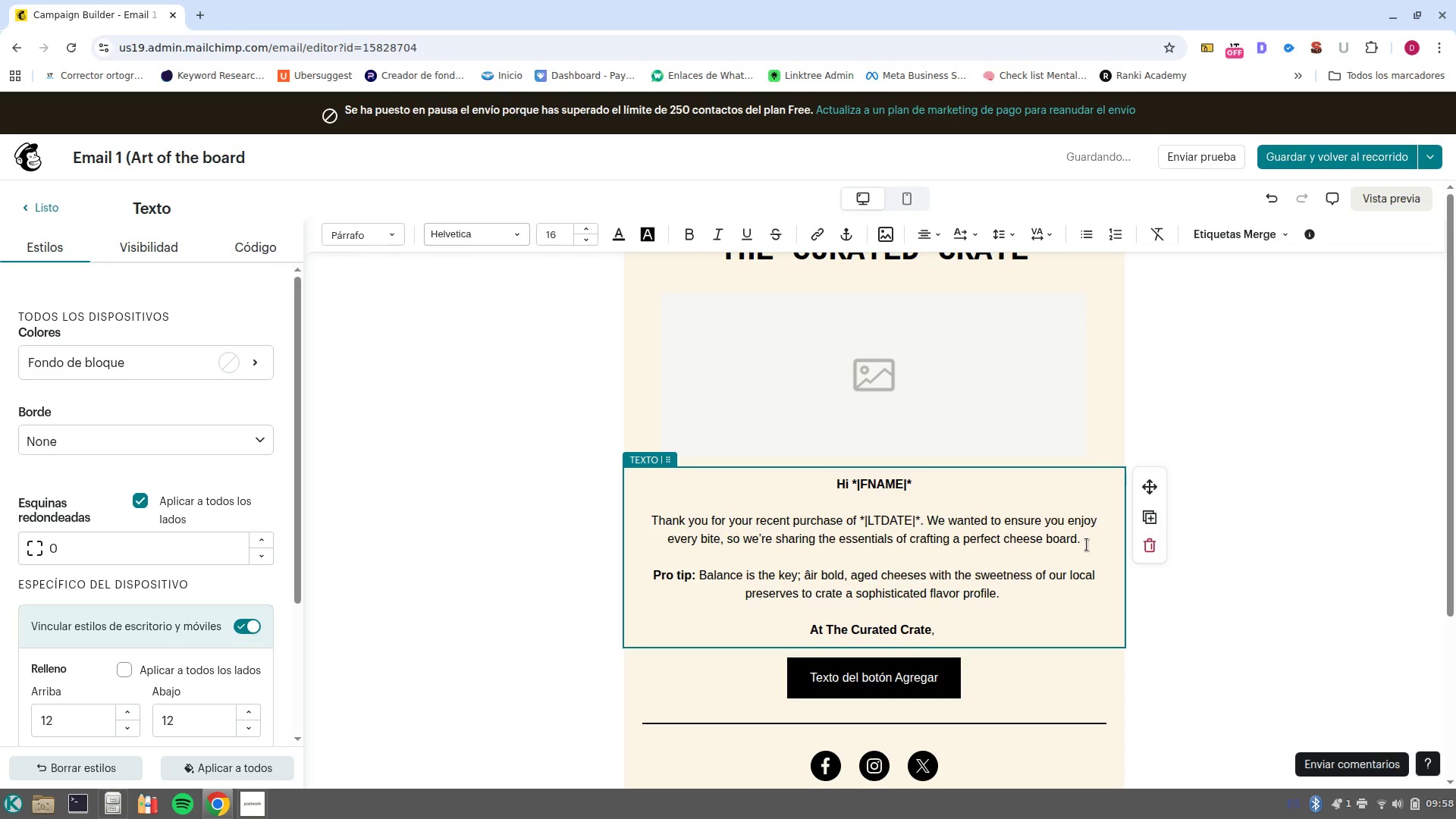 
key(Control+ControlLeft)
 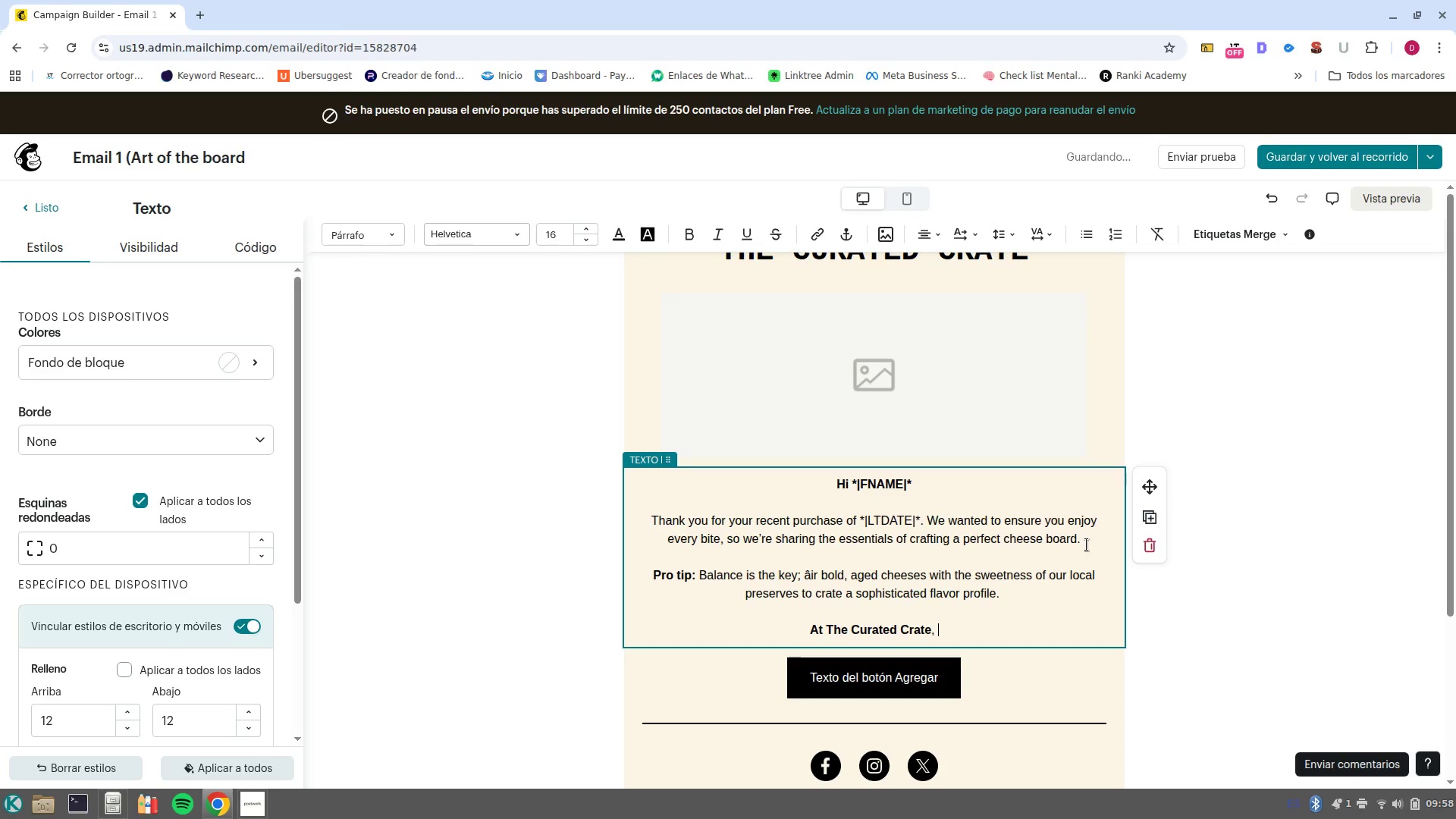 
type(we believe )
 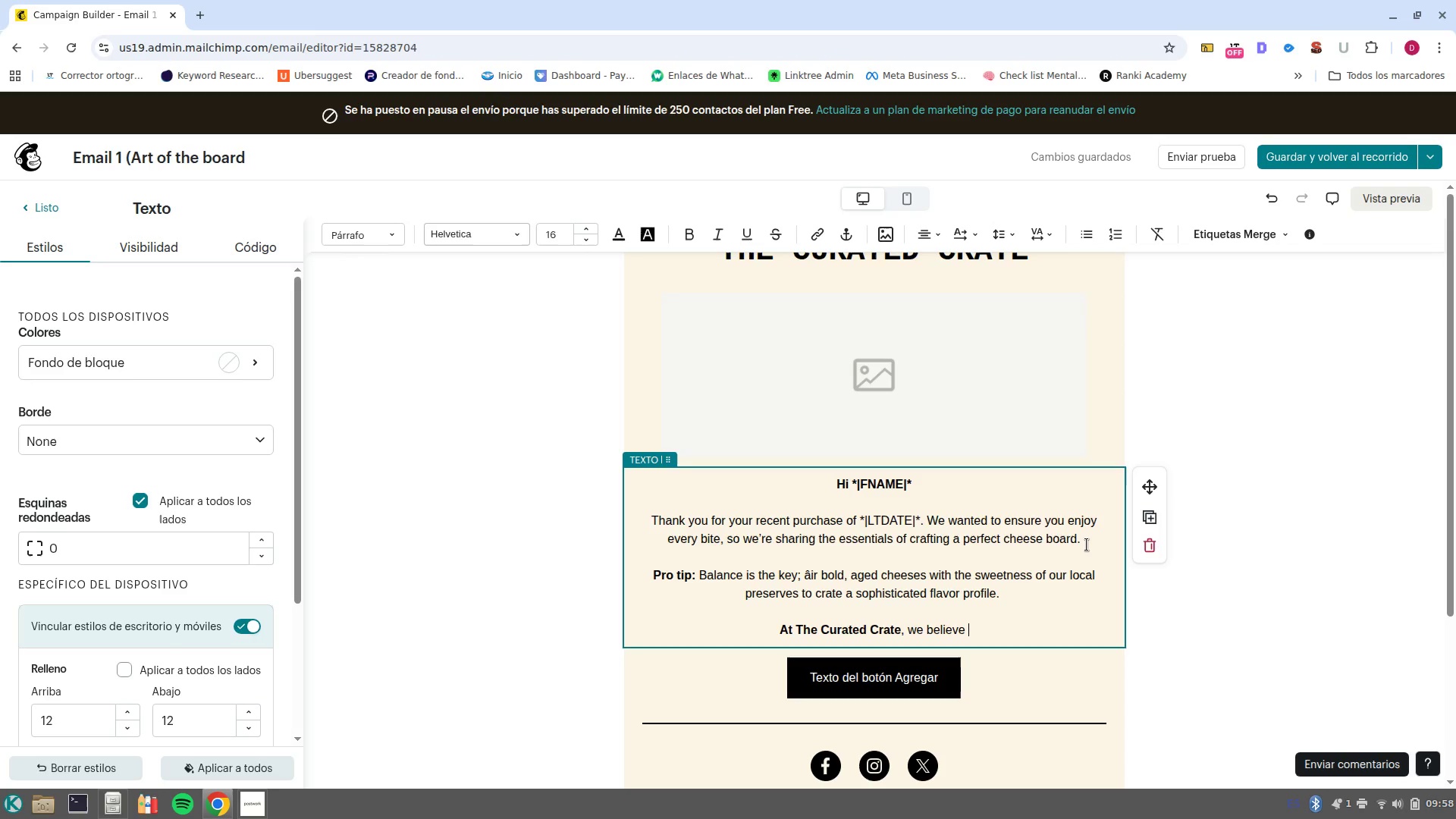 
wait(5.54)
 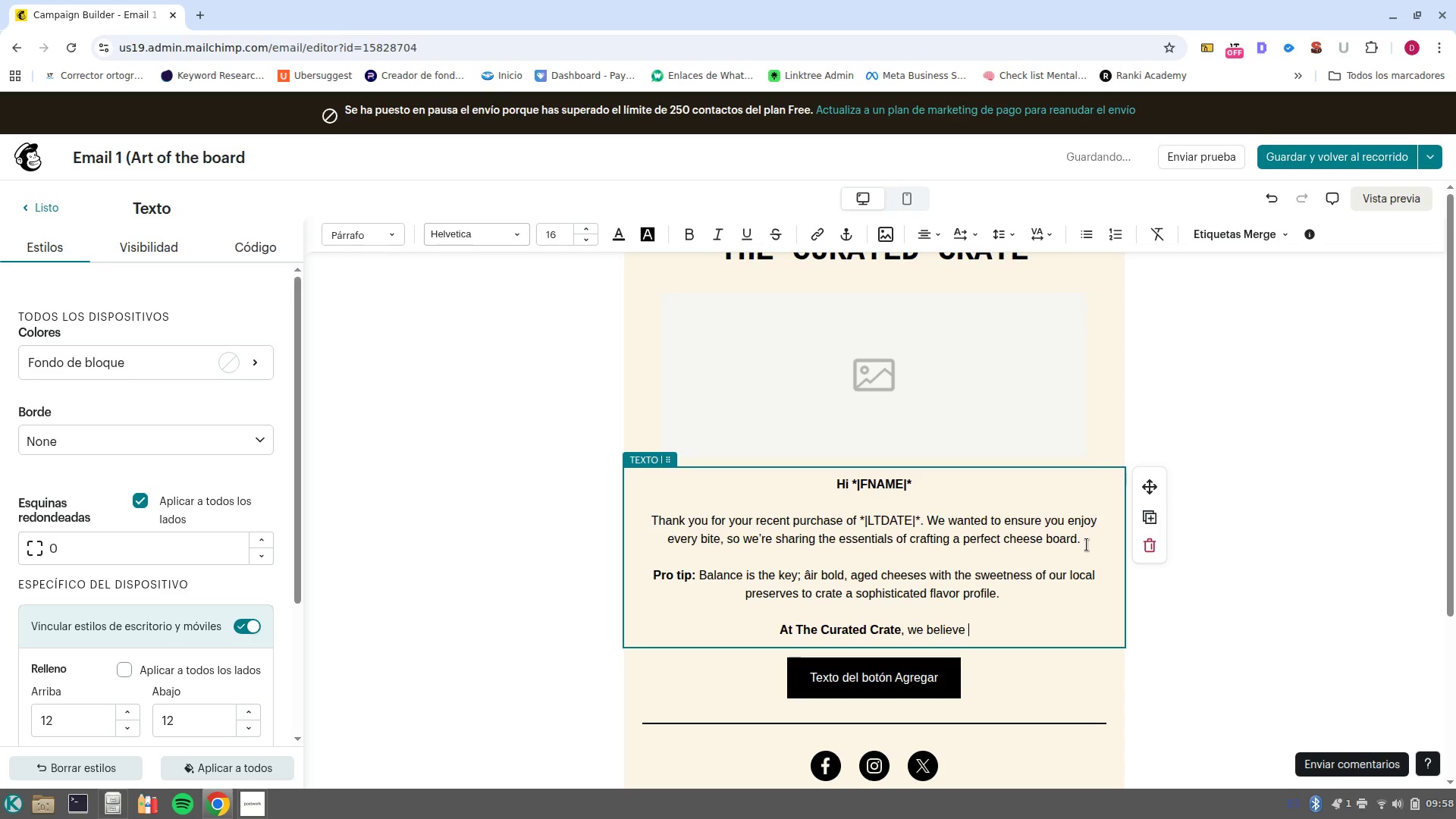 
type(grat)
key(Backspace)
key(Backspace)
type(eat food is about )
 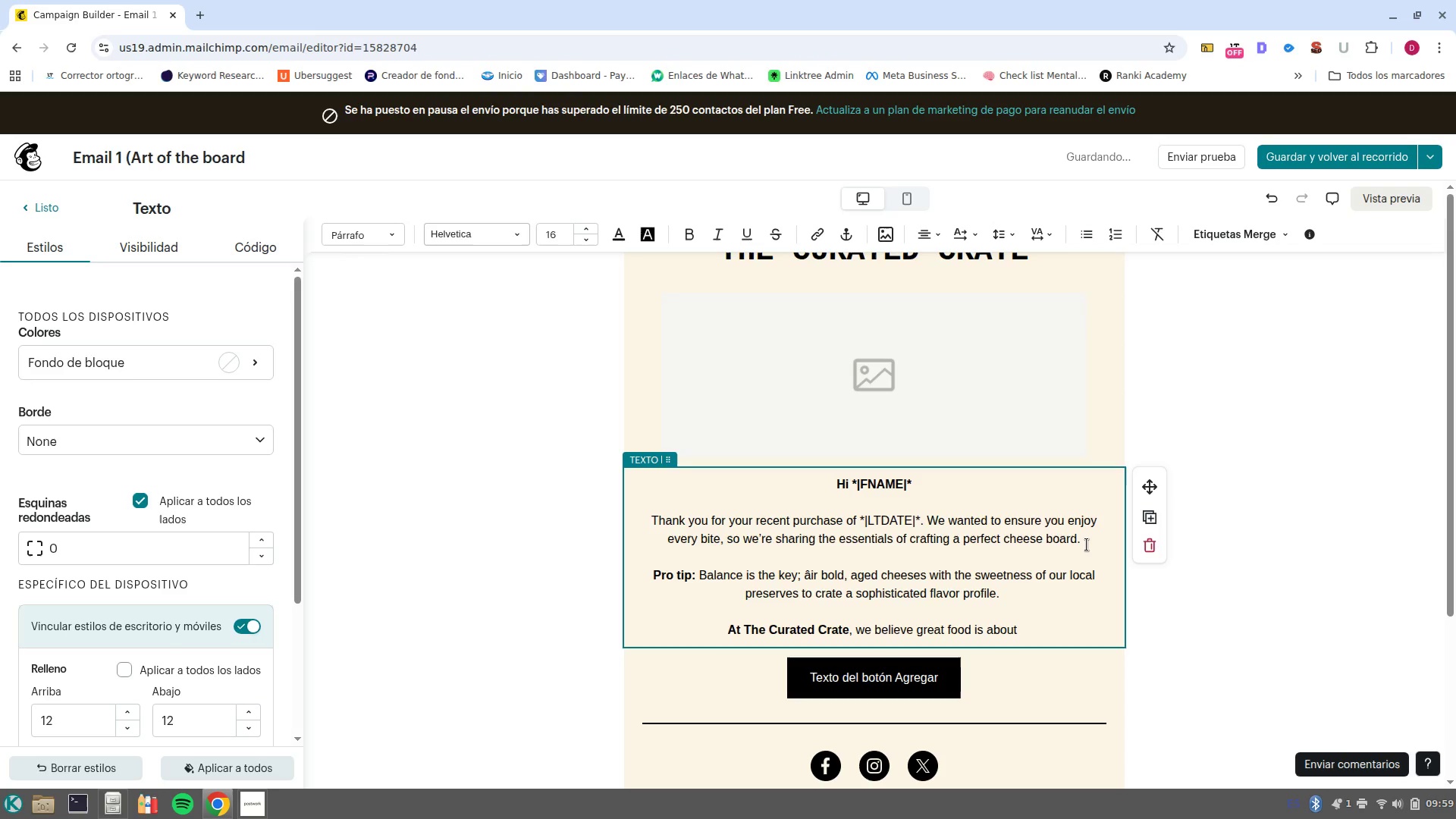 
type(the experience)
 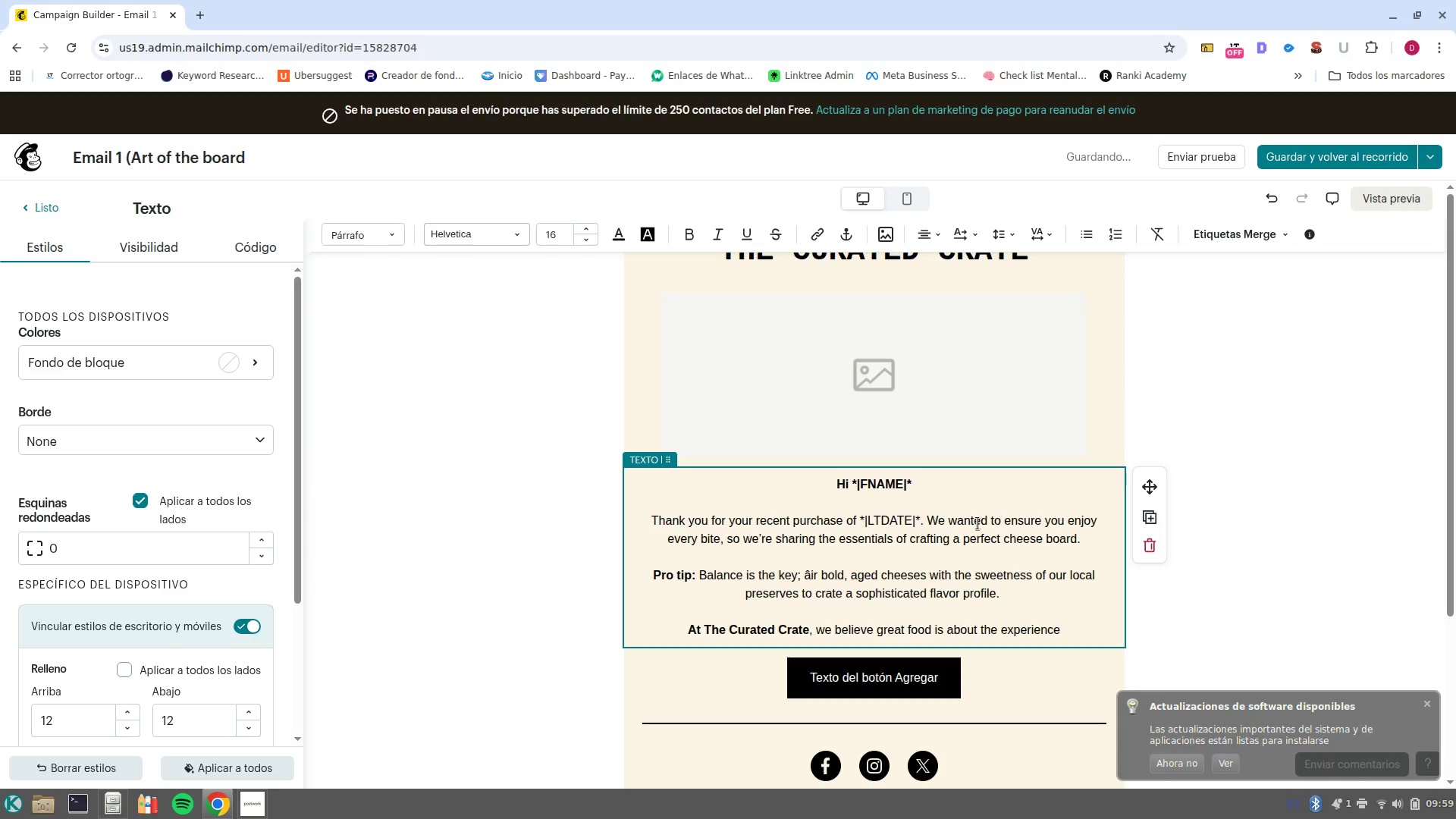 
wait(5.06)
 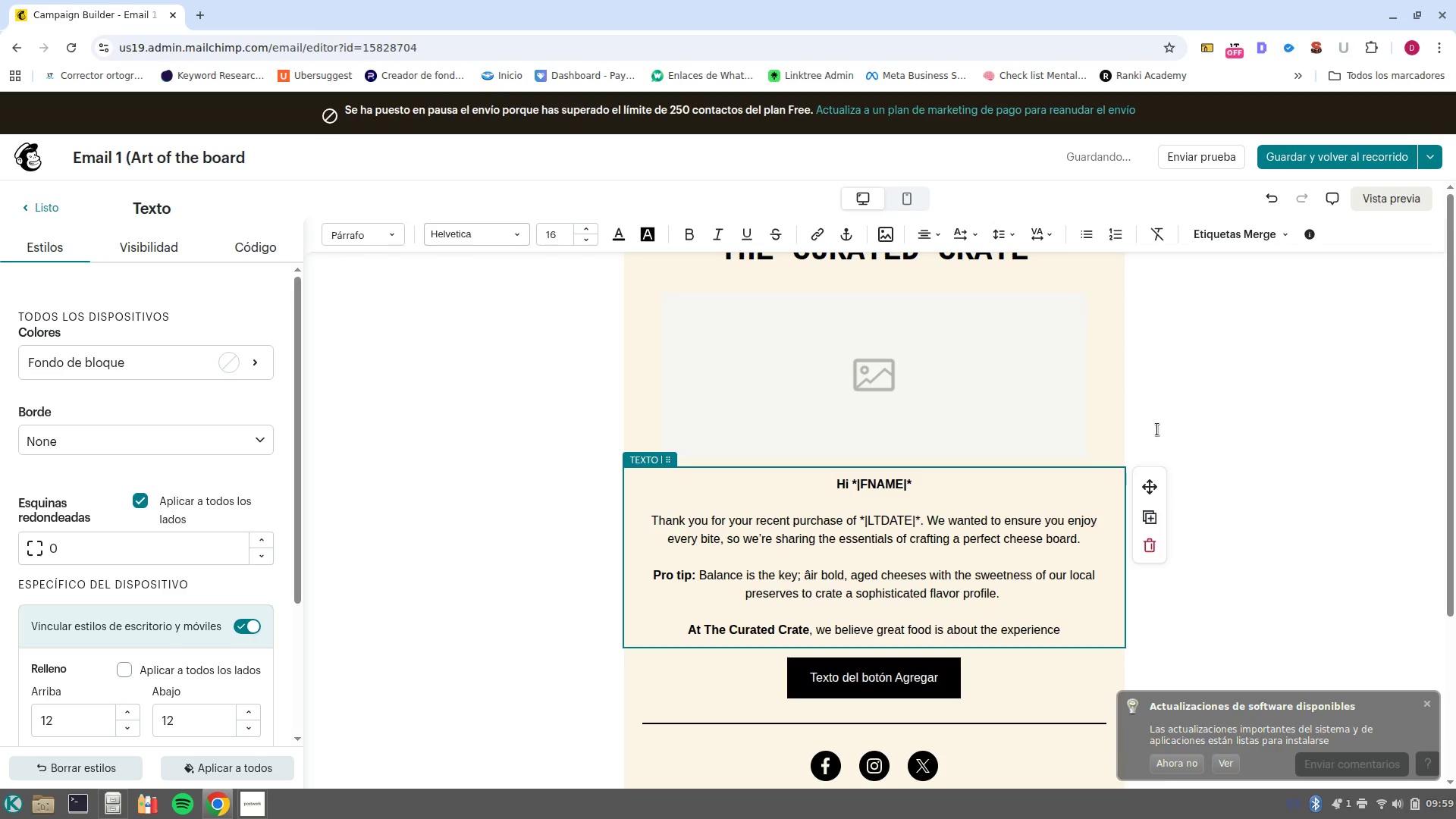 
left_click([909, 684])
 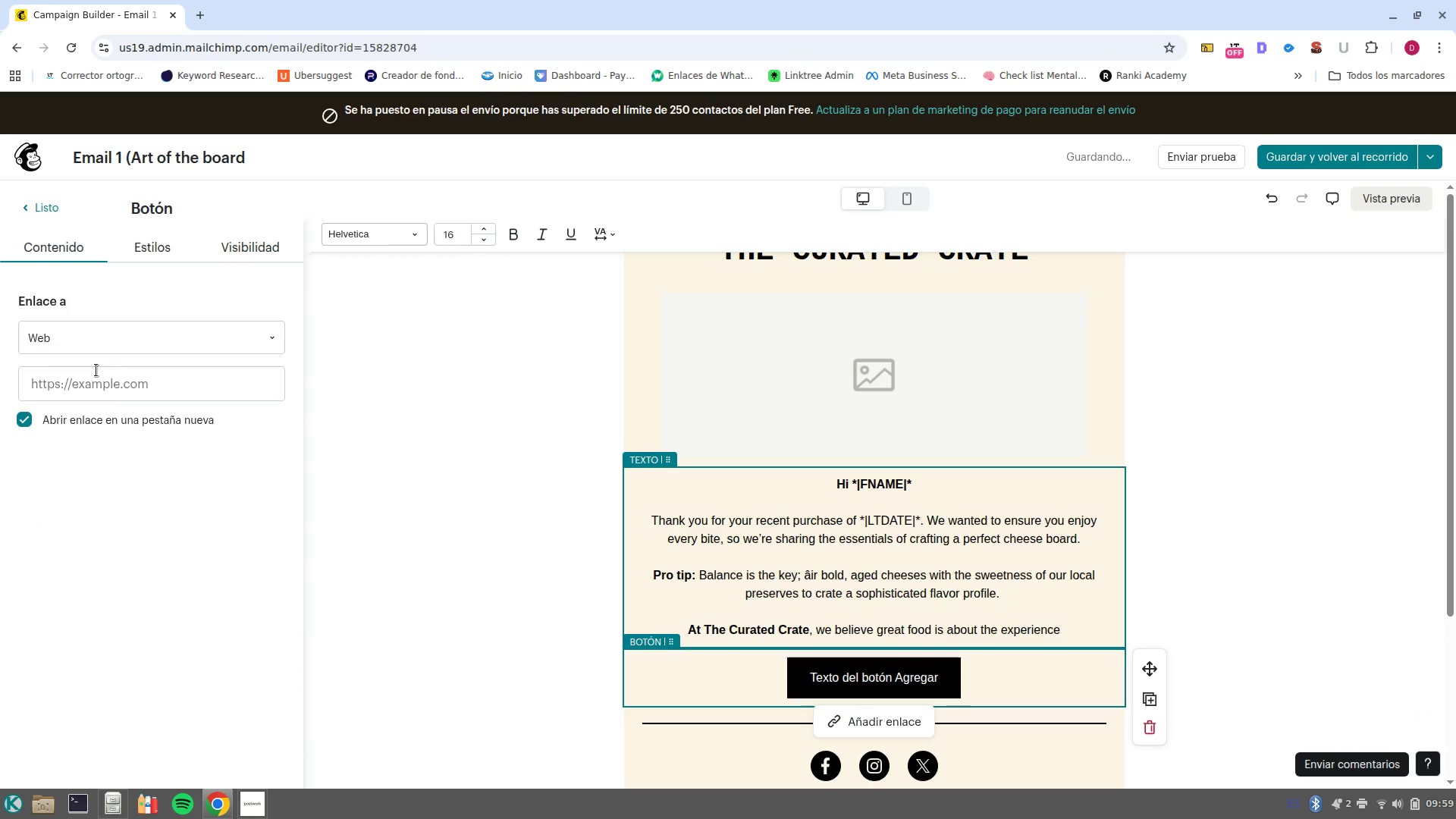 
left_click([125, 391])
 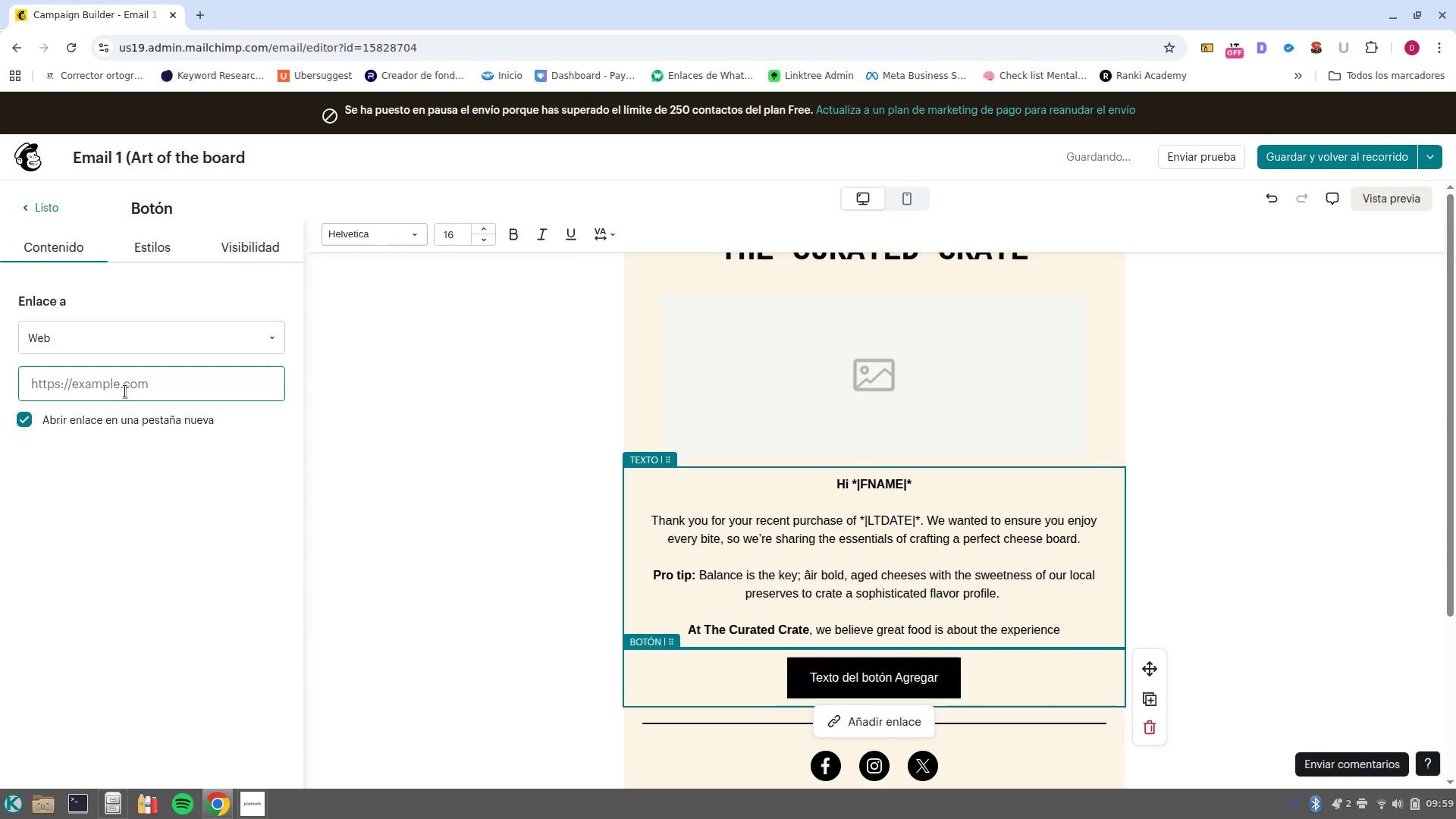 
type(www.google.com.co)
 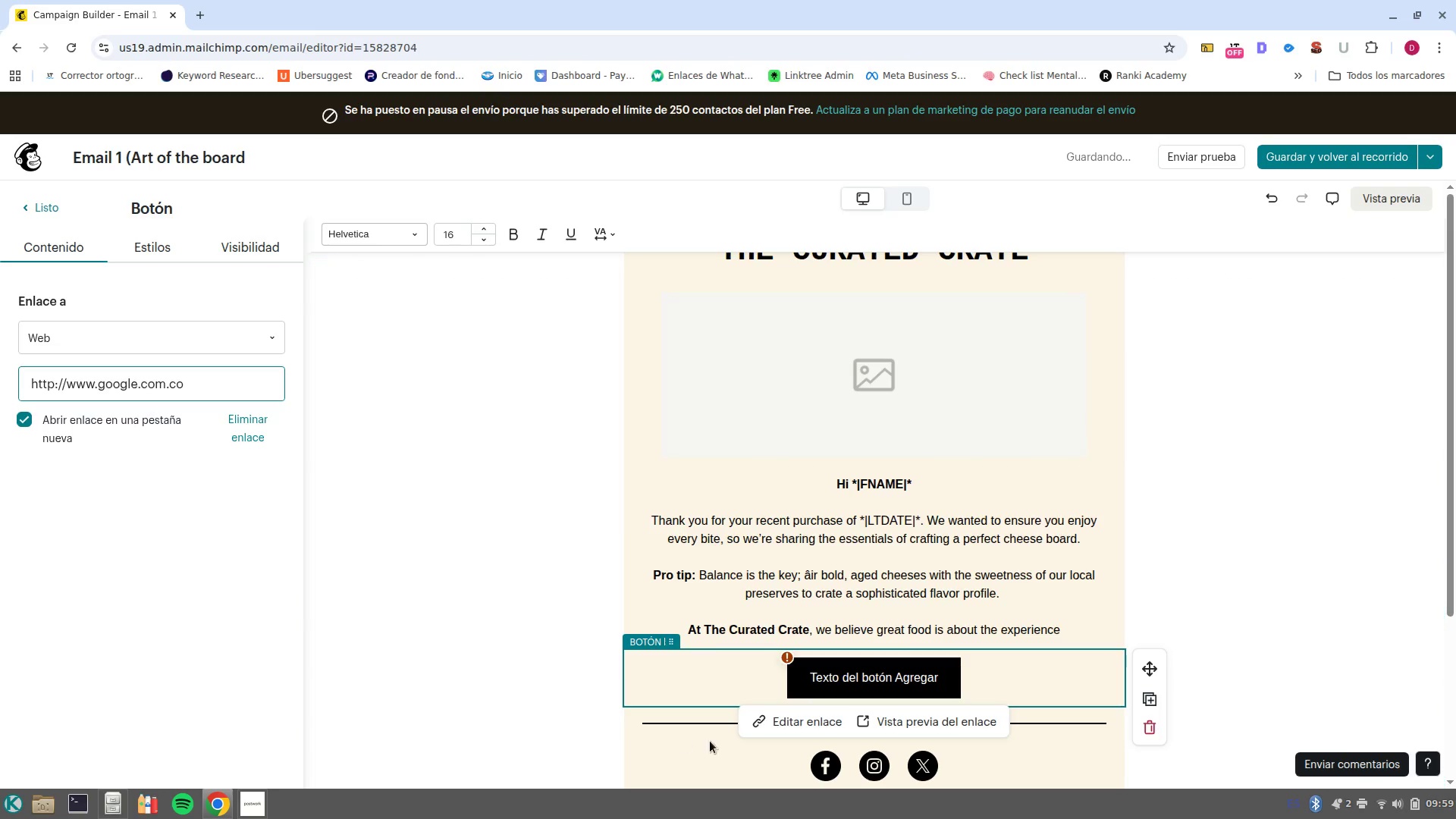 
left_click([785, 723])
 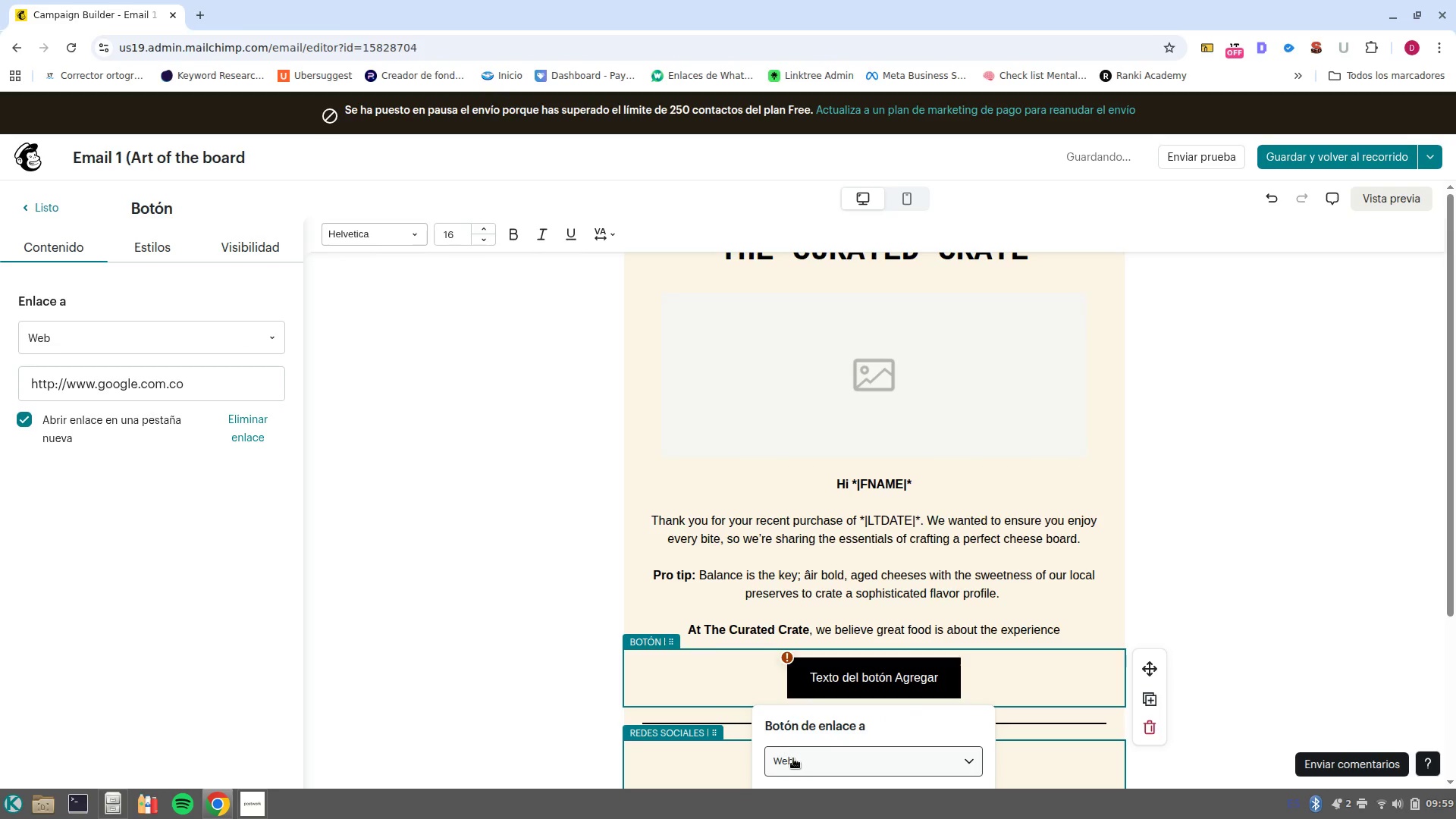 
scroll: coordinate [795, 760], scroll_direction: down, amount: 1.0
 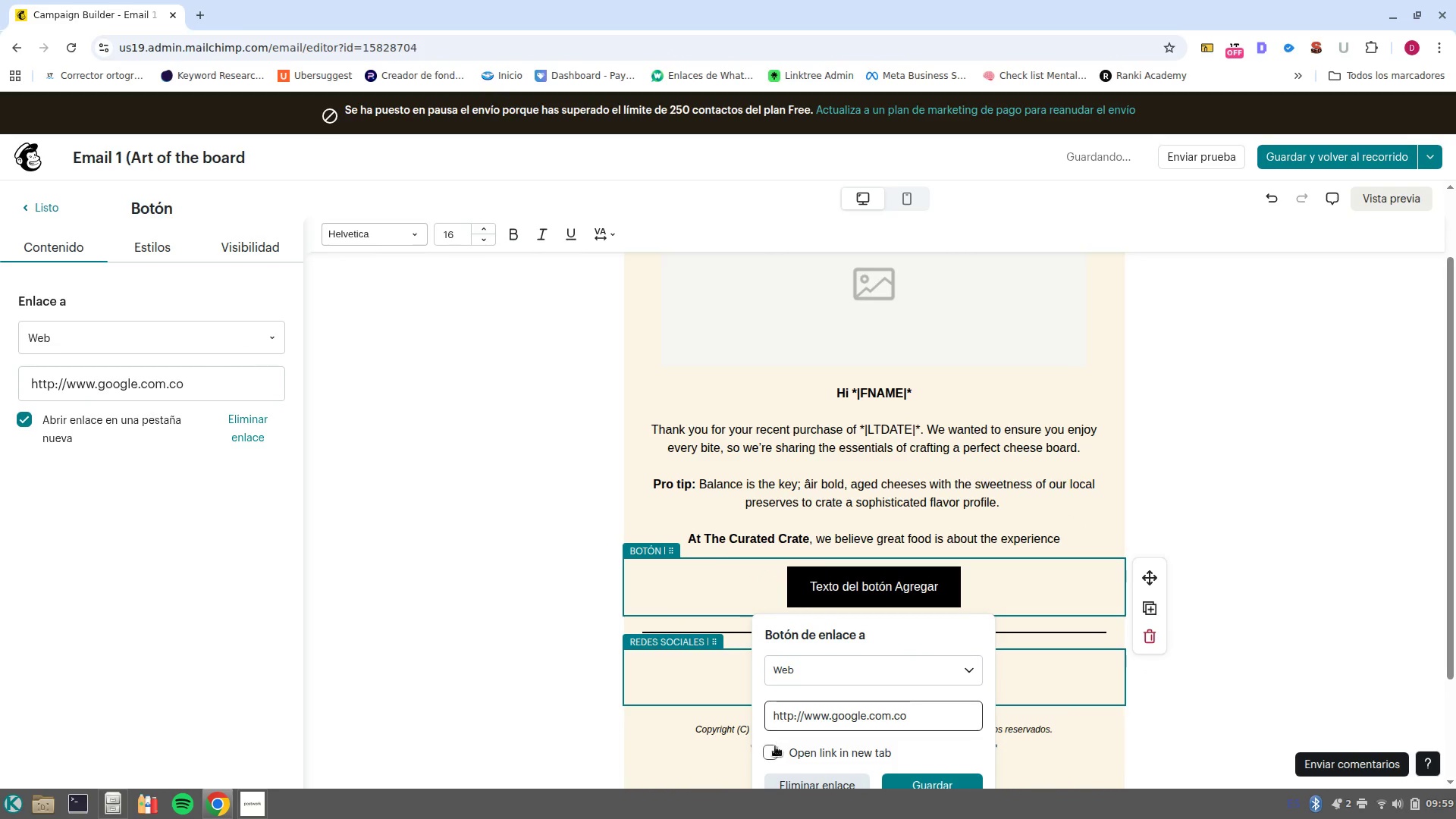 
left_click([774, 749])
 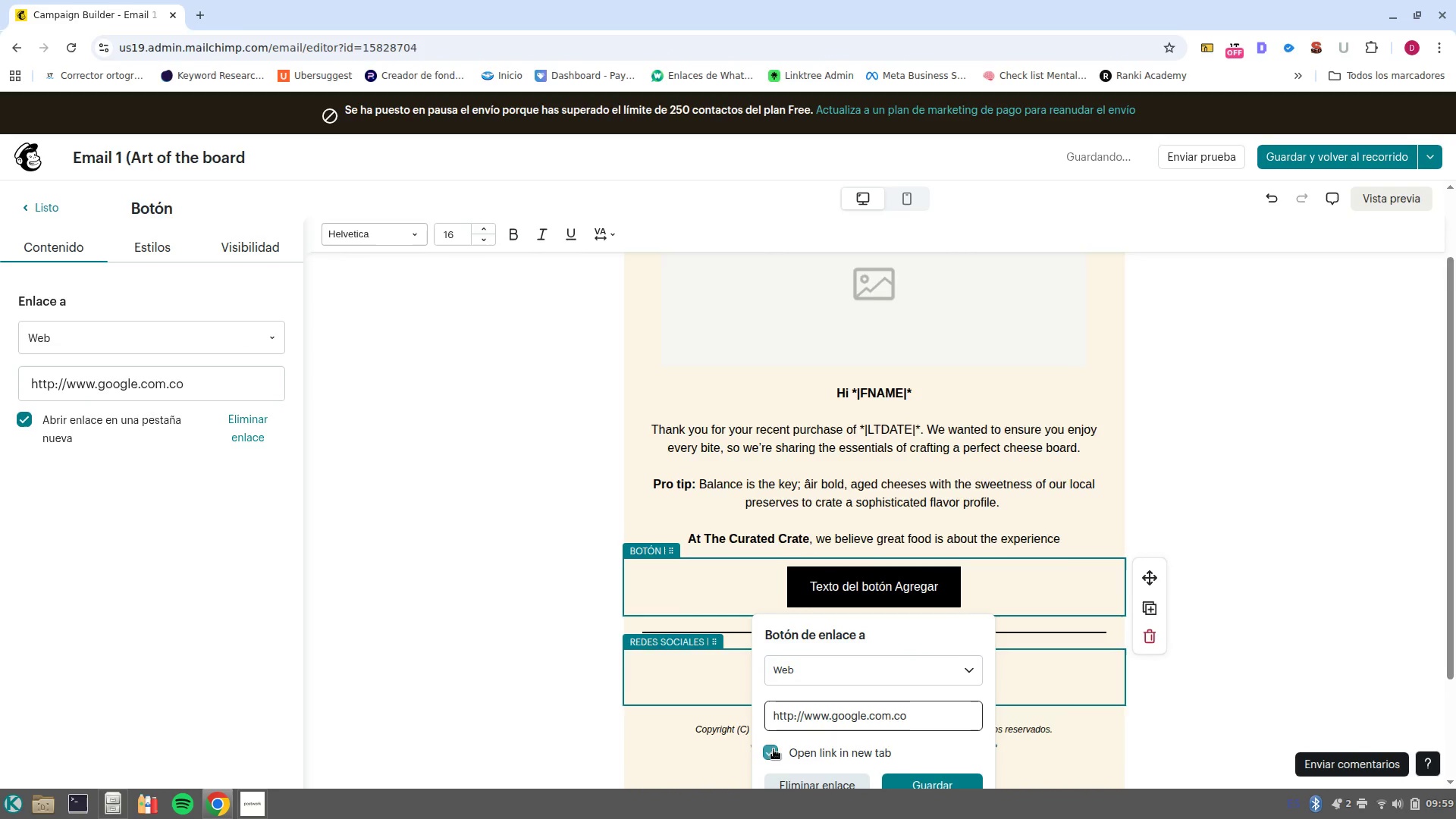 
scroll: coordinate [774, 752], scroll_direction: down, amount: 2.0
 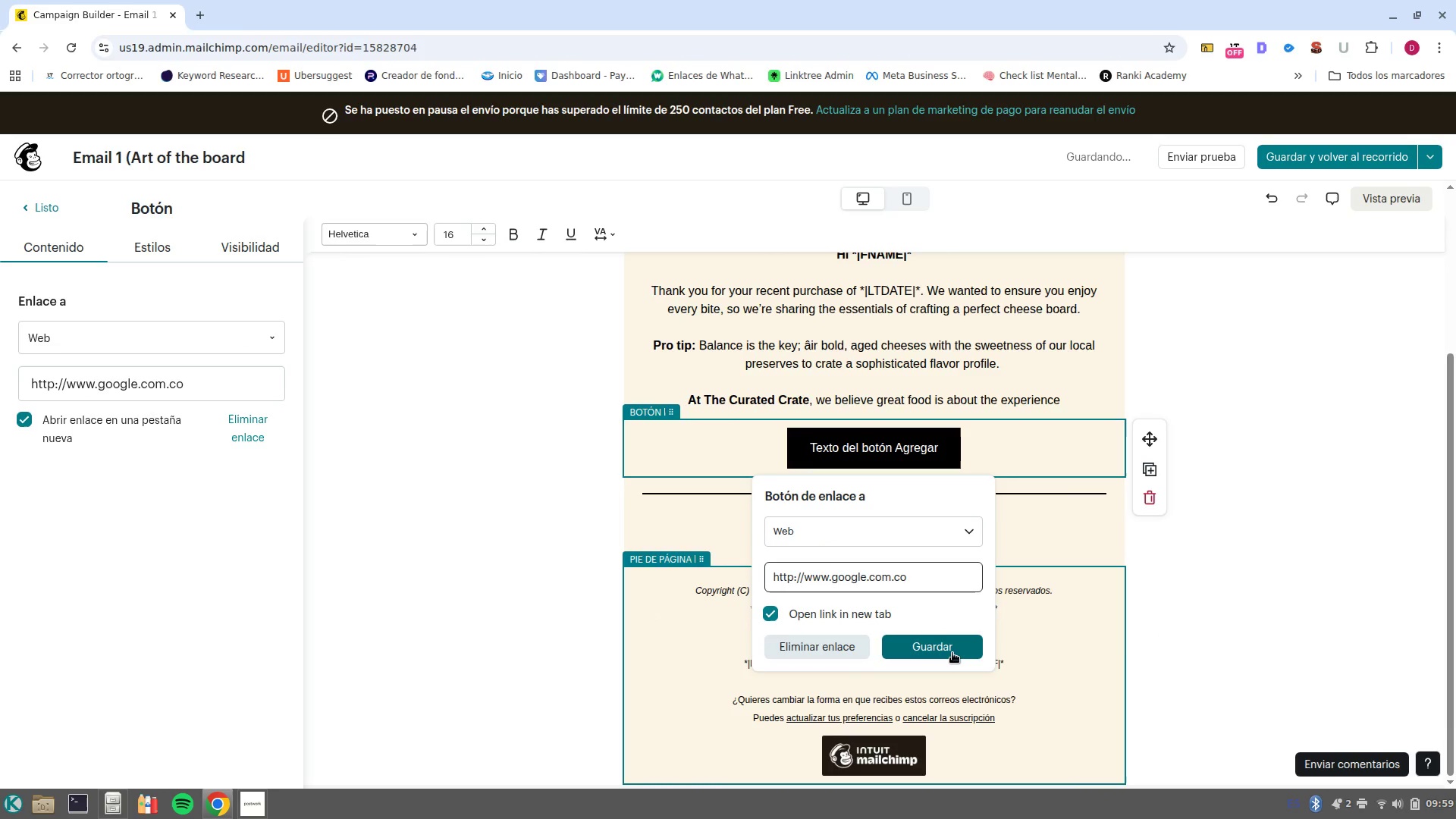 
left_click([952, 654])
 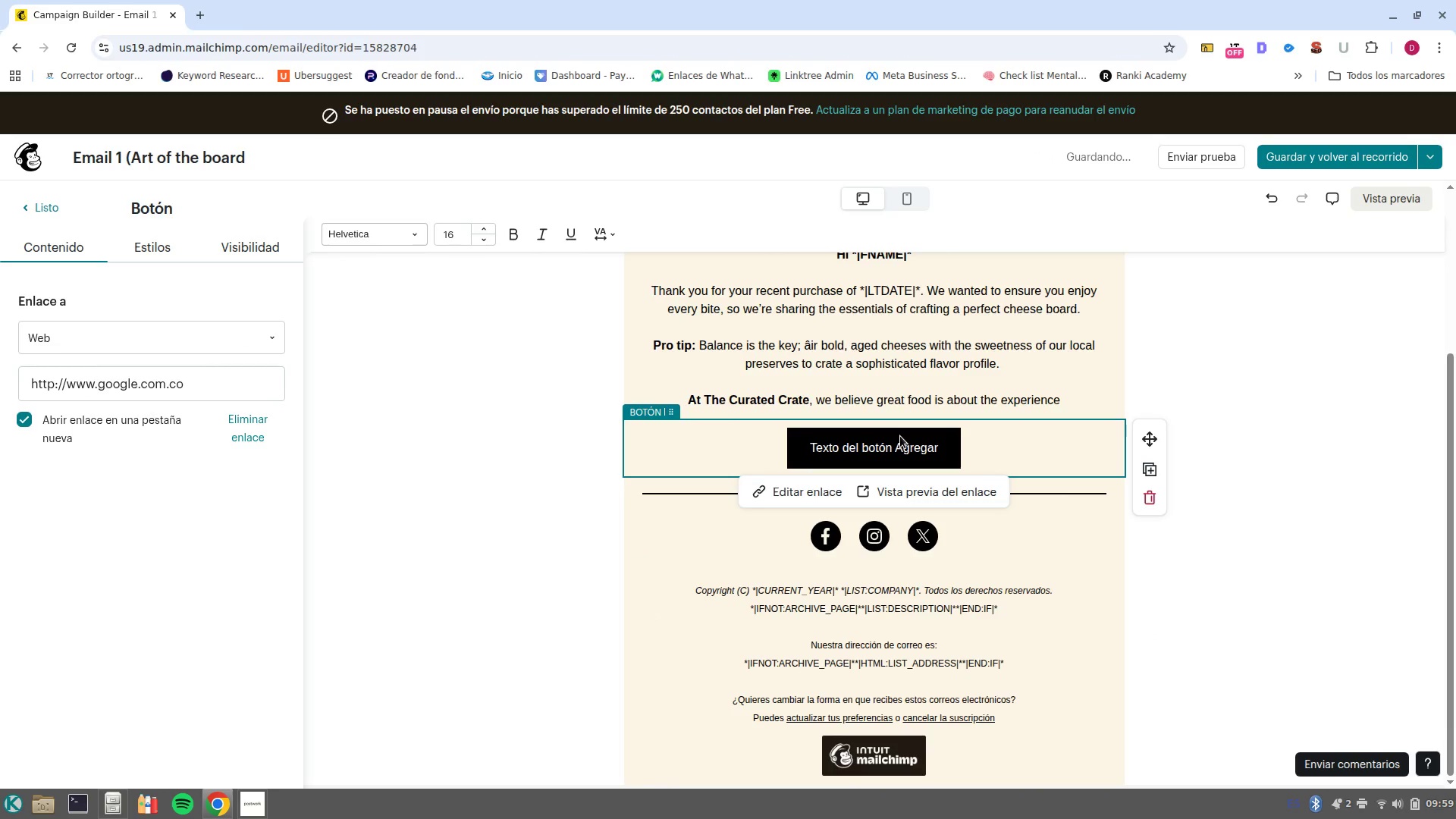 
left_click([899, 450])
 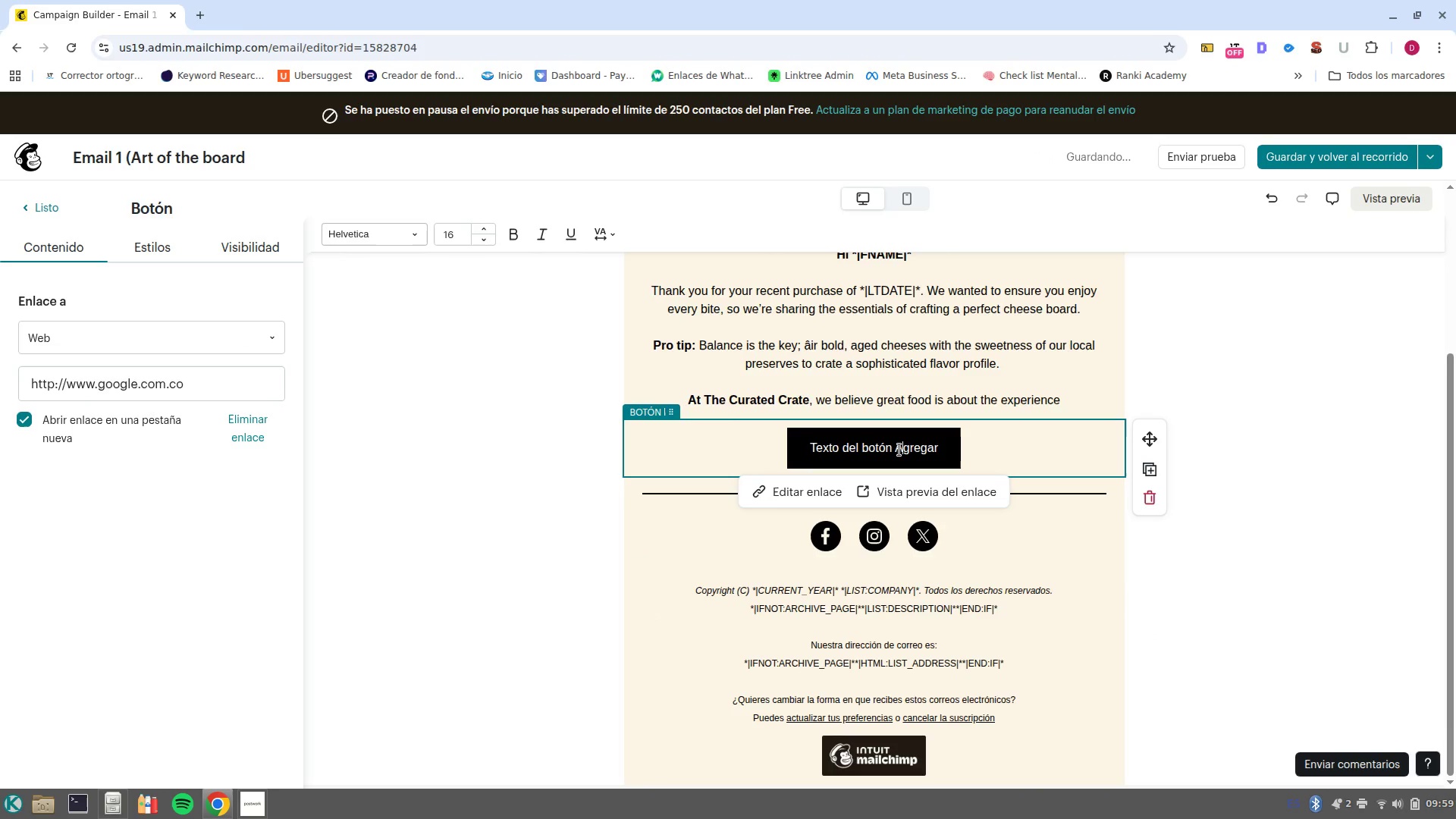 
left_click([899, 450])
 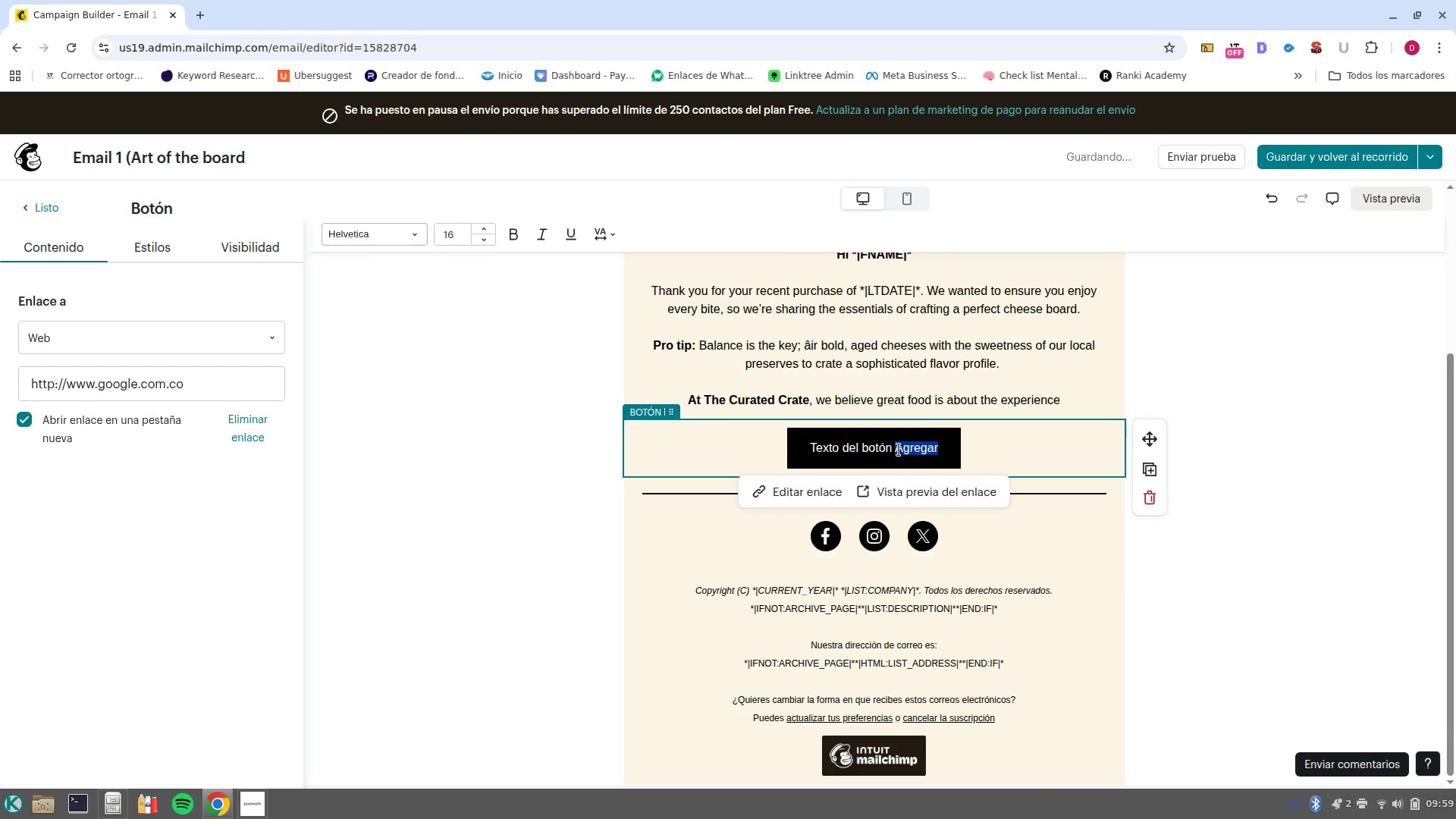 
left_click([899, 450])
 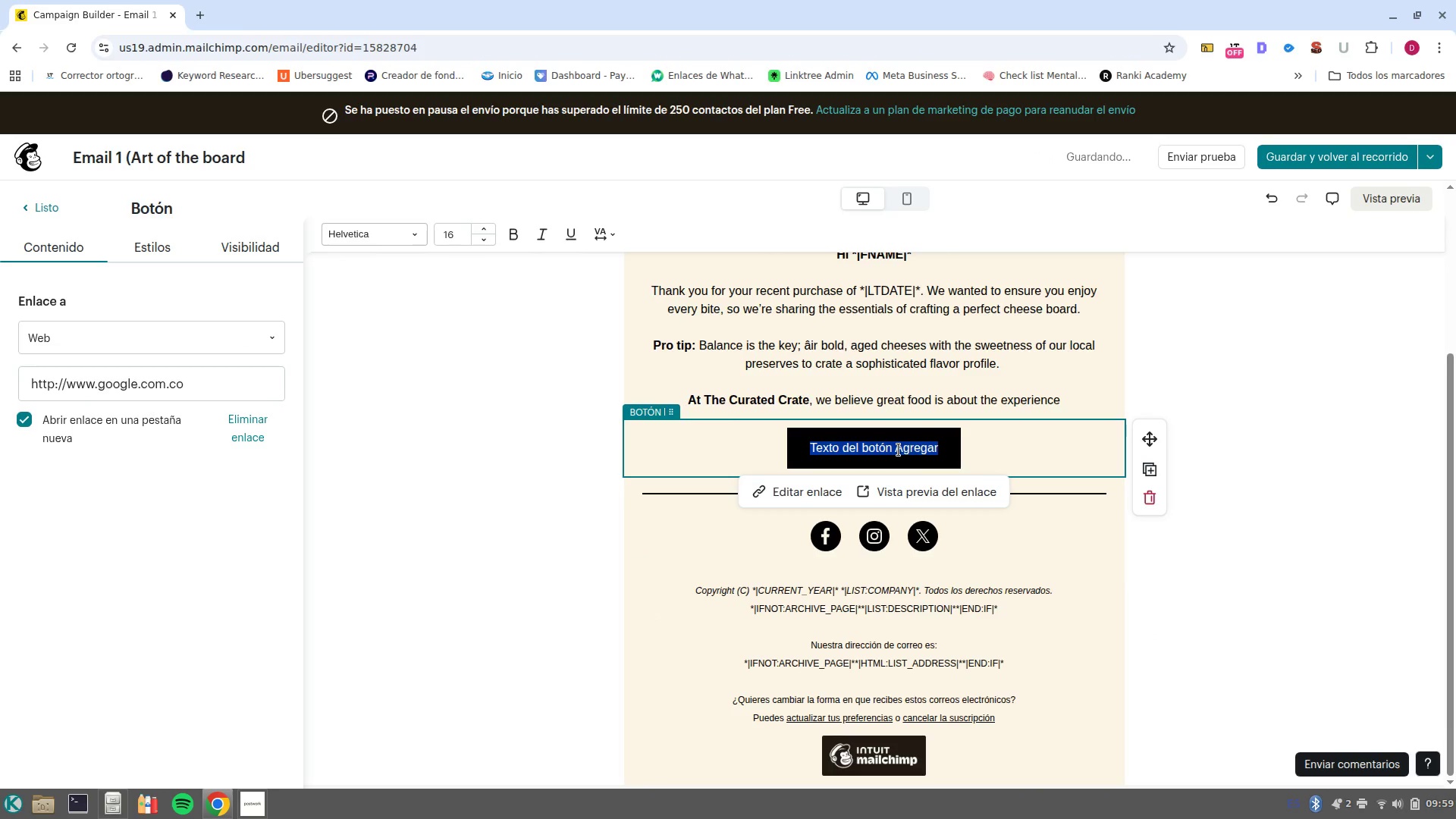 
left_click([899, 450])
 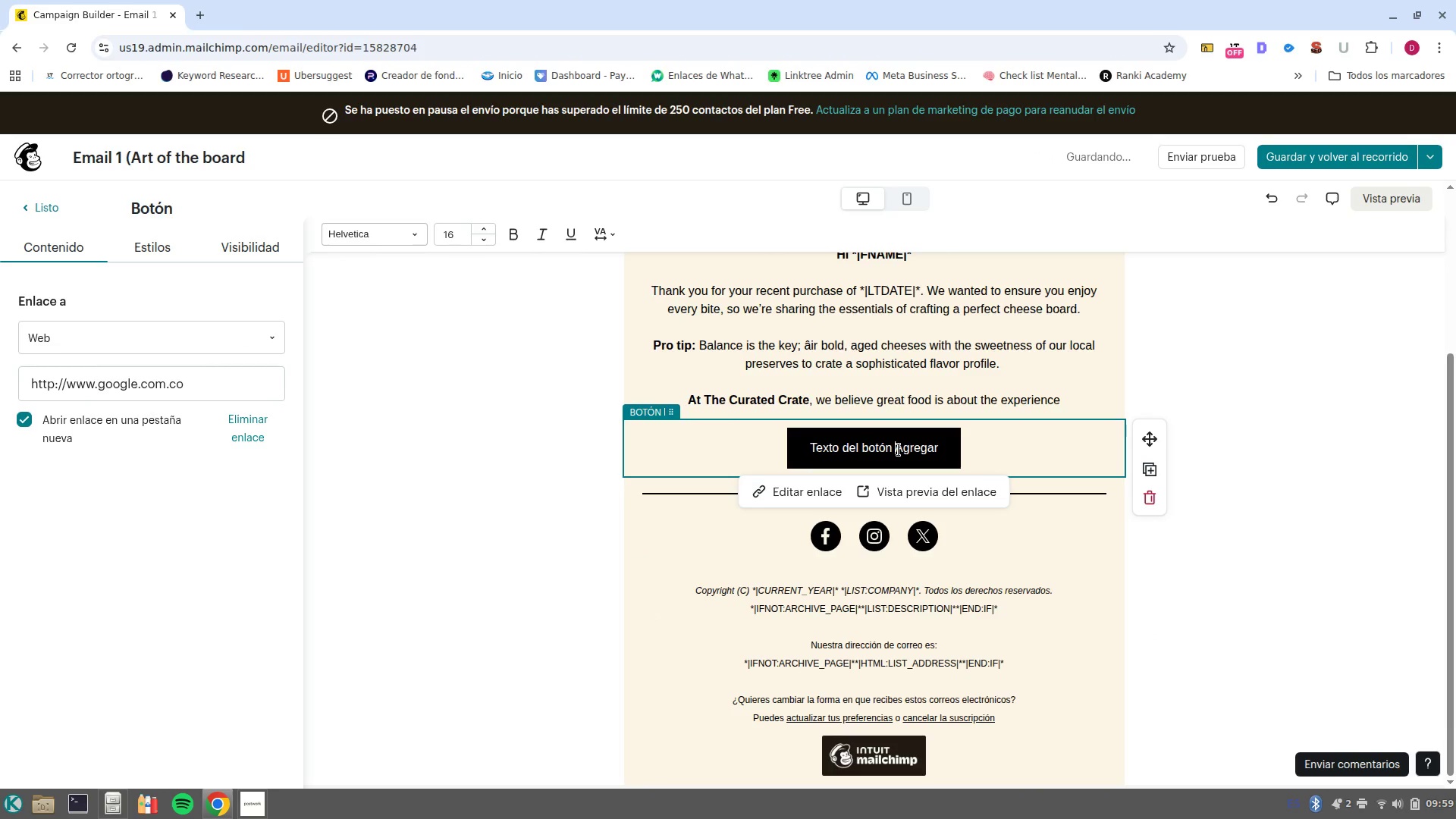 
left_click([899, 450])
 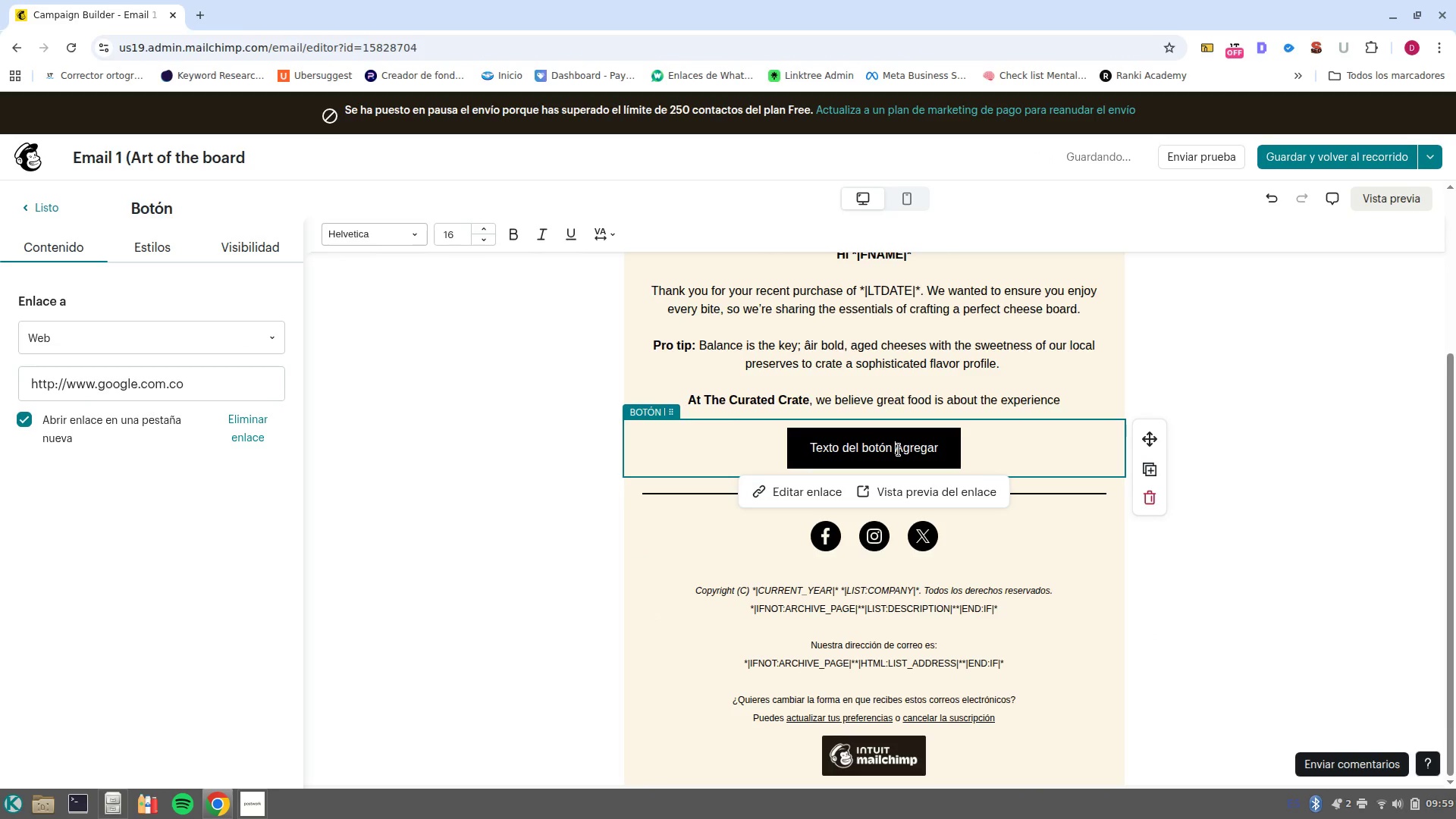 
left_click([899, 450])
 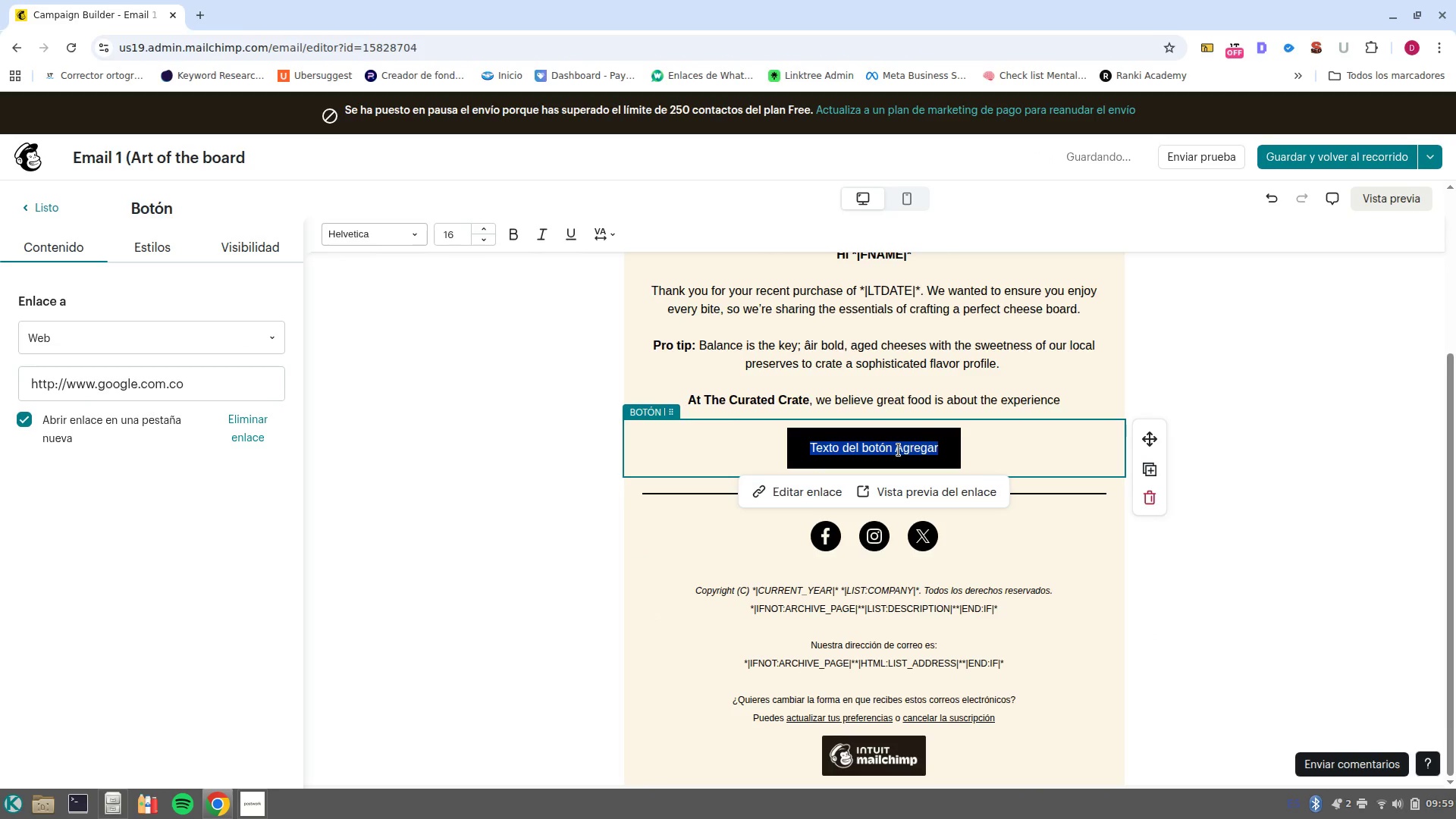 
key(Backspace)
type(e)
key(Backspace)
type(Ec)
key(Backspace)
type(xplore Pairing)
 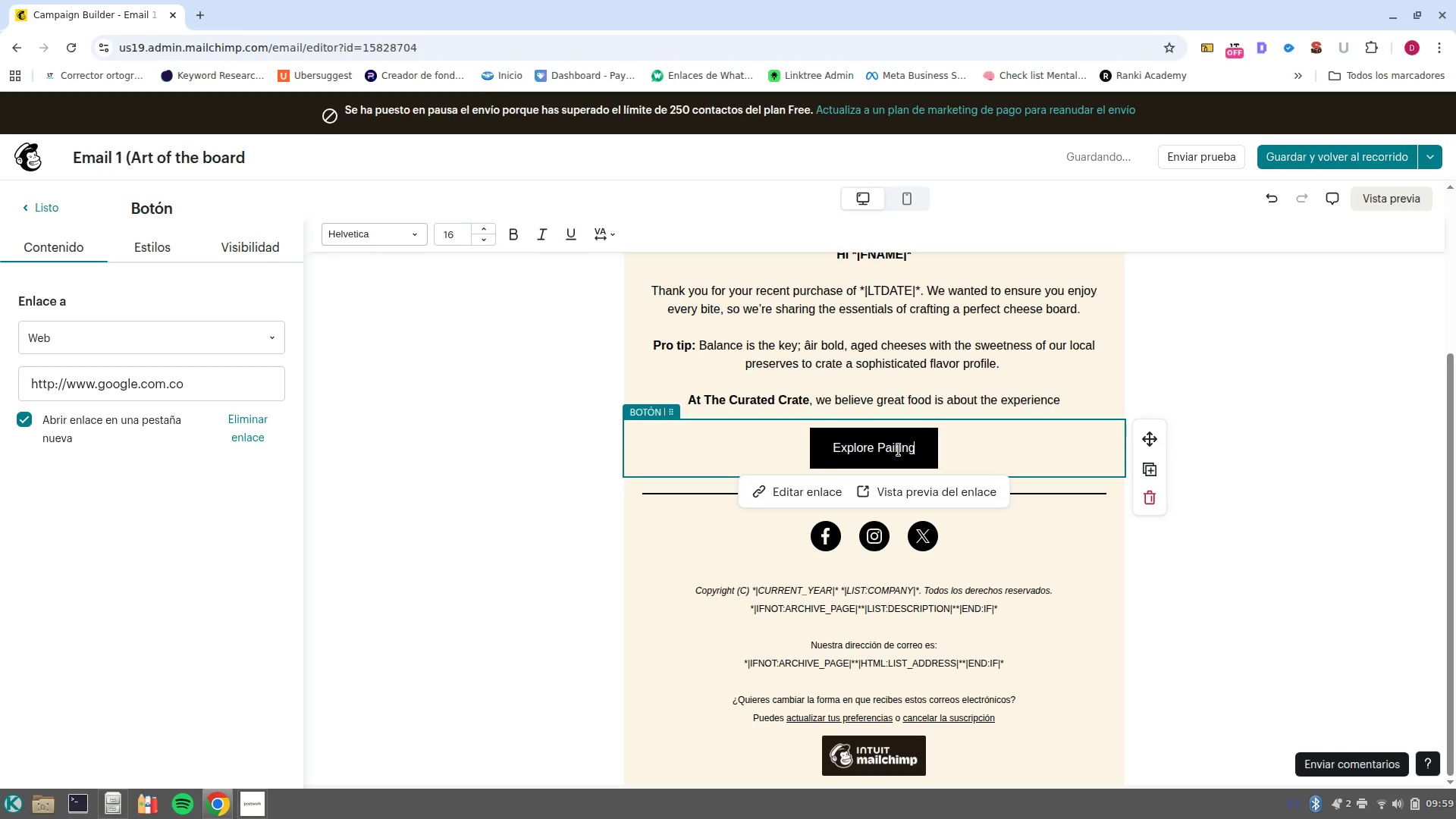 
hold_key(key=ShiftLeft, duration=0.5)
 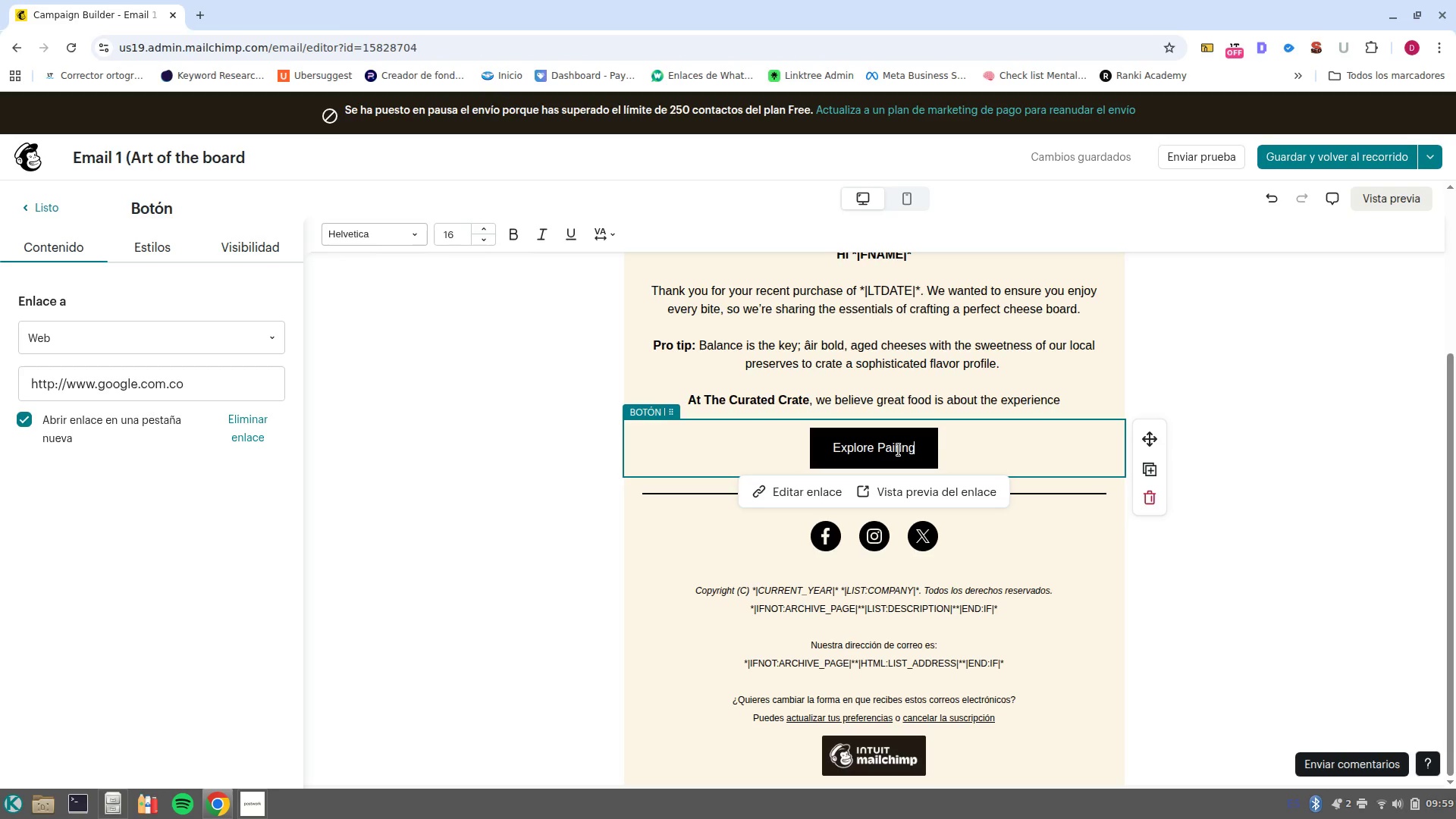 
type( GUide)
 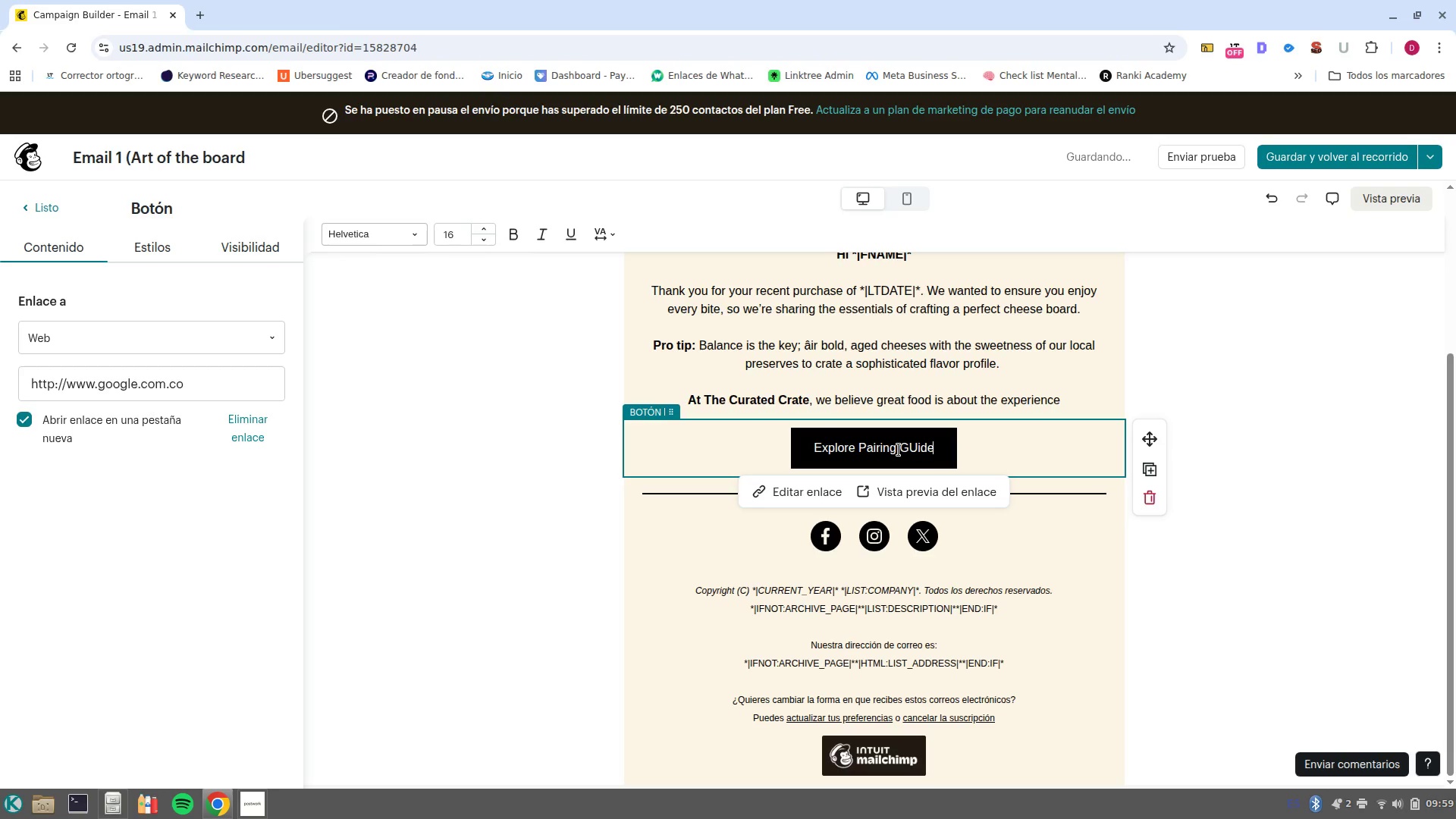 
key(ArrowLeft)
 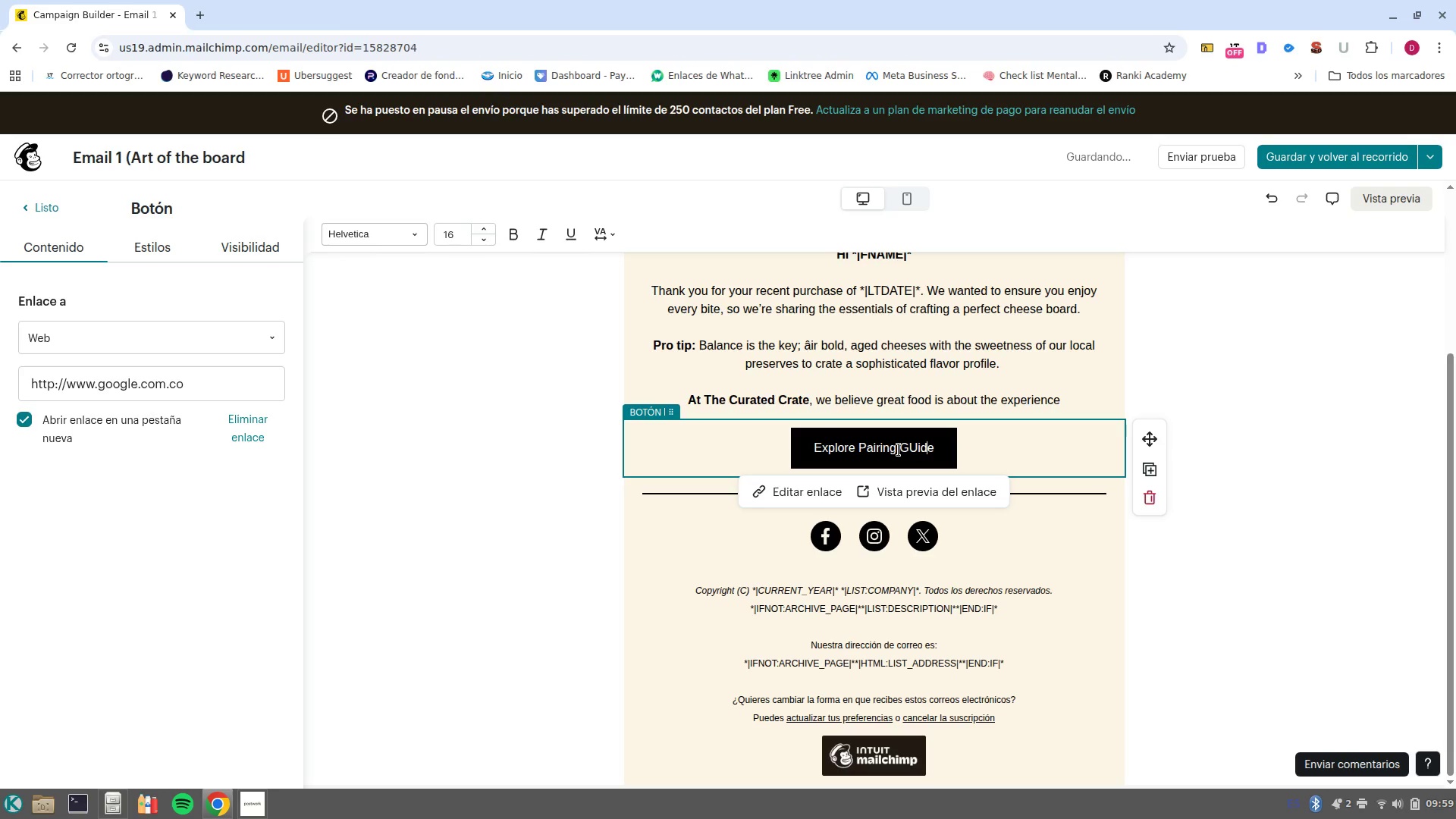 
key(ArrowLeft)
 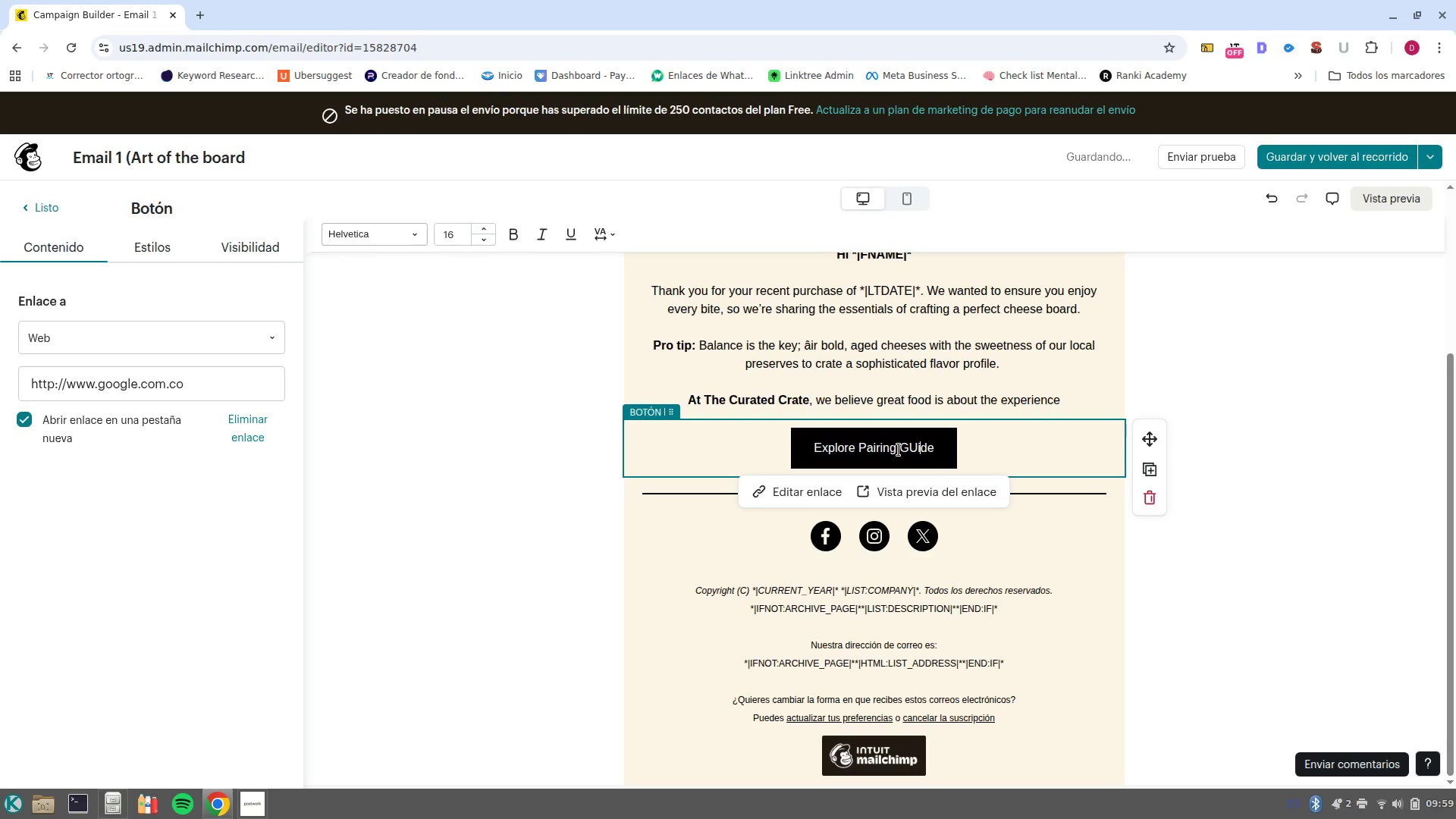 
key(ArrowLeft)
 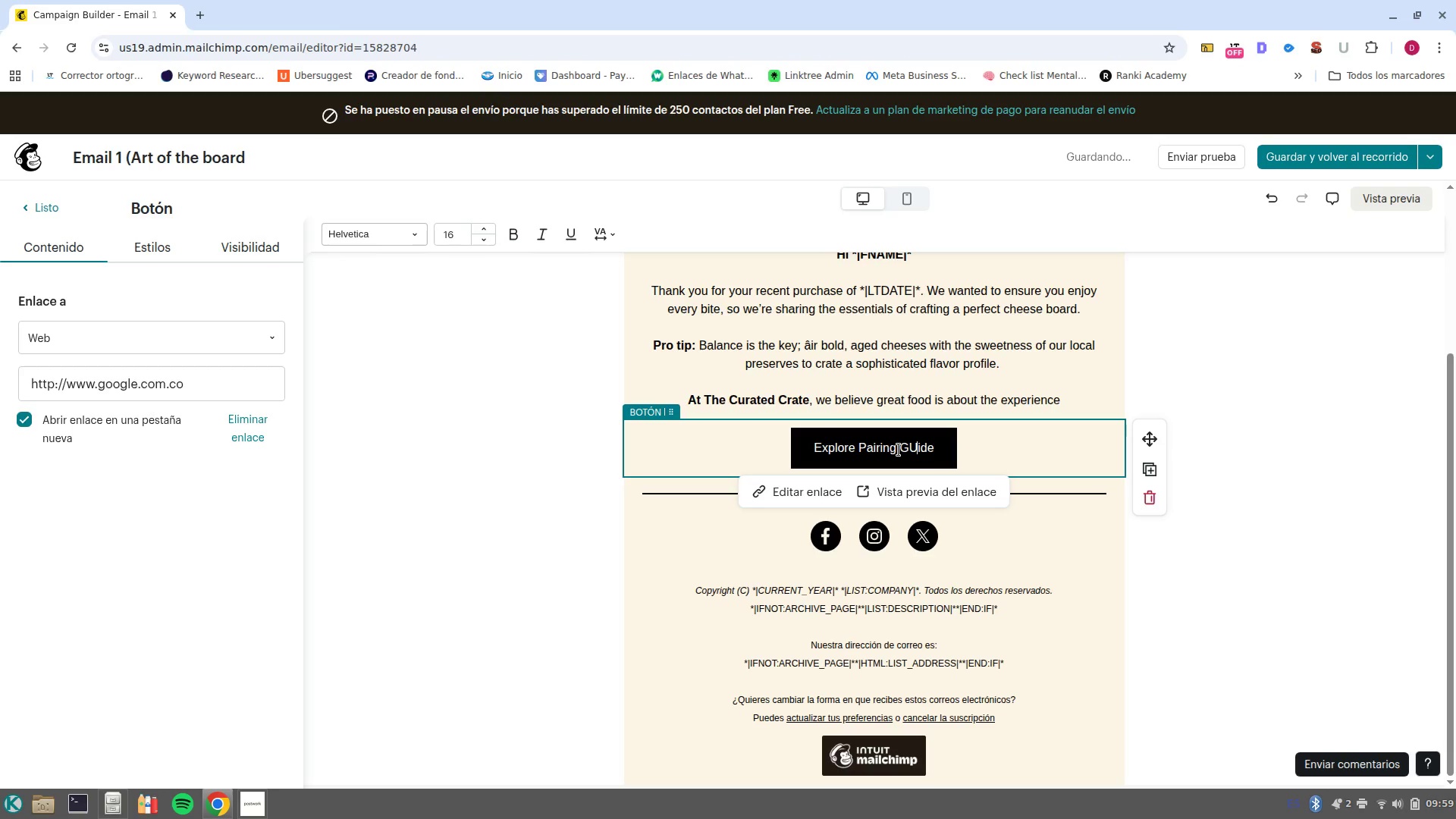 
key(Backspace)
 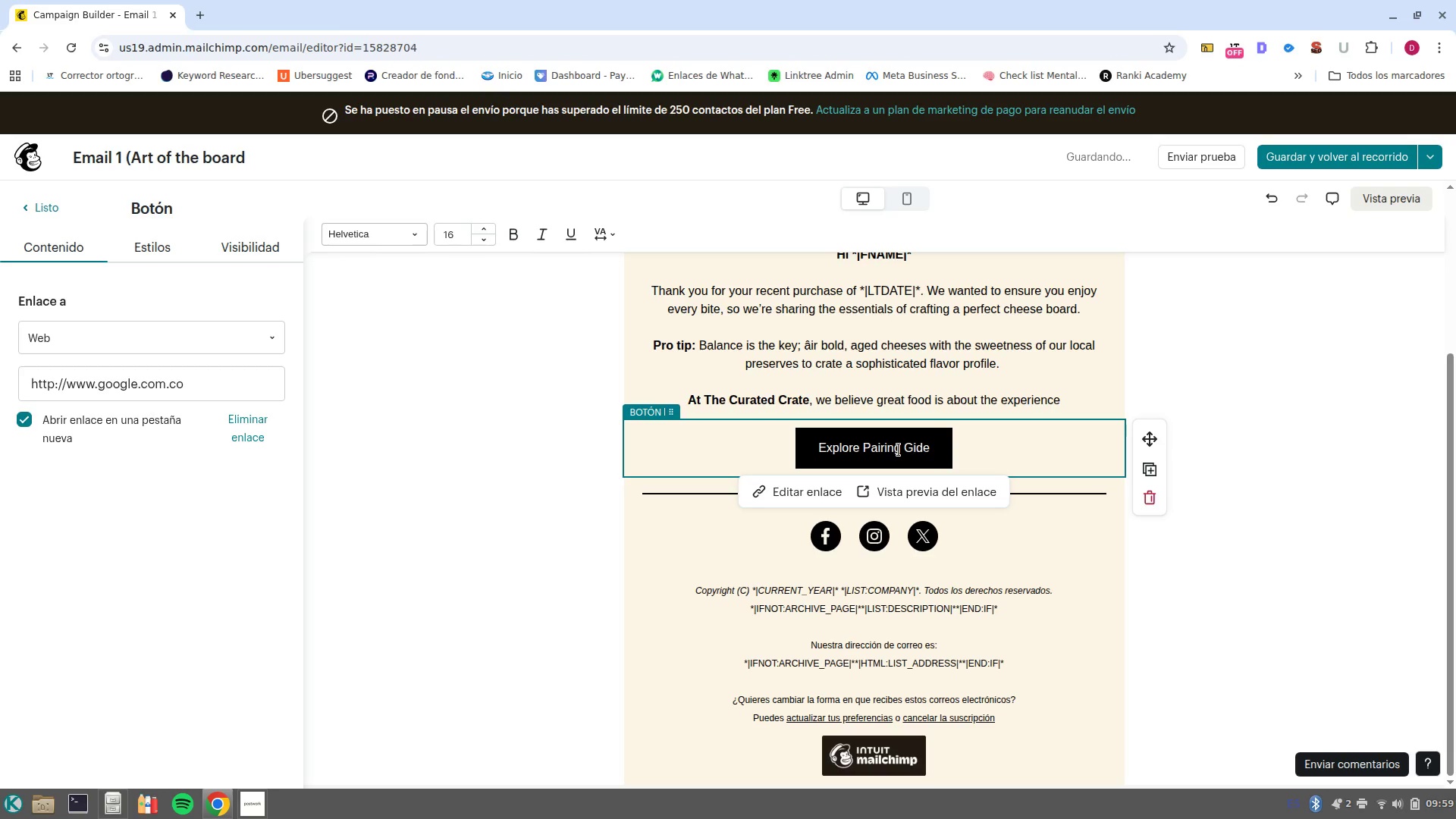 
key(U)
 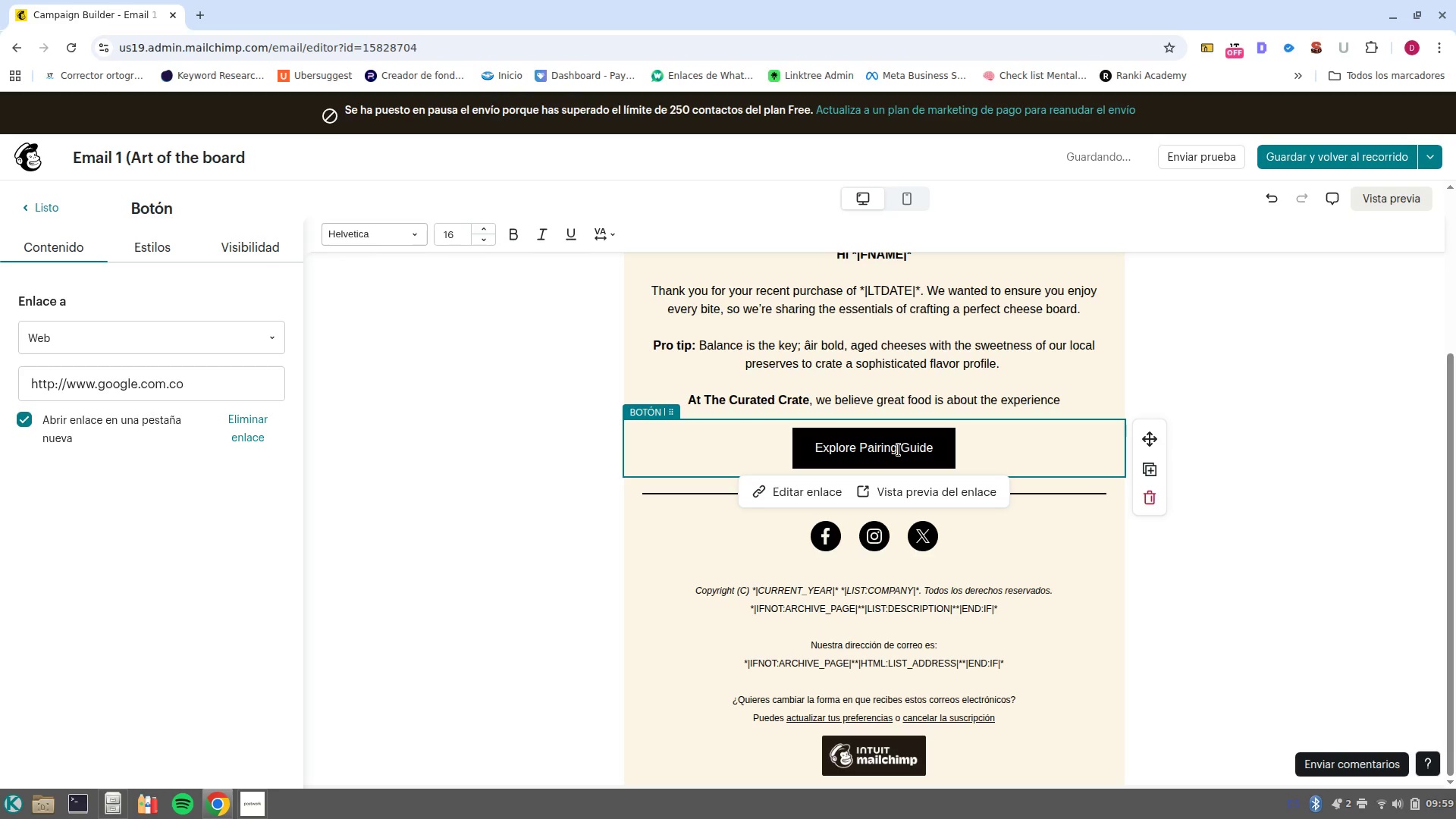 
wait(8.33)
 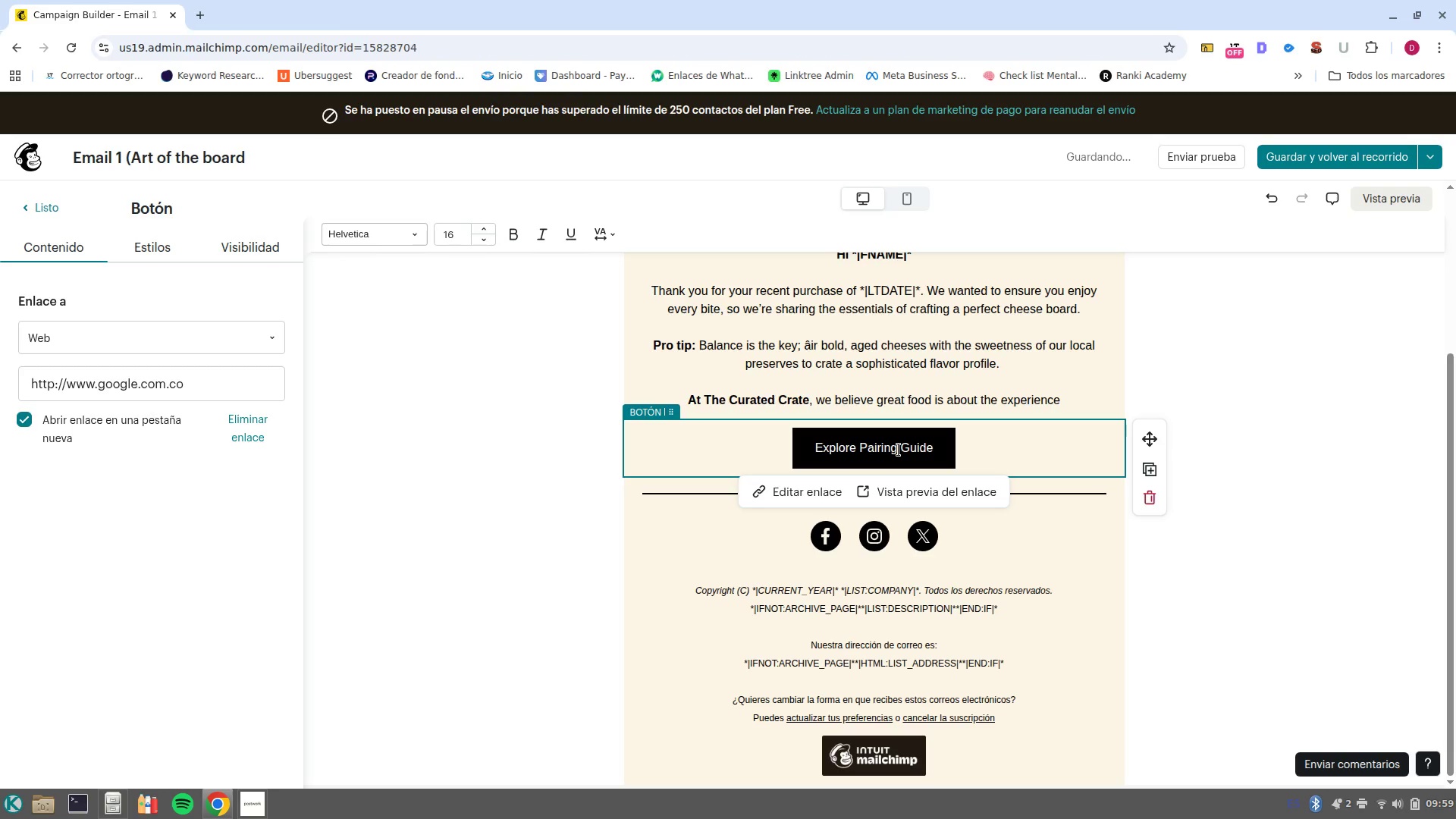 
left_click([234, 570])
 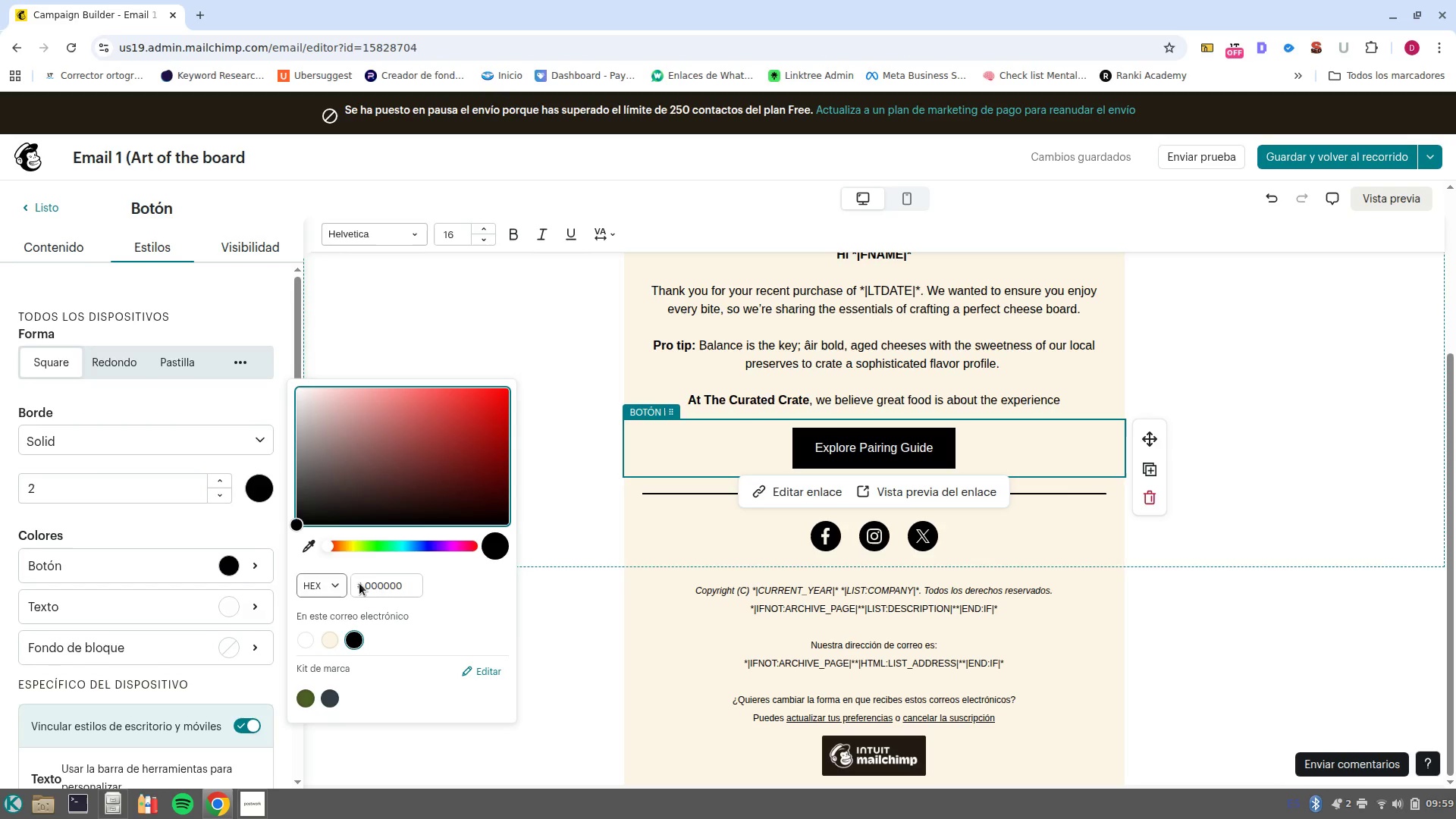 
double_click([377, 587])
 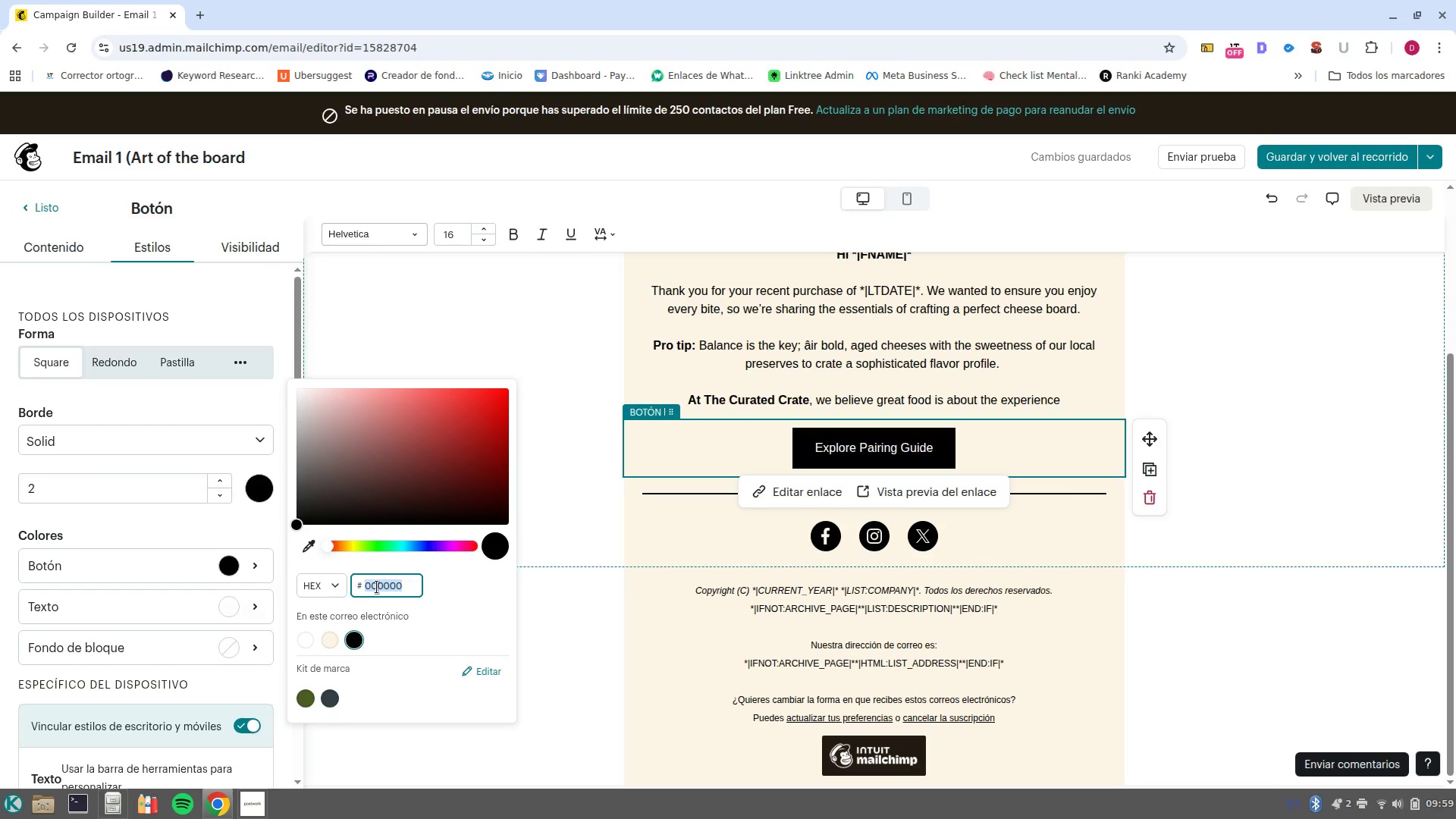 
type(556b2f)
 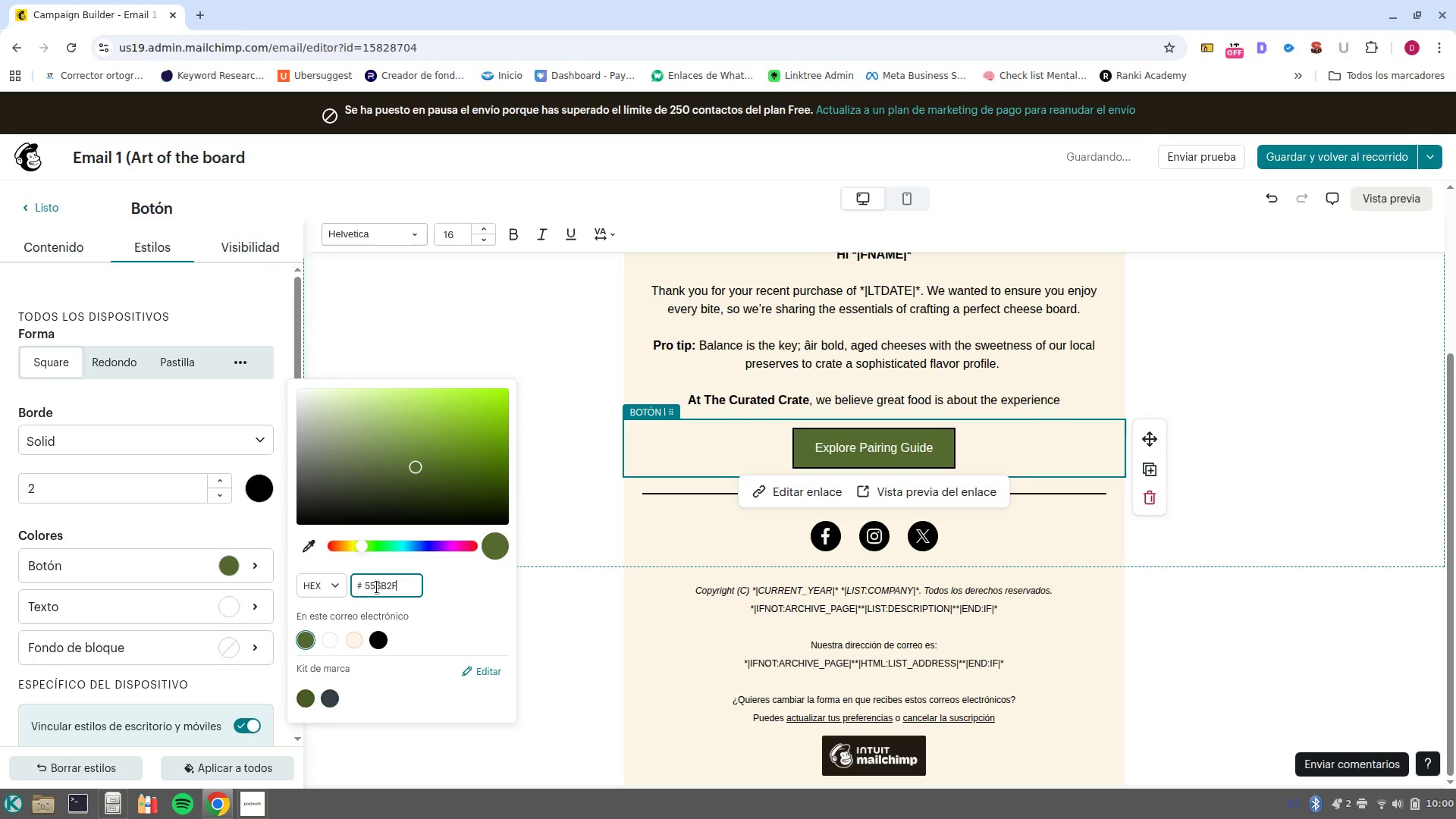 
double_click([378, 588])
 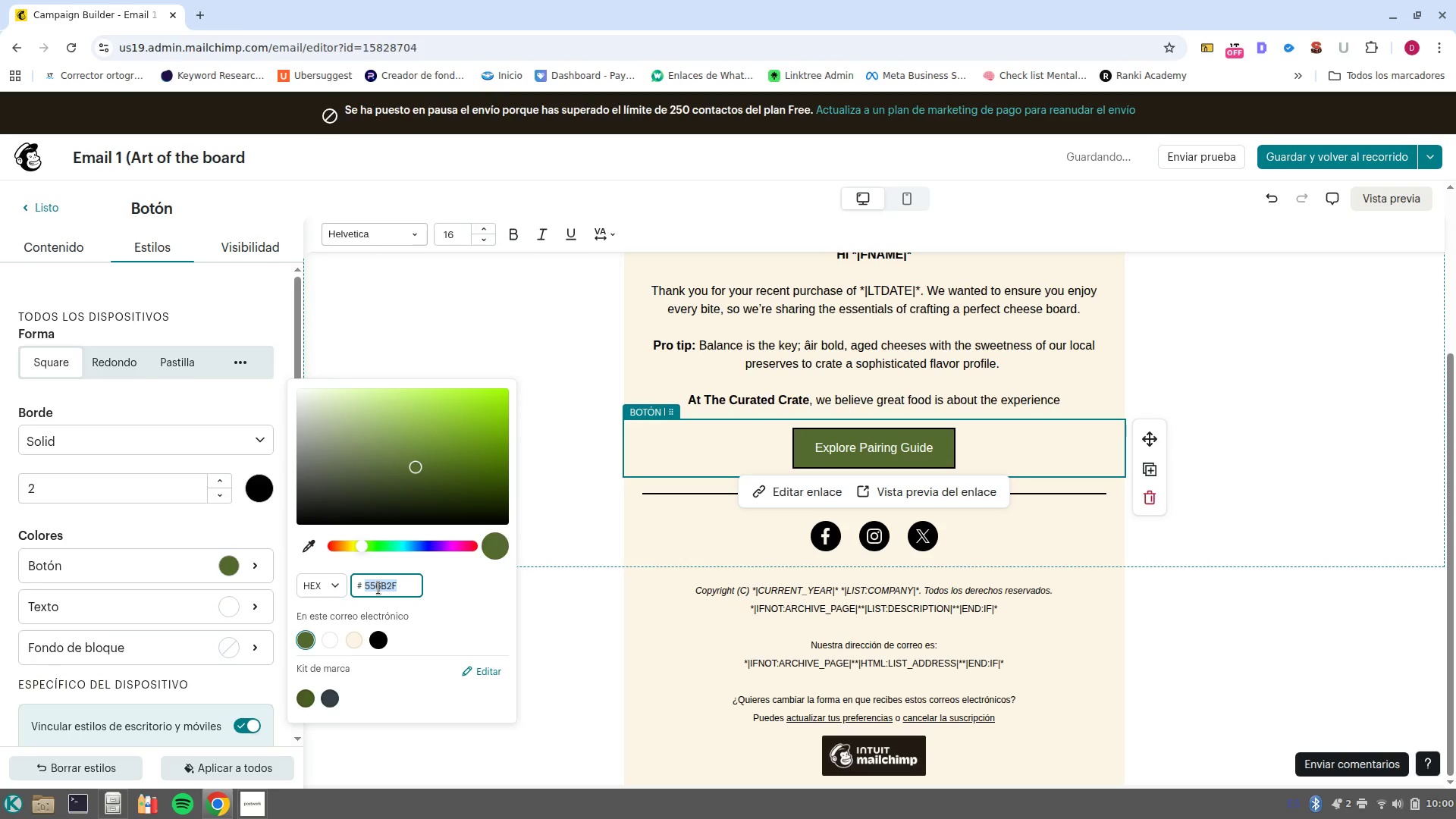 
key(Control+C)
 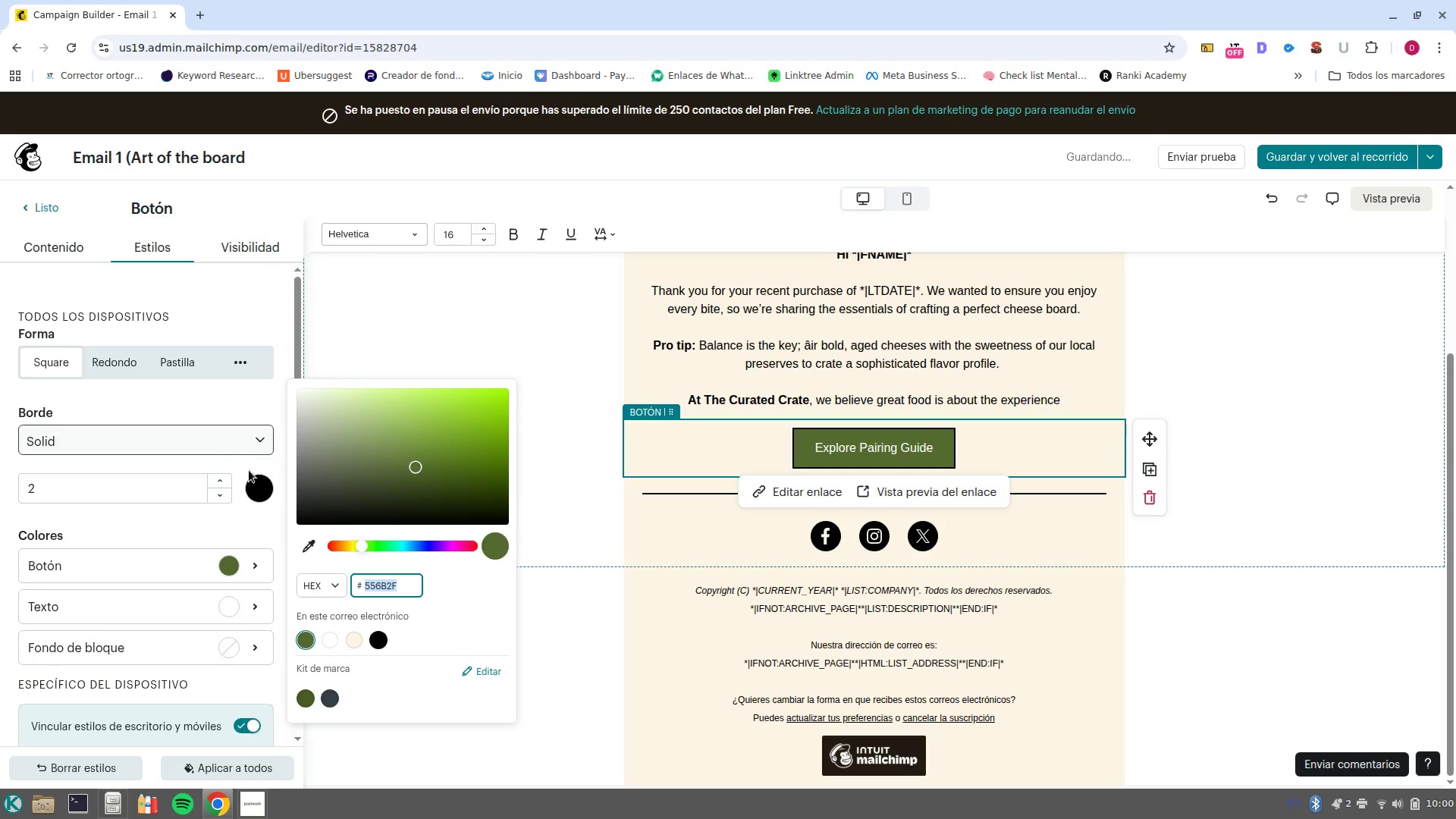 
left_click([253, 489])
 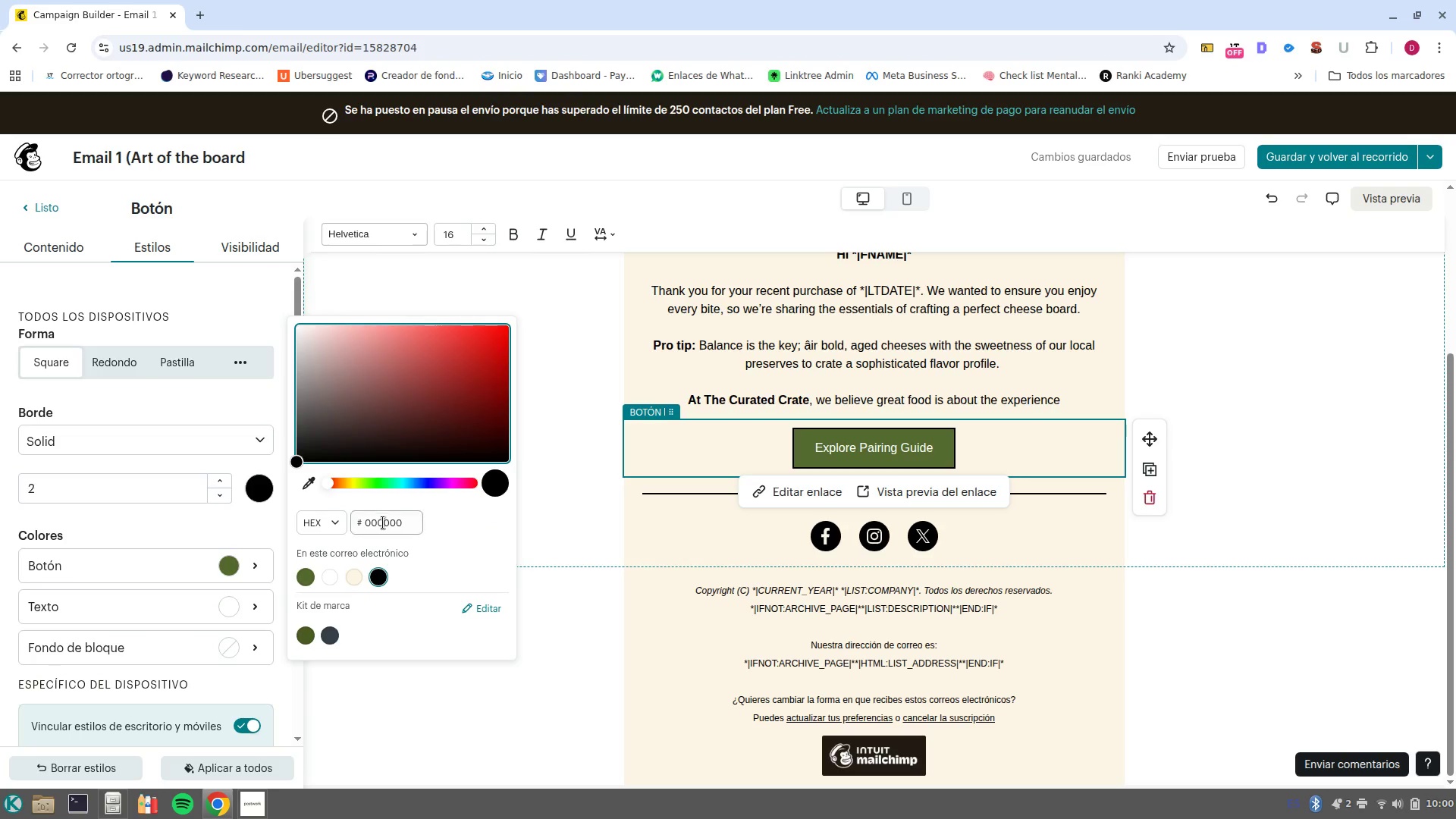 
left_click([386, 519])
 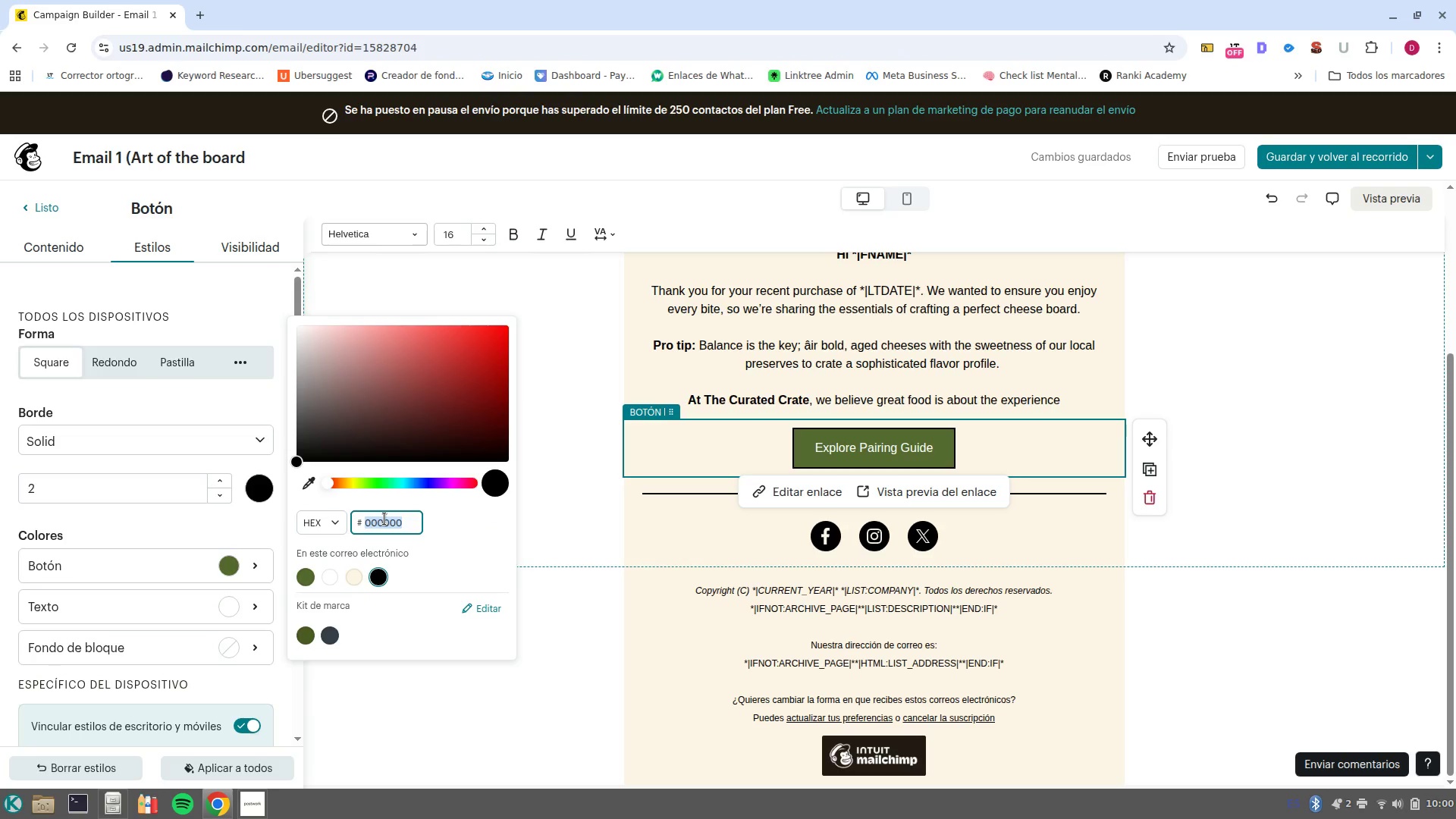 
key(Control+V)
 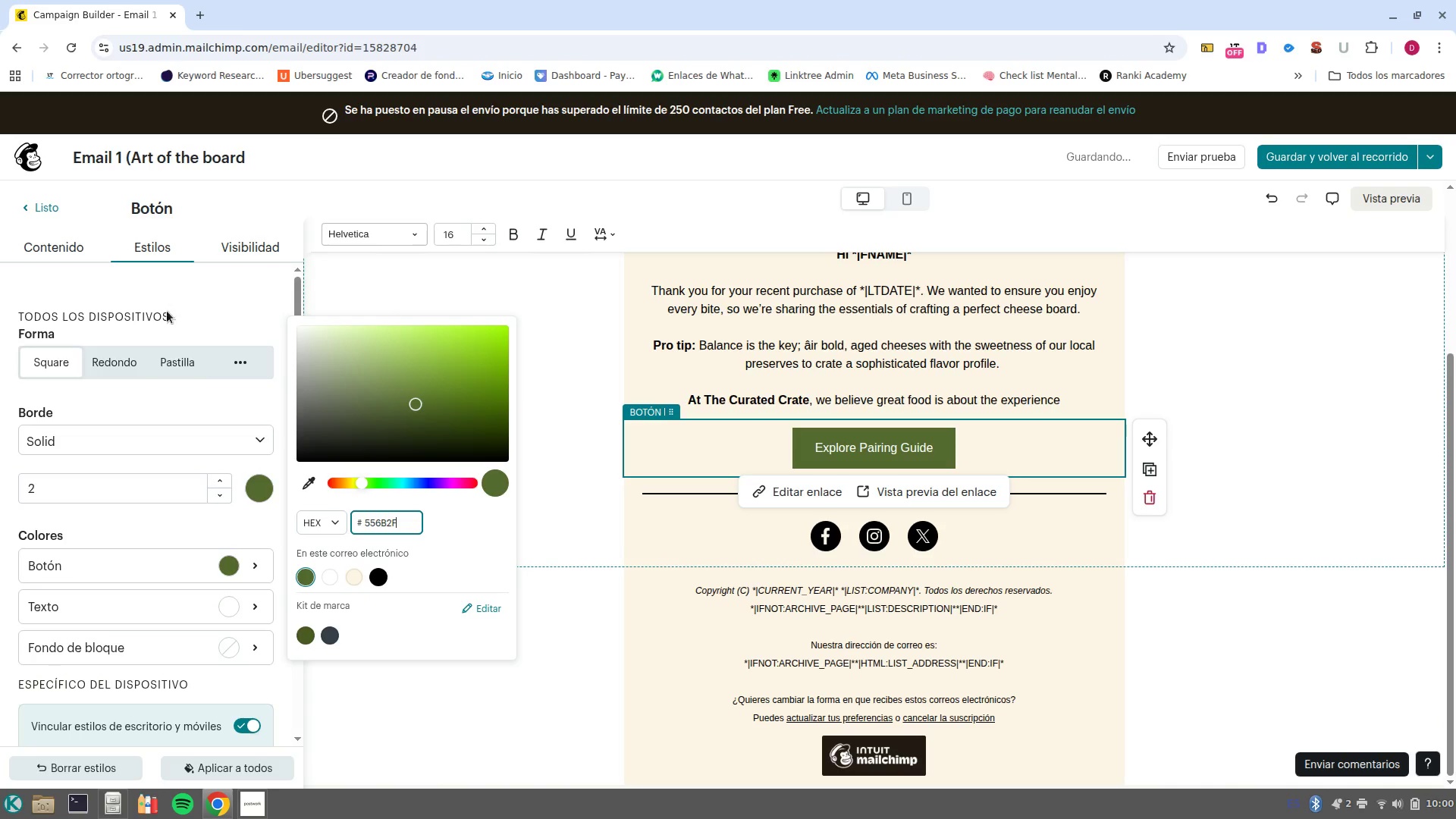 
left_click([116, 359])
 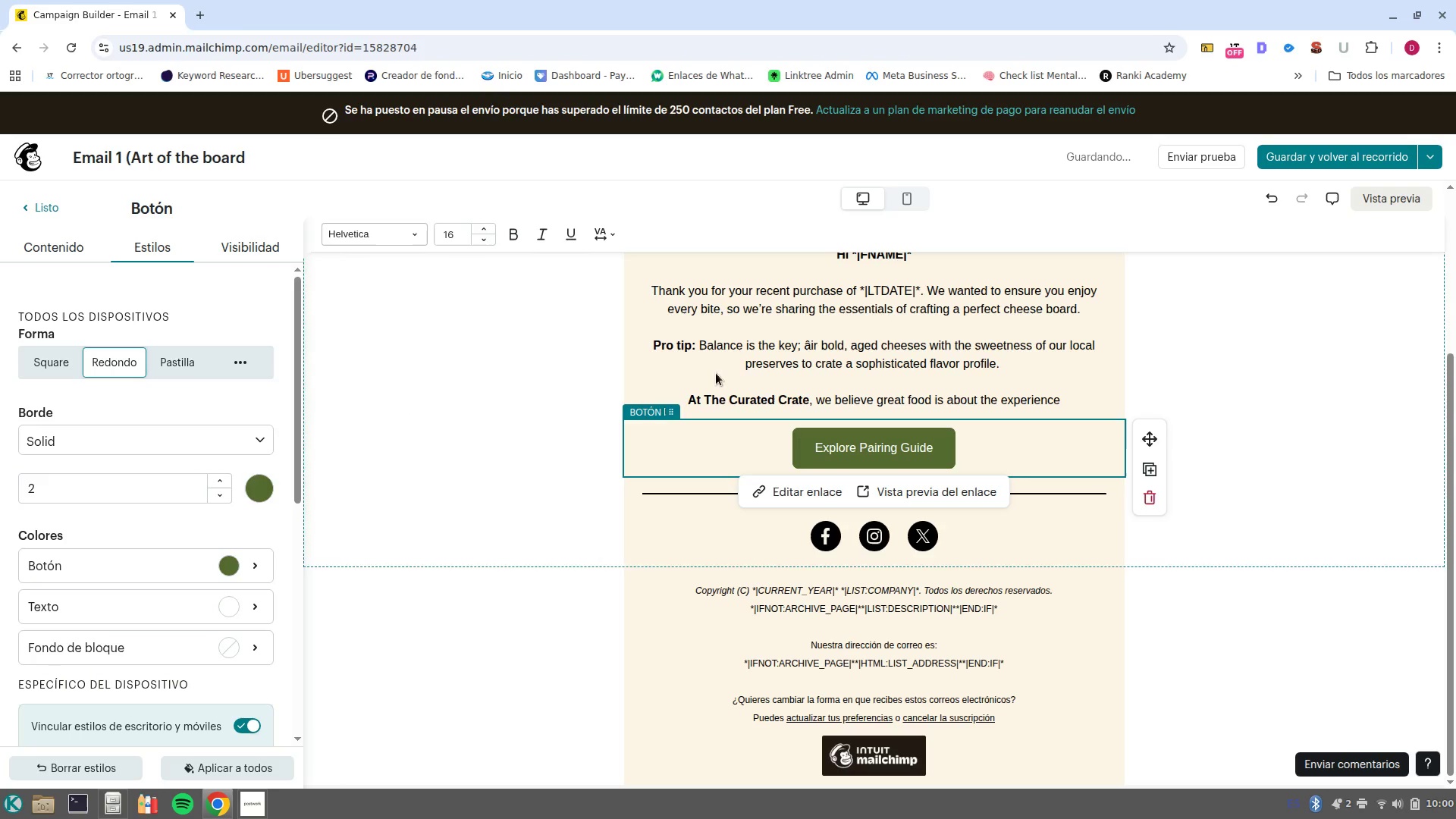 
left_click([1078, 399])
 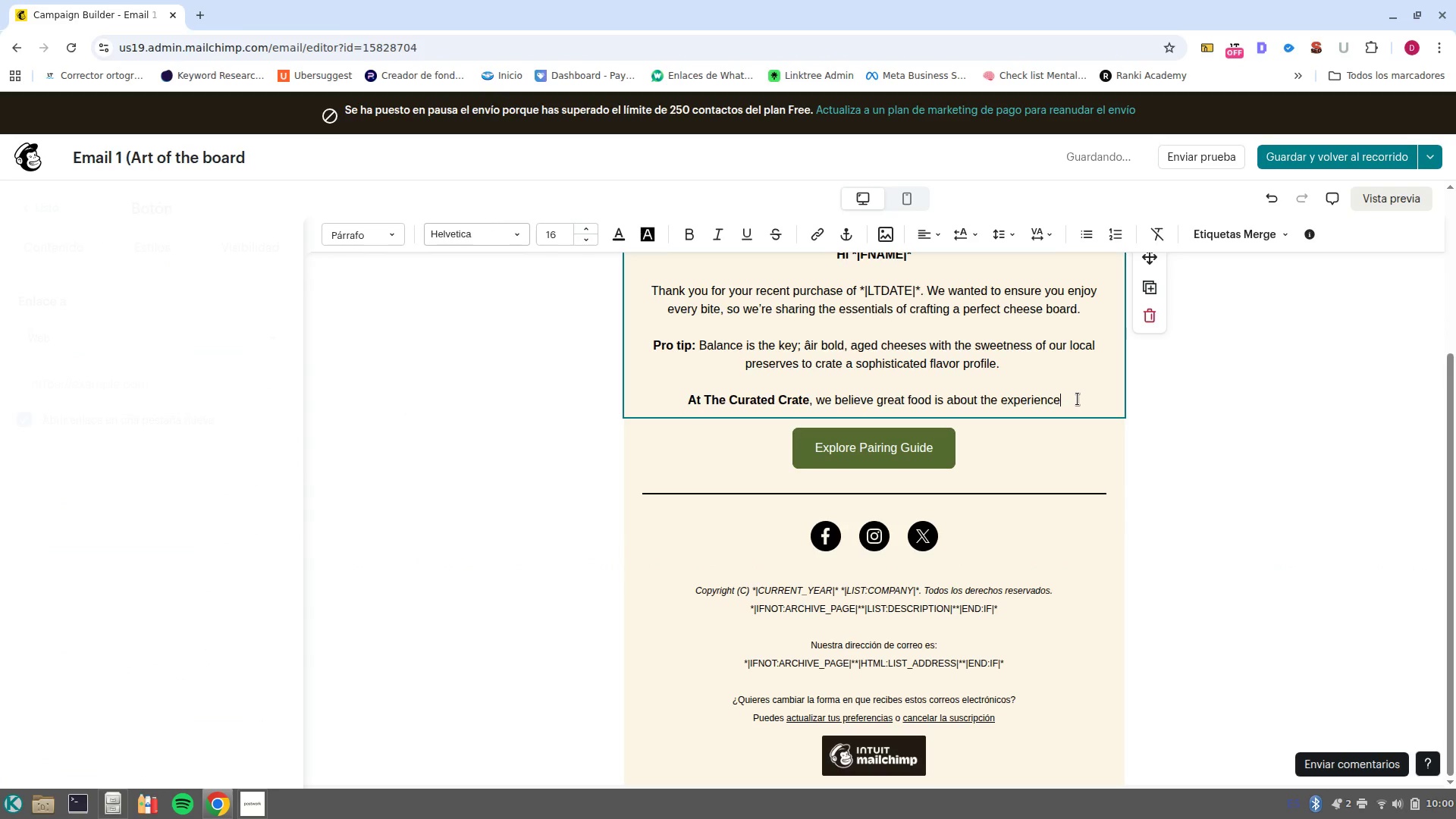 
key(Enter)
 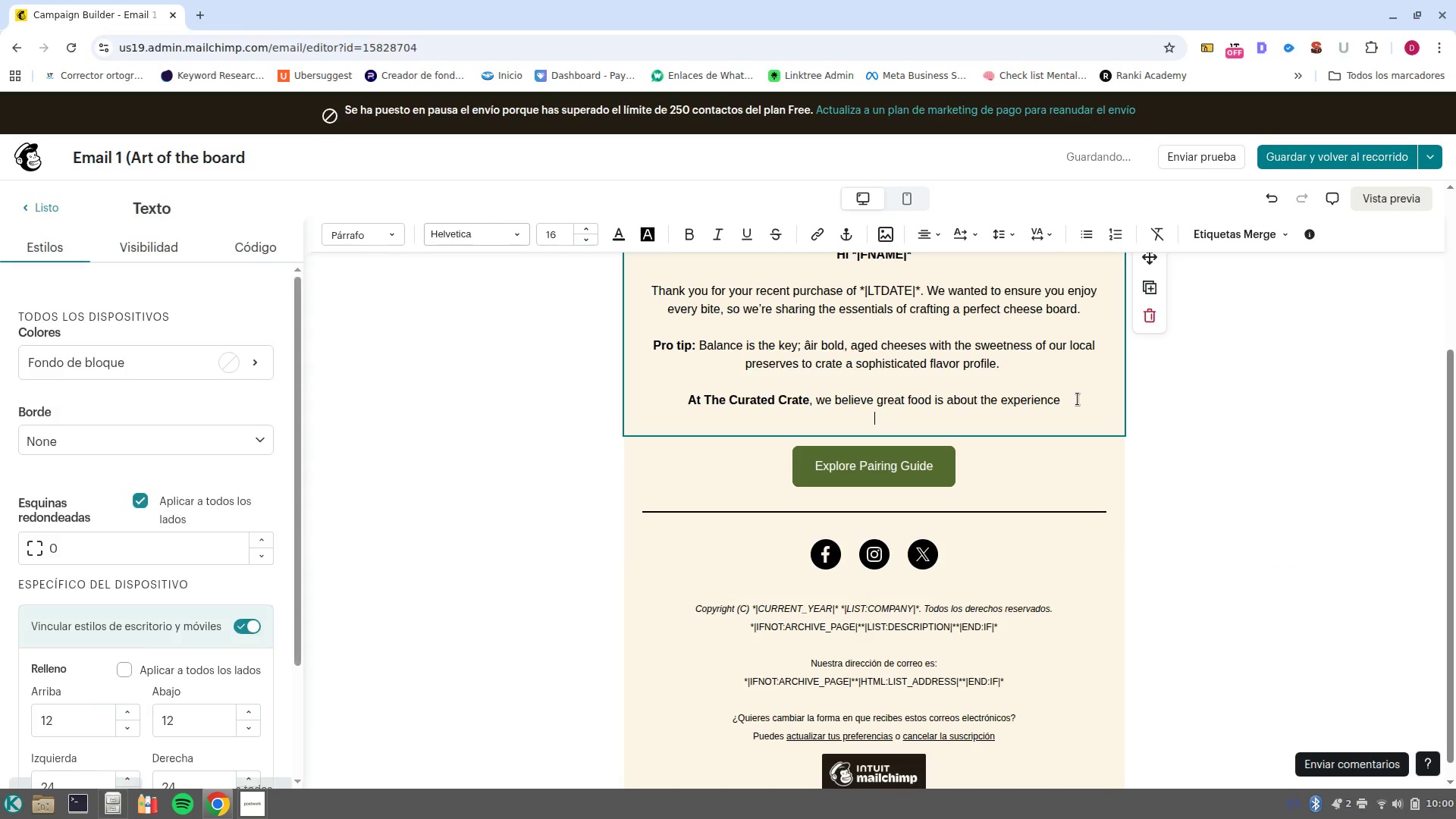 
key(Enter)
 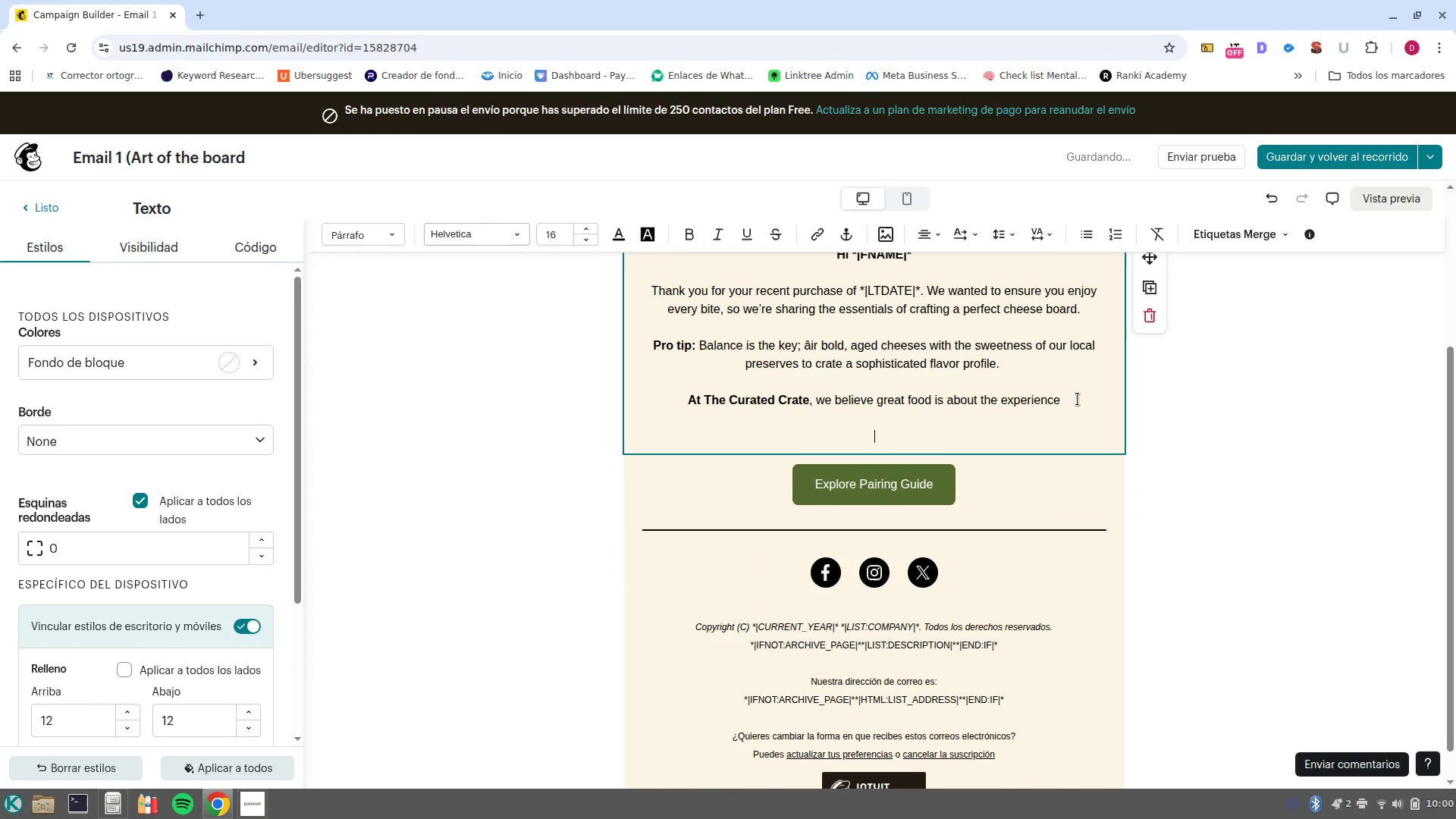 
hold_key(key=ControlLeft, duration=0.64)
 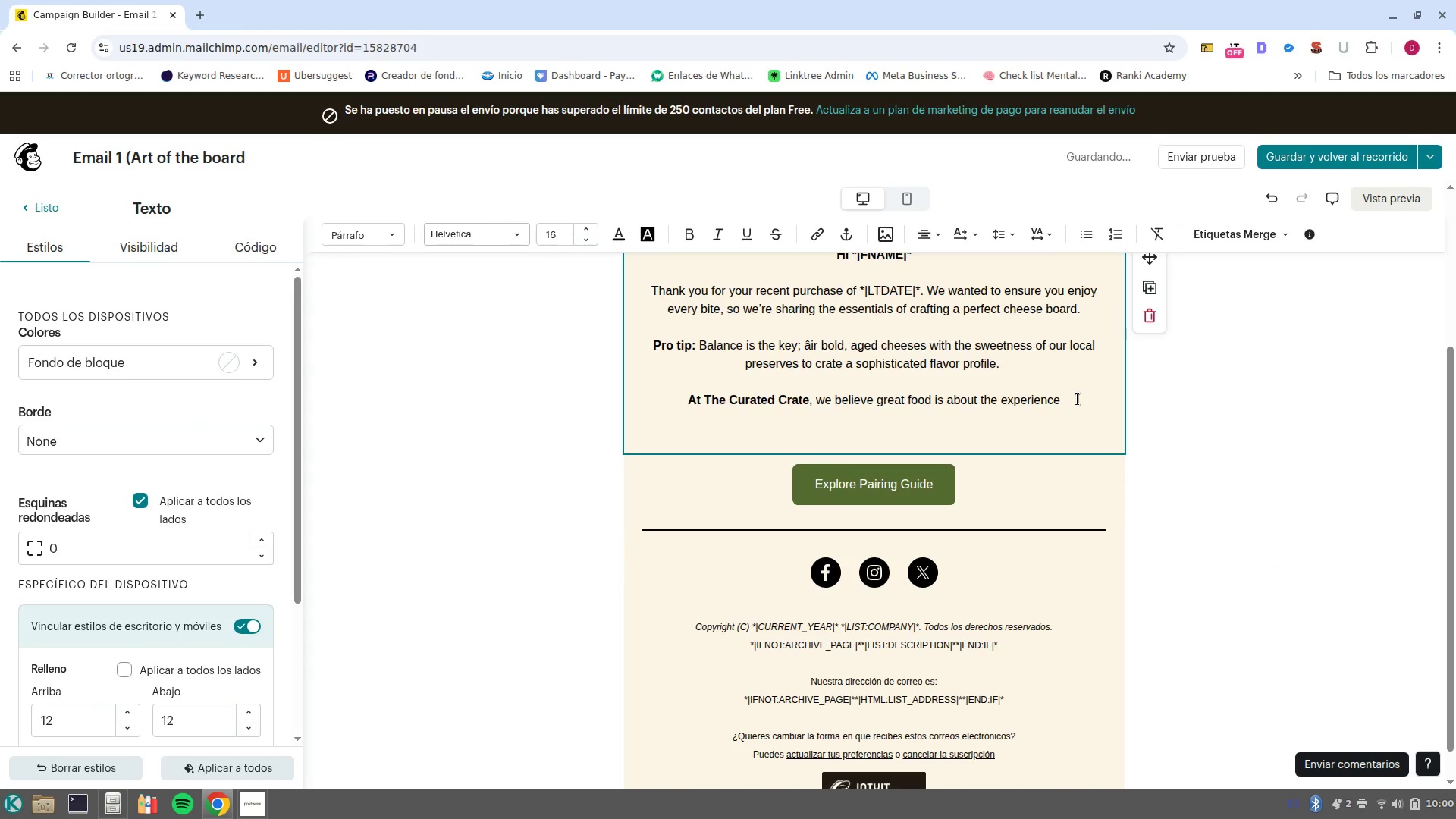 
key(Control+B)
 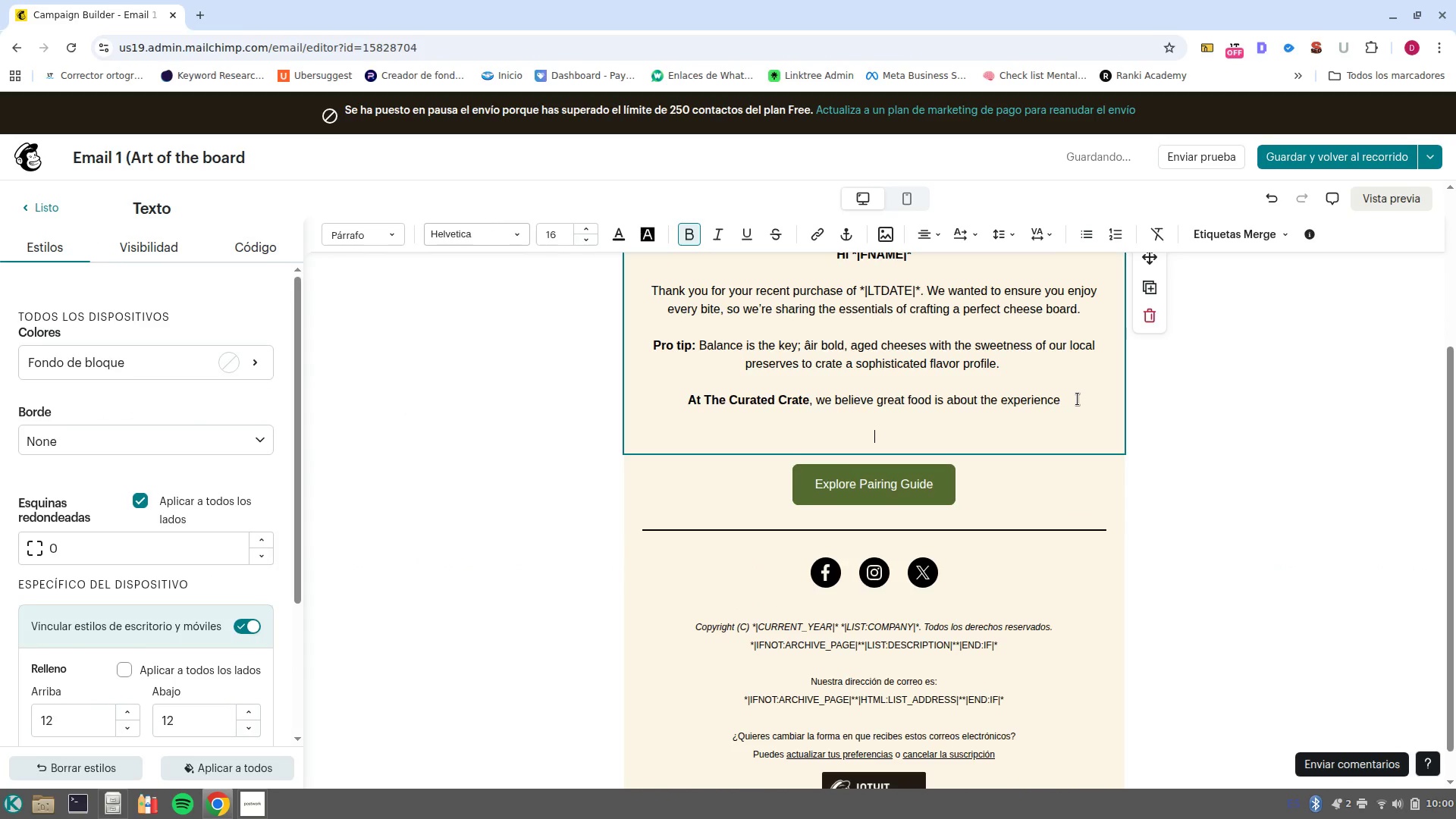 
type(Cheers,)
 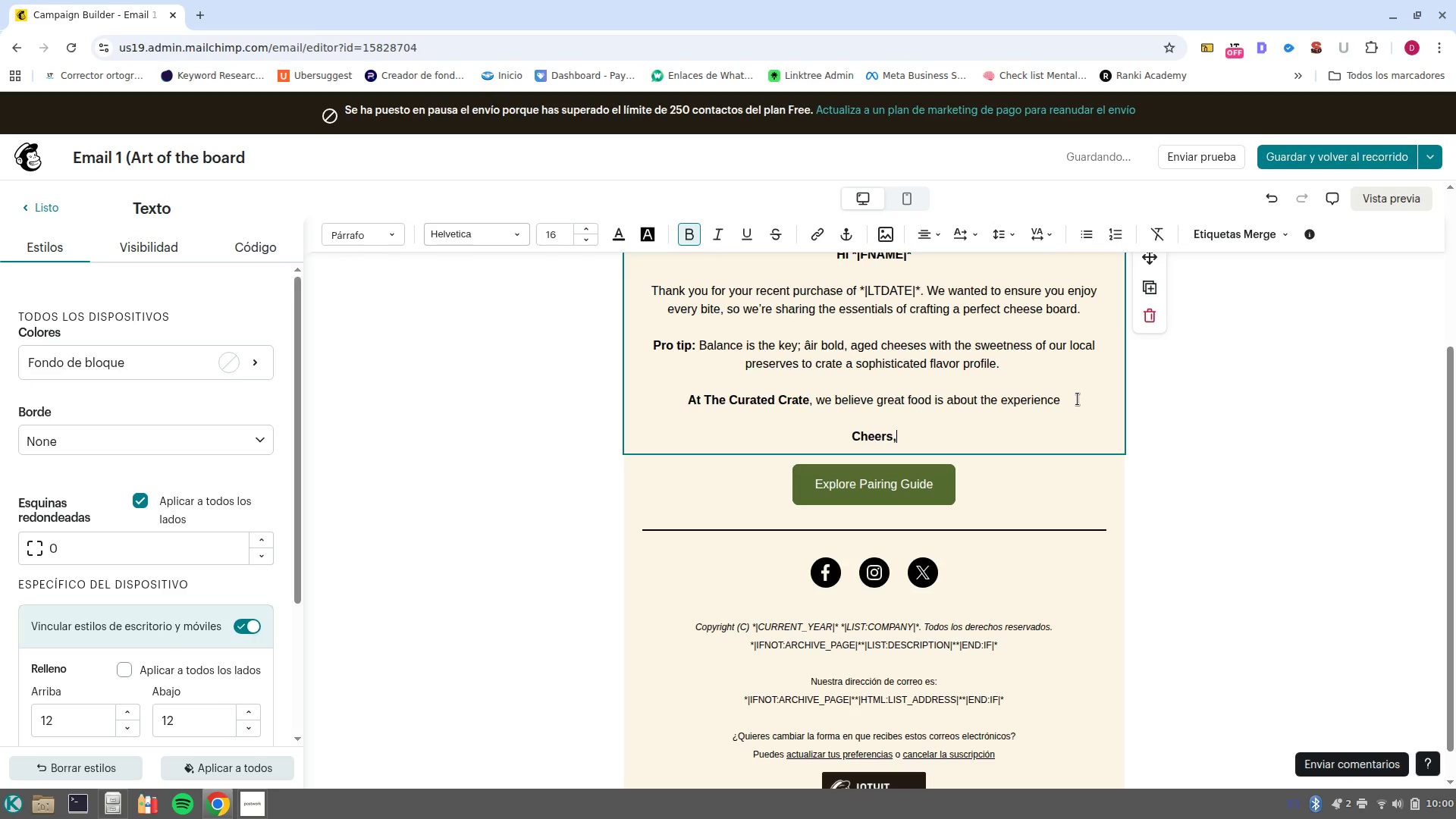 
key(Enter)
 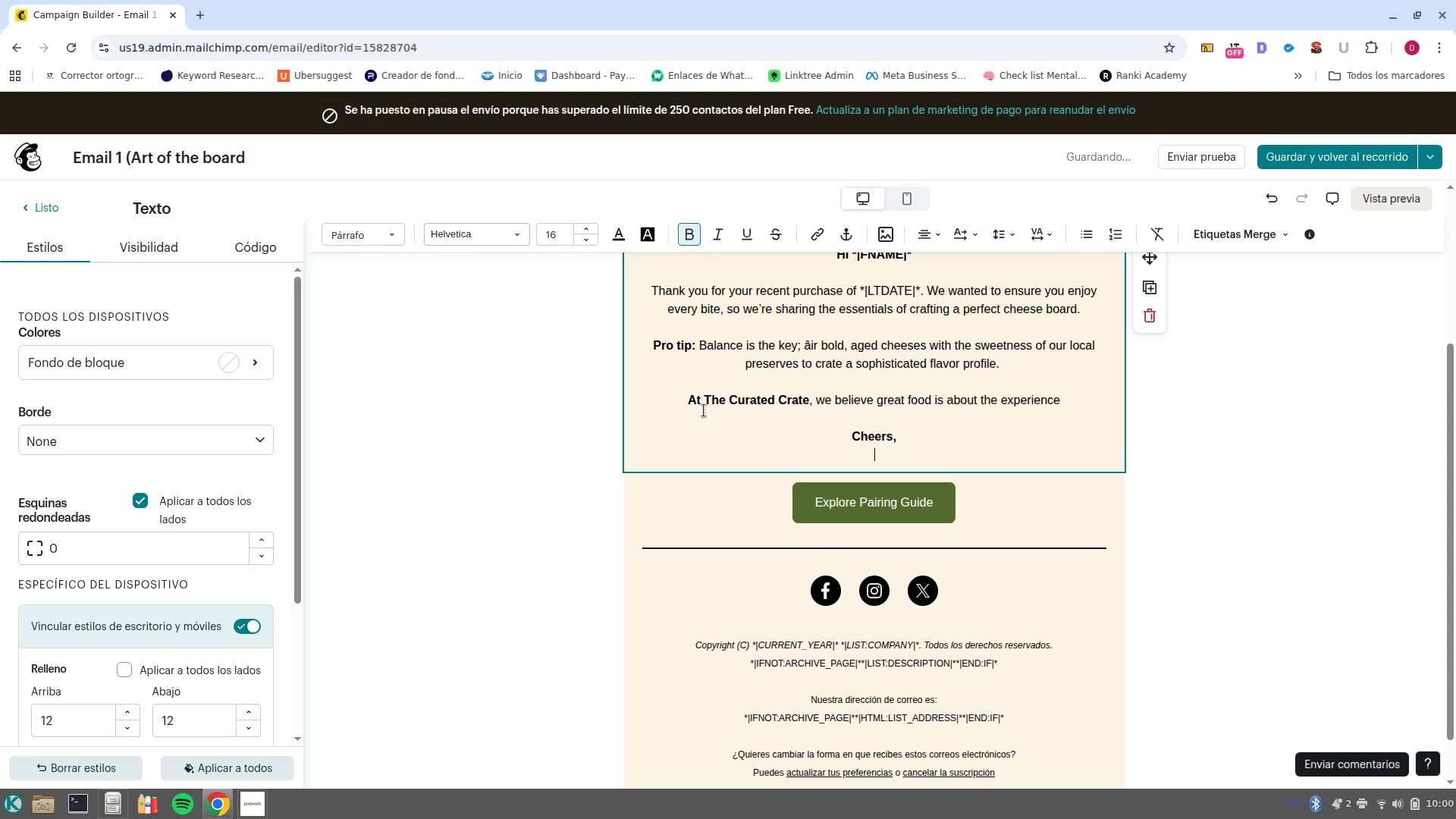 
left_click_drag(start_coordinate=[710, 396], to_coordinate=[780, 409])
 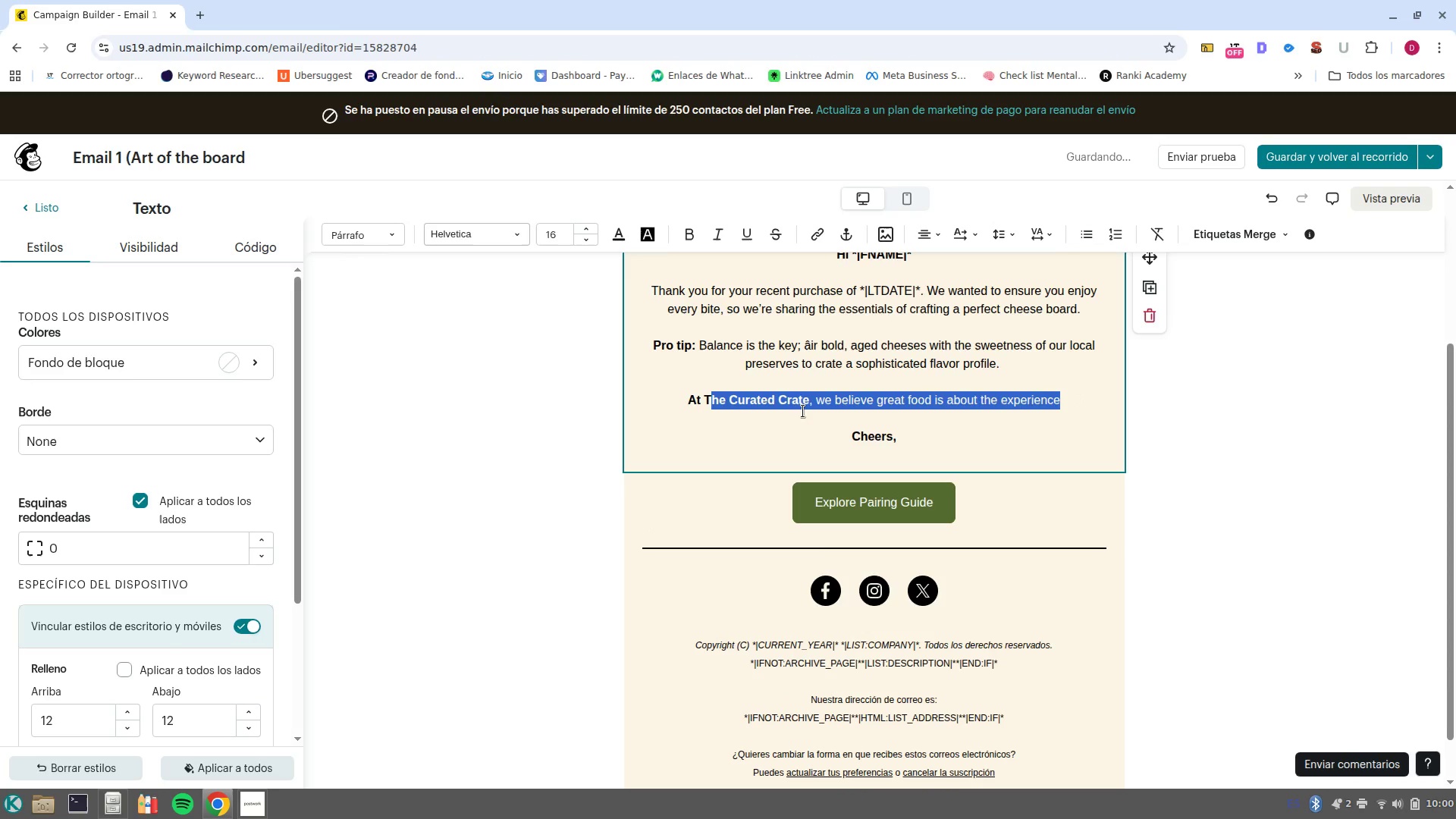 
left_click([803, 411])
 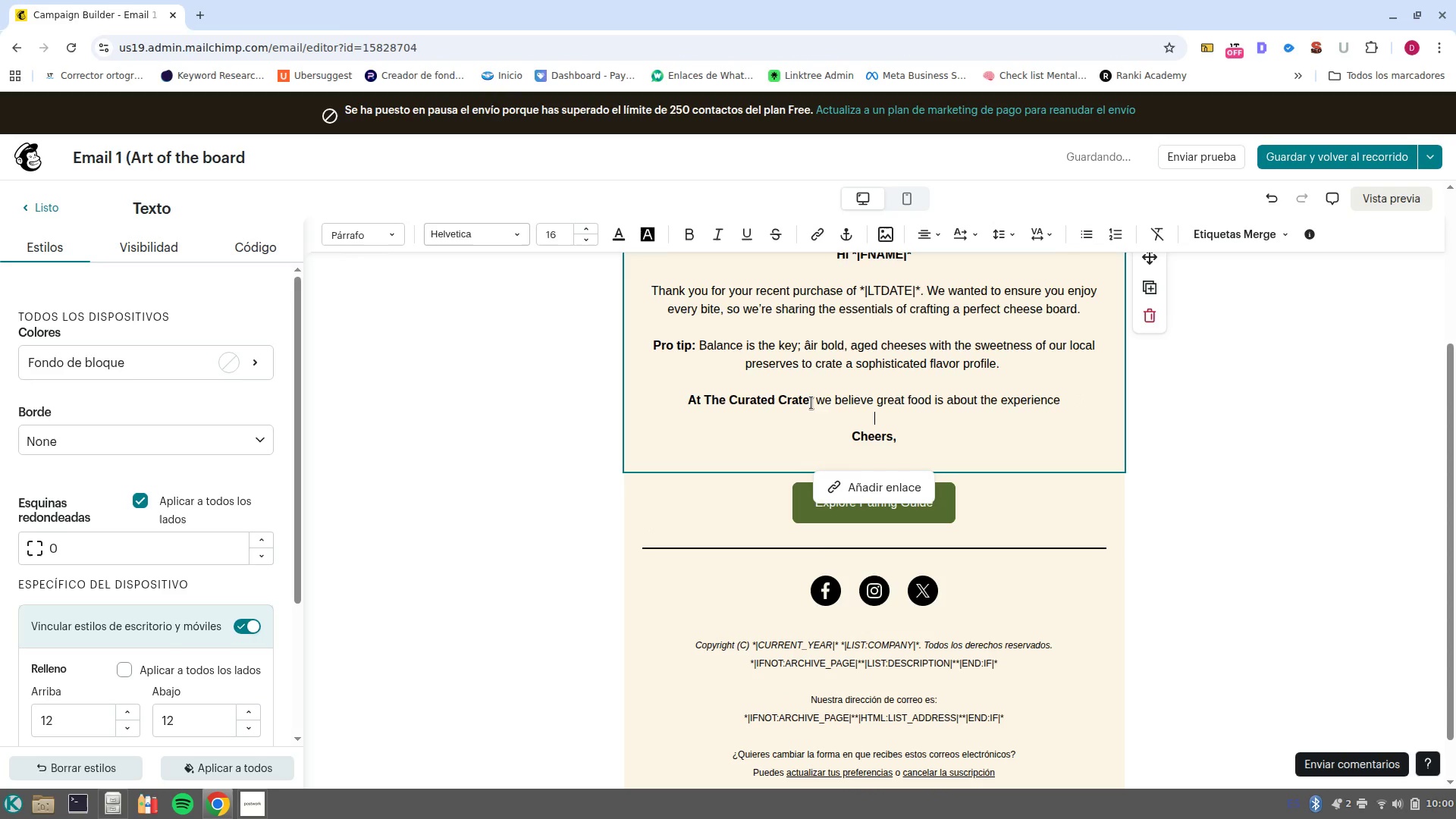 
left_click_drag(start_coordinate=[811, 403], to_coordinate=[708, 393])
 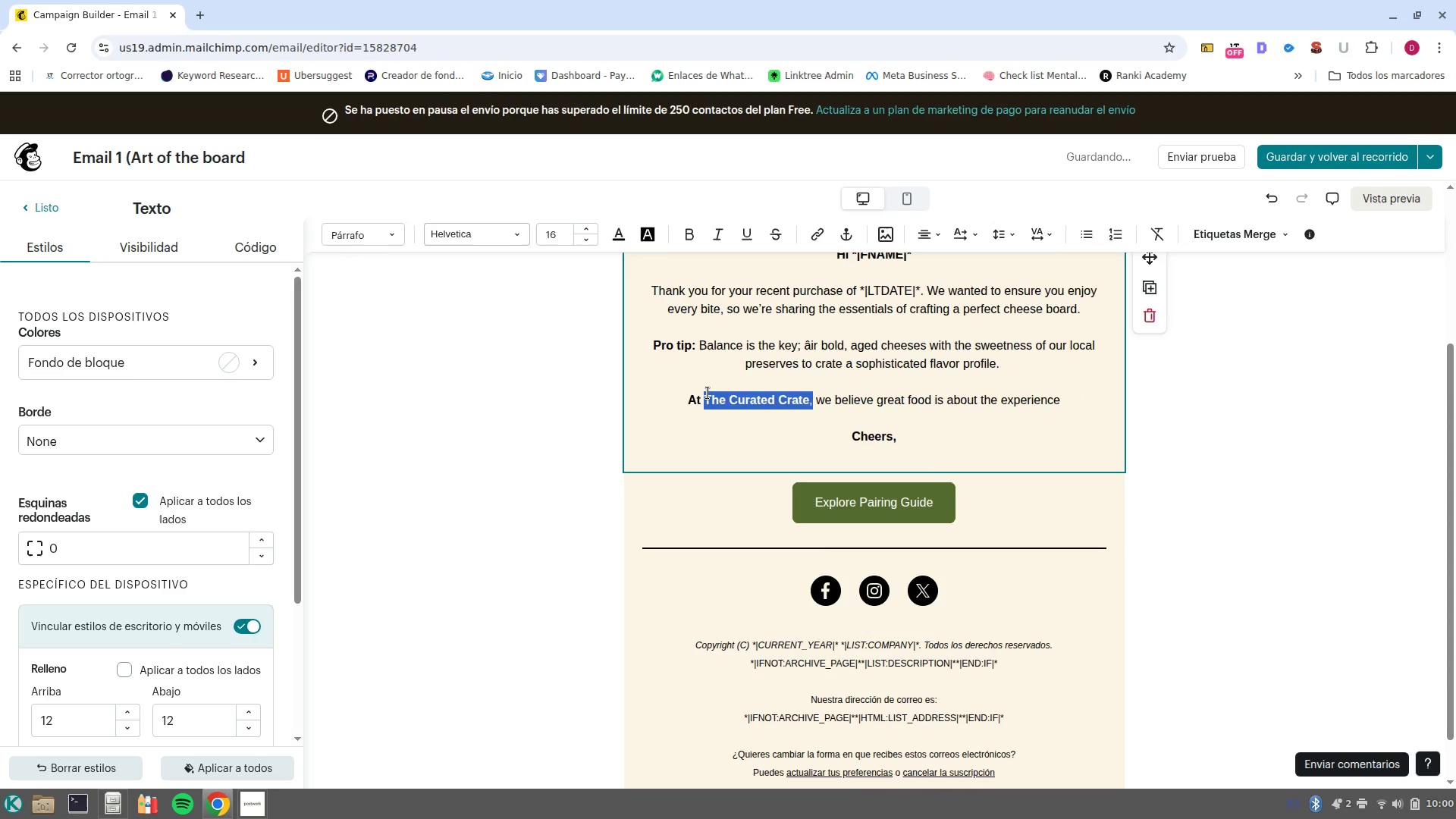 
key(Control+C)
 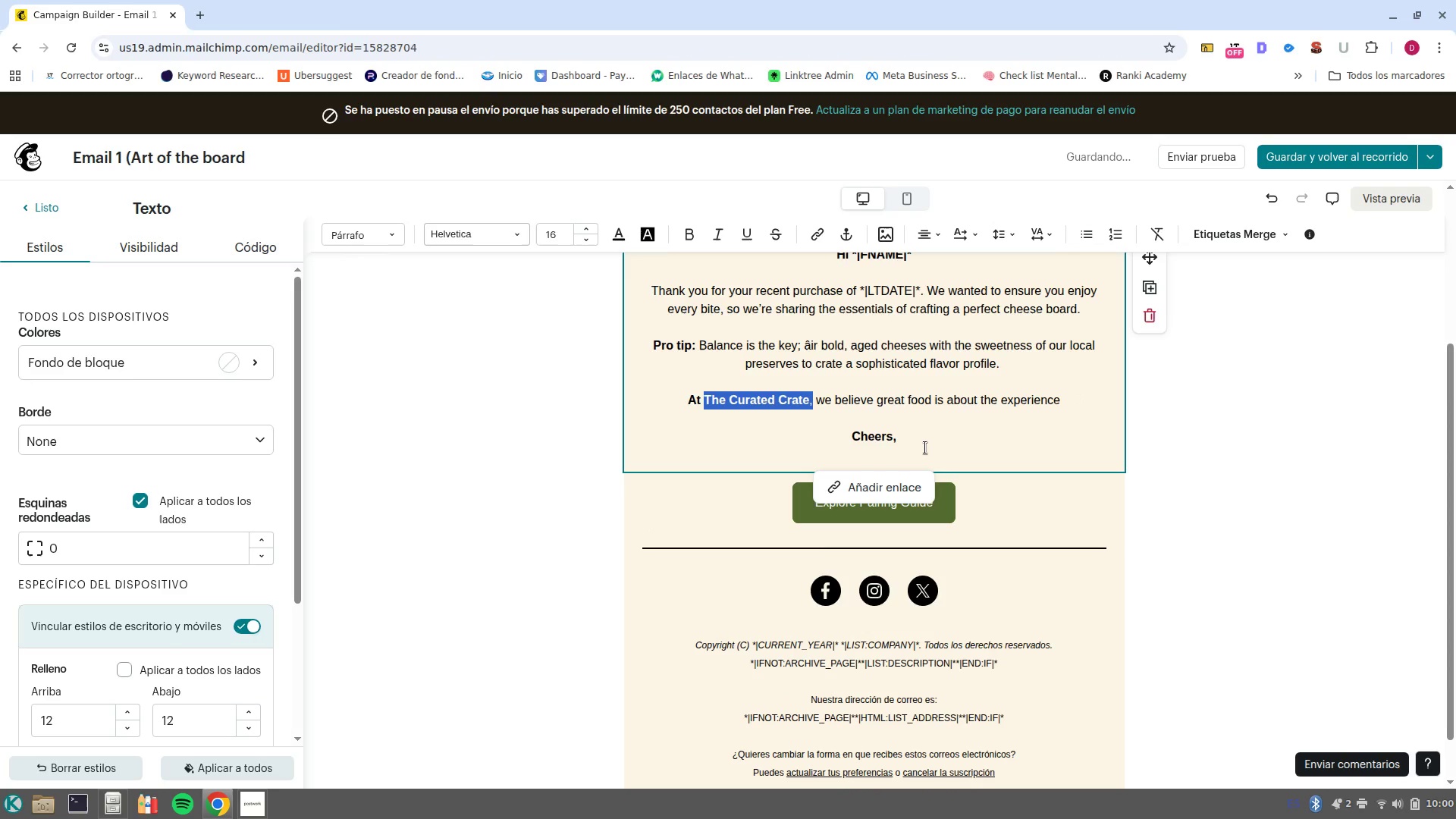 
left_click([925, 447])
 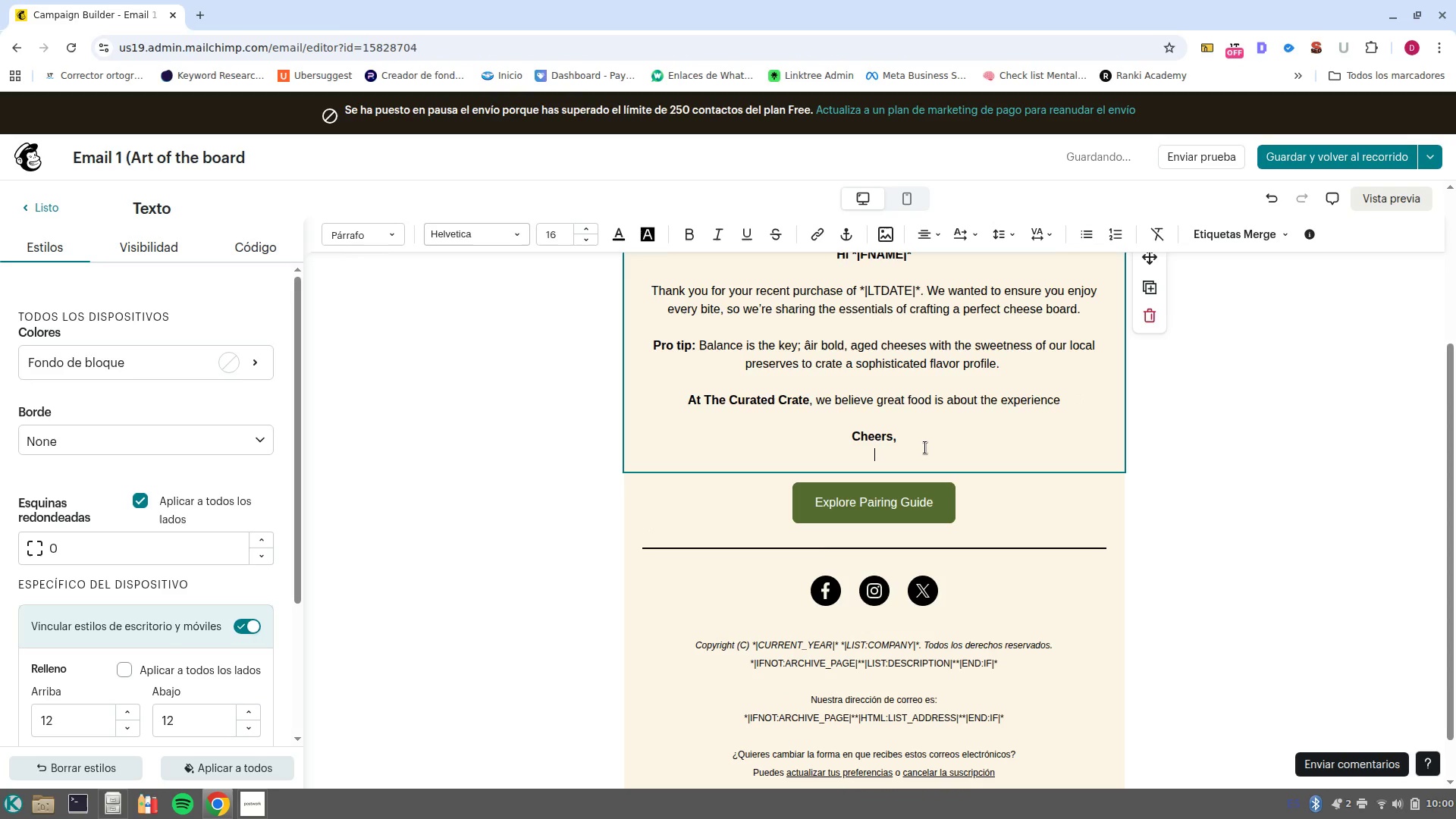 
key(Control+V)
 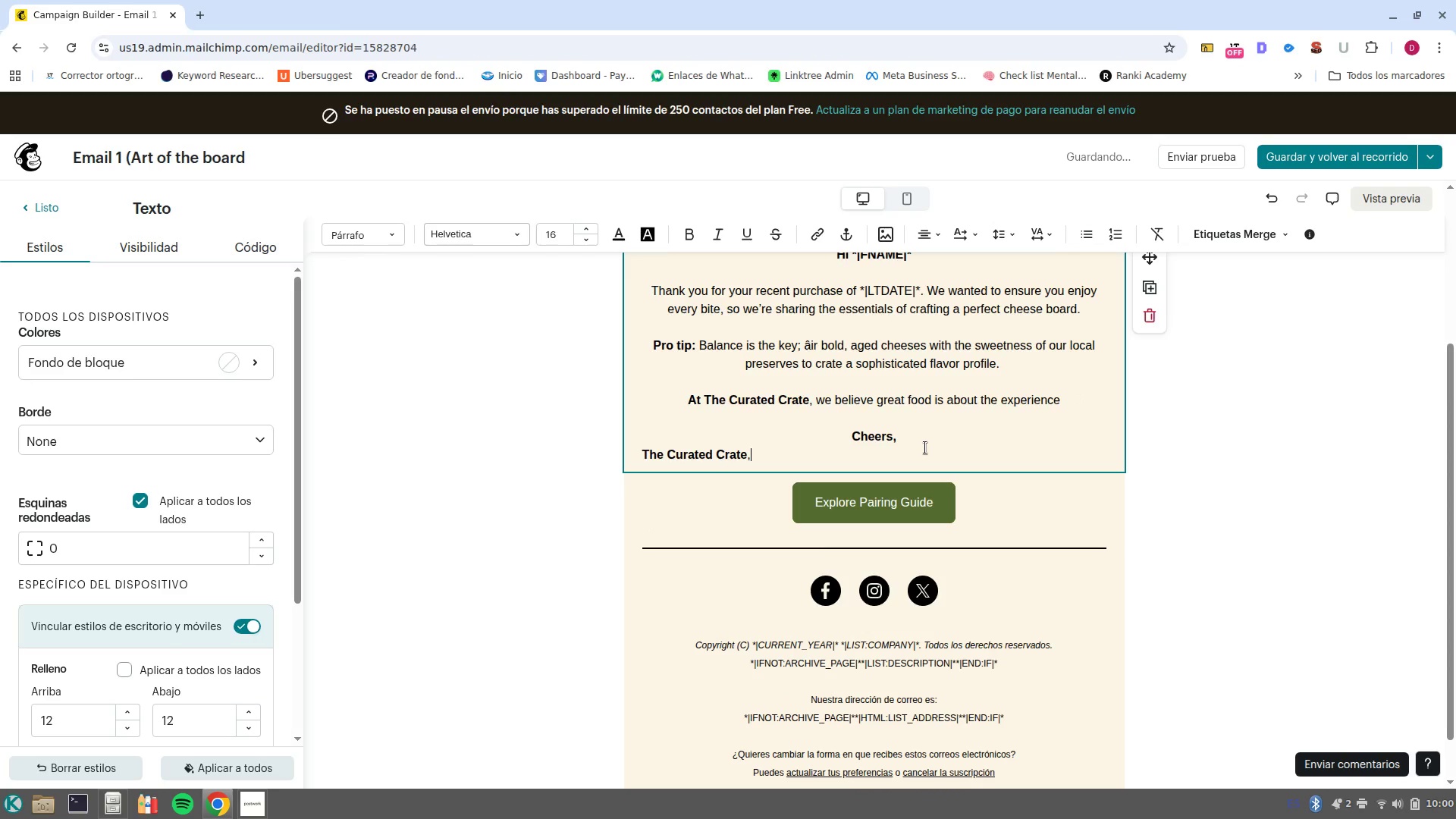 
key(Control+Z)
 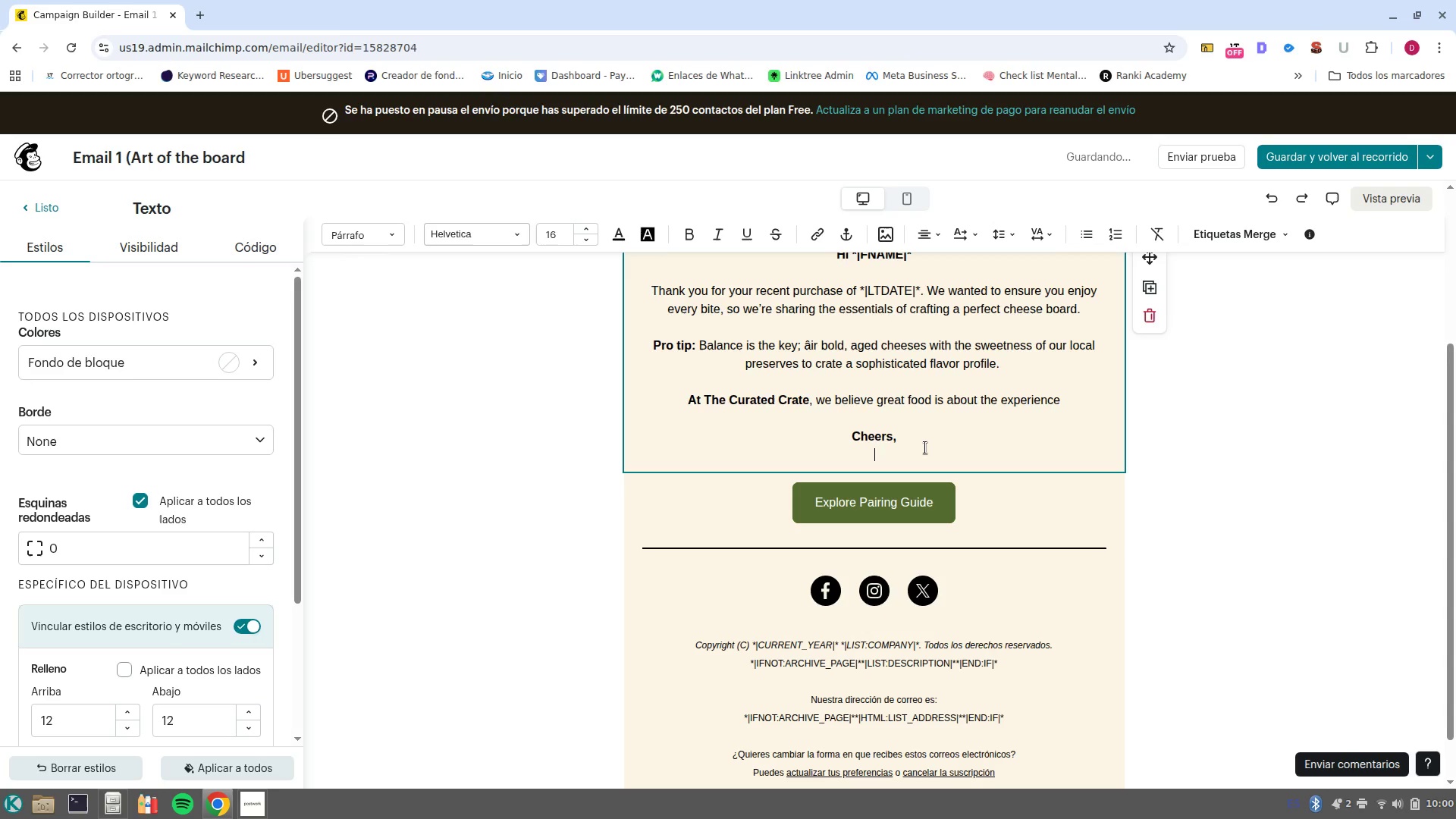 
key(Control+Shift+V)
 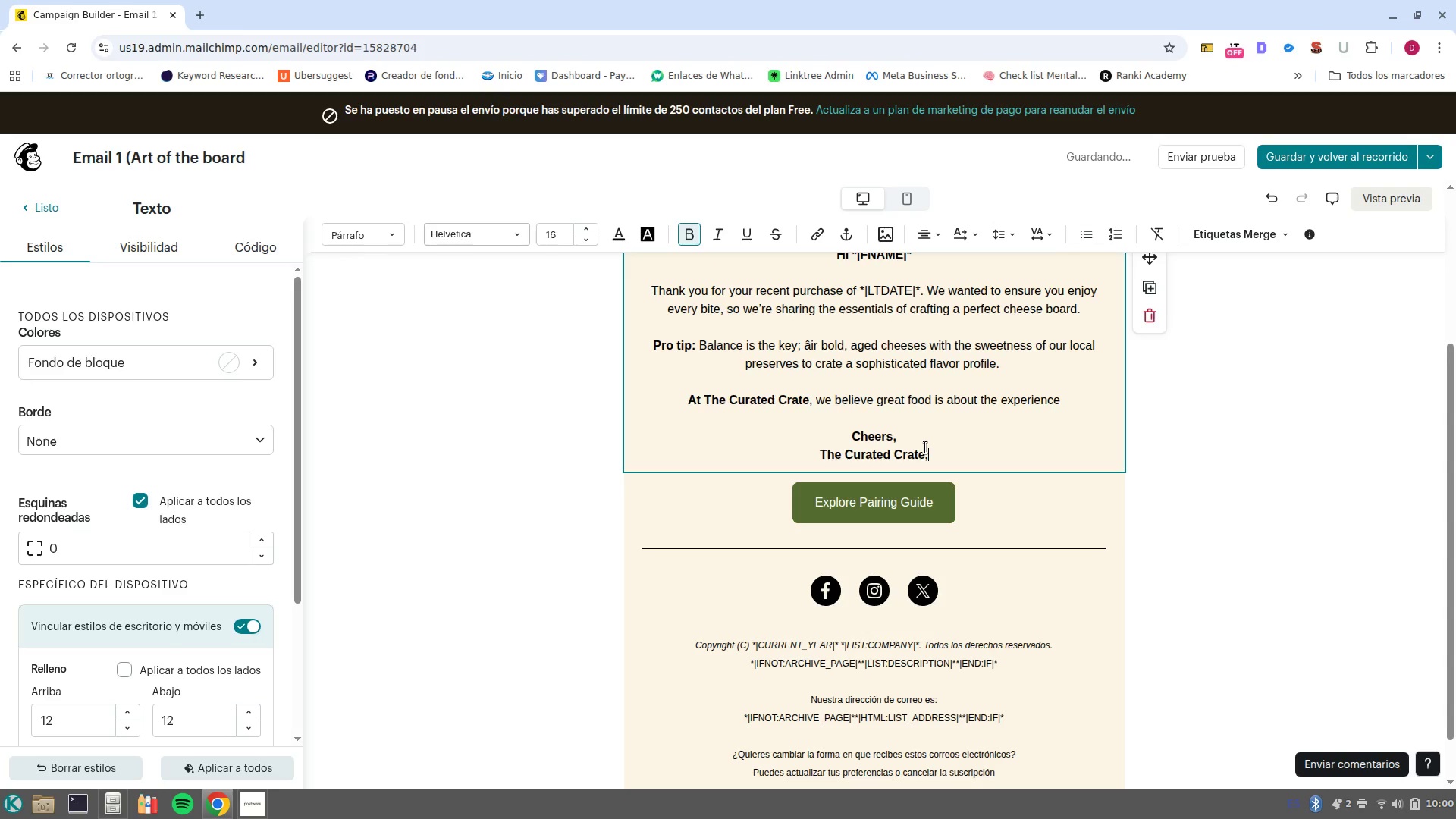 
type( te)
key(Backspace)
key(Backspace)
key(Backspace)
key(Backspace)
type( Team)
 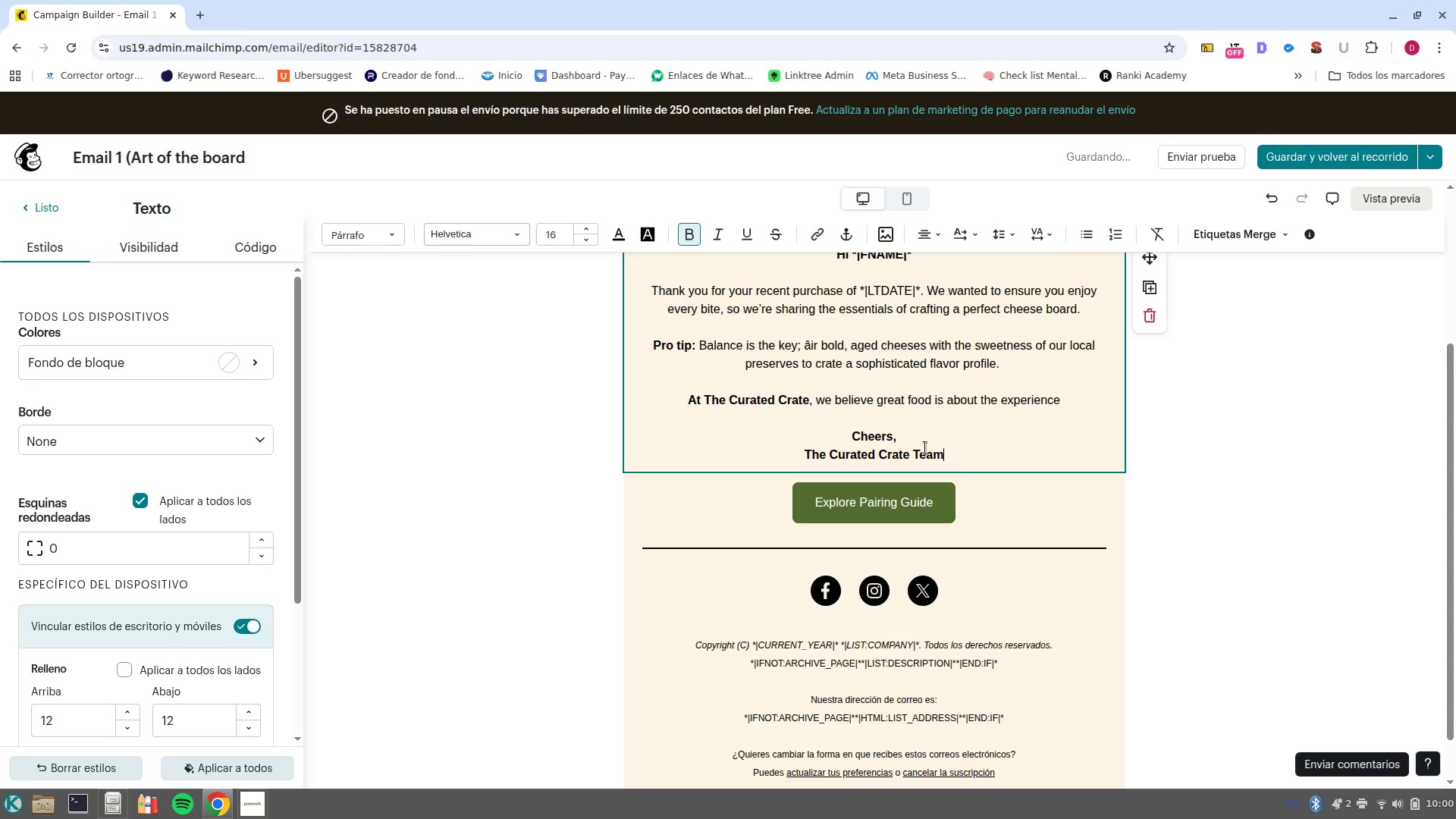 
wait(6.68)
 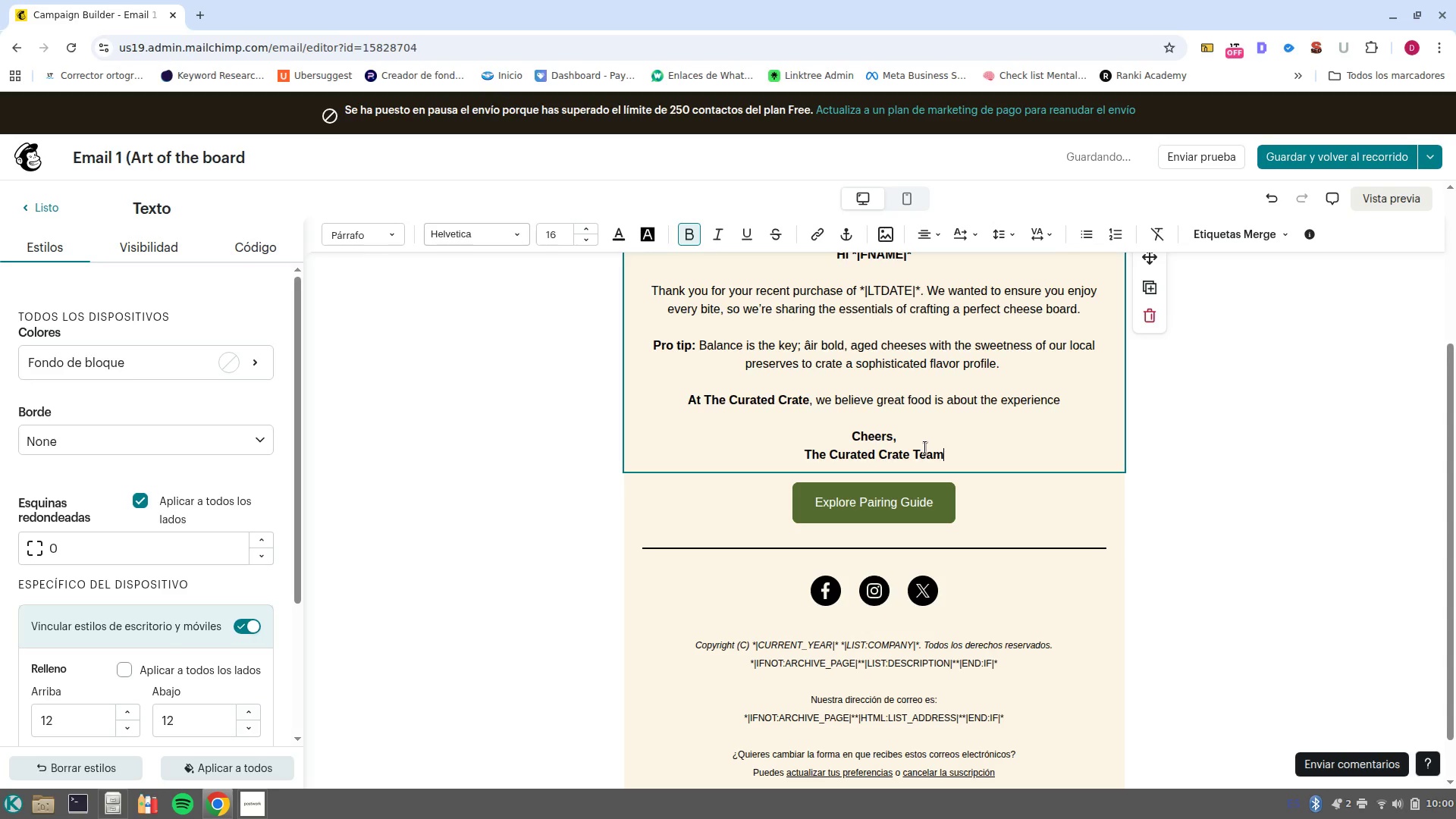 
scroll: coordinate [832, 461], scroll_direction: up, amount: 3.0
 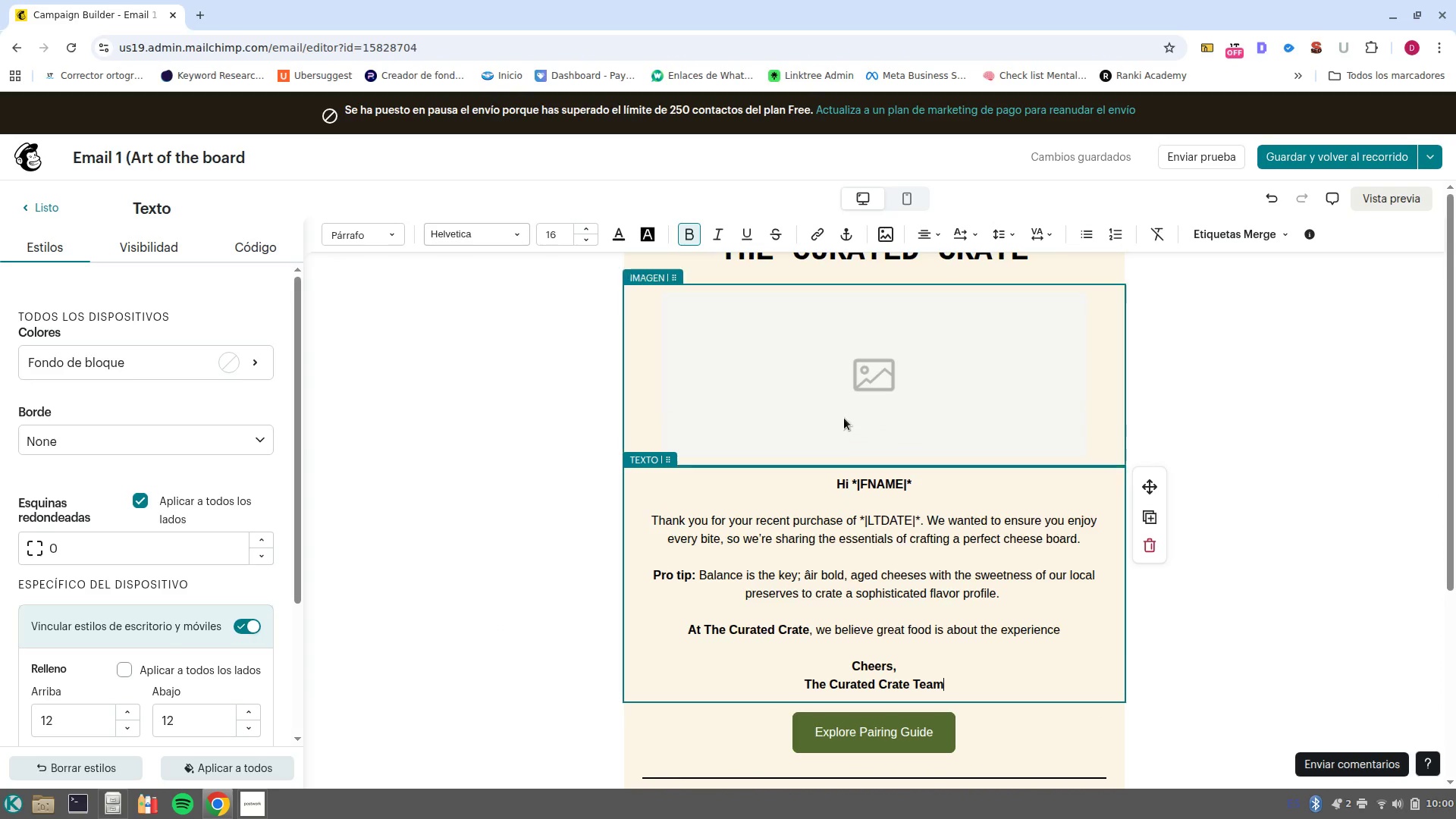 
left_click([843, 418])
 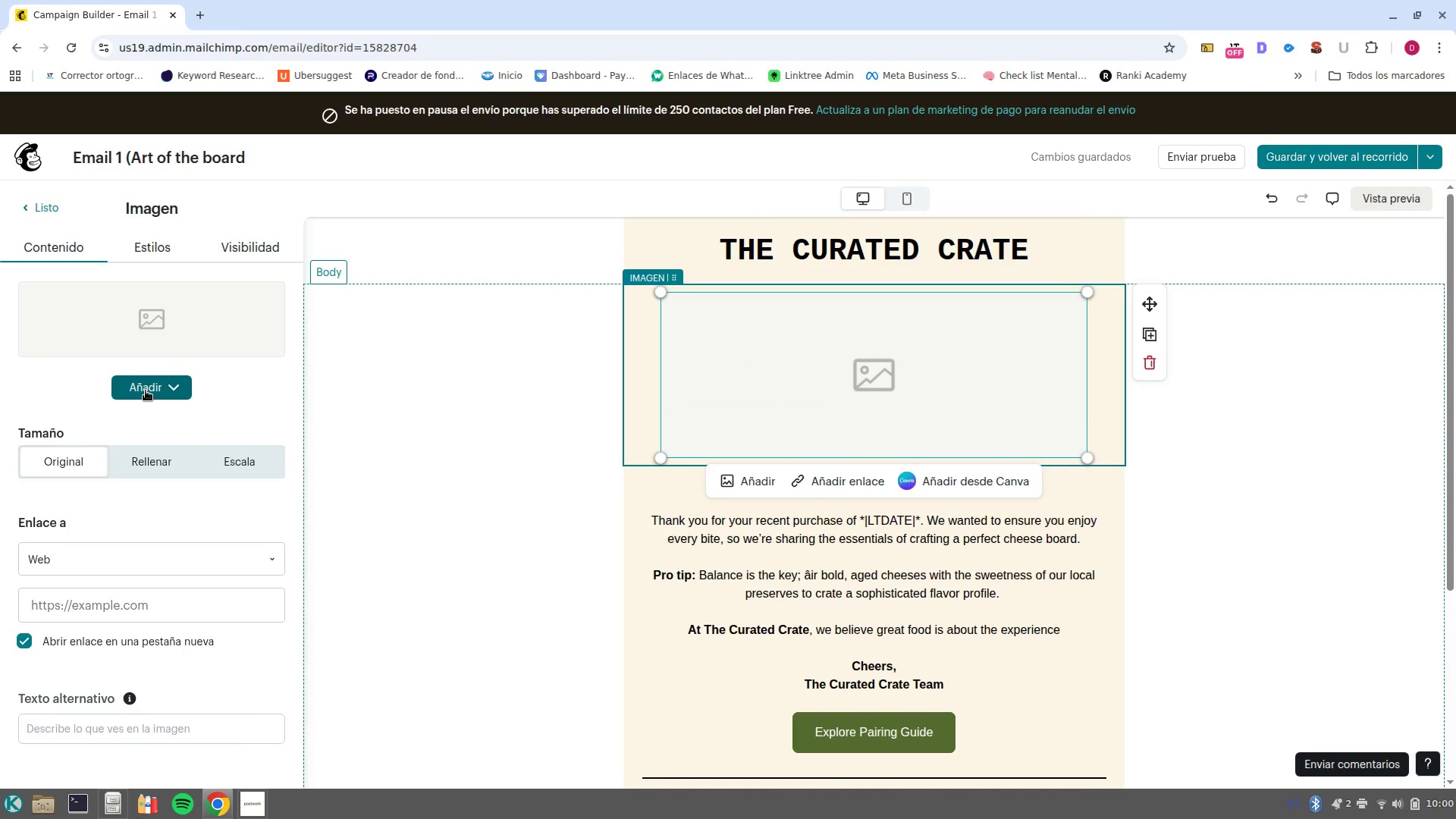 
left_click([145, 391])
 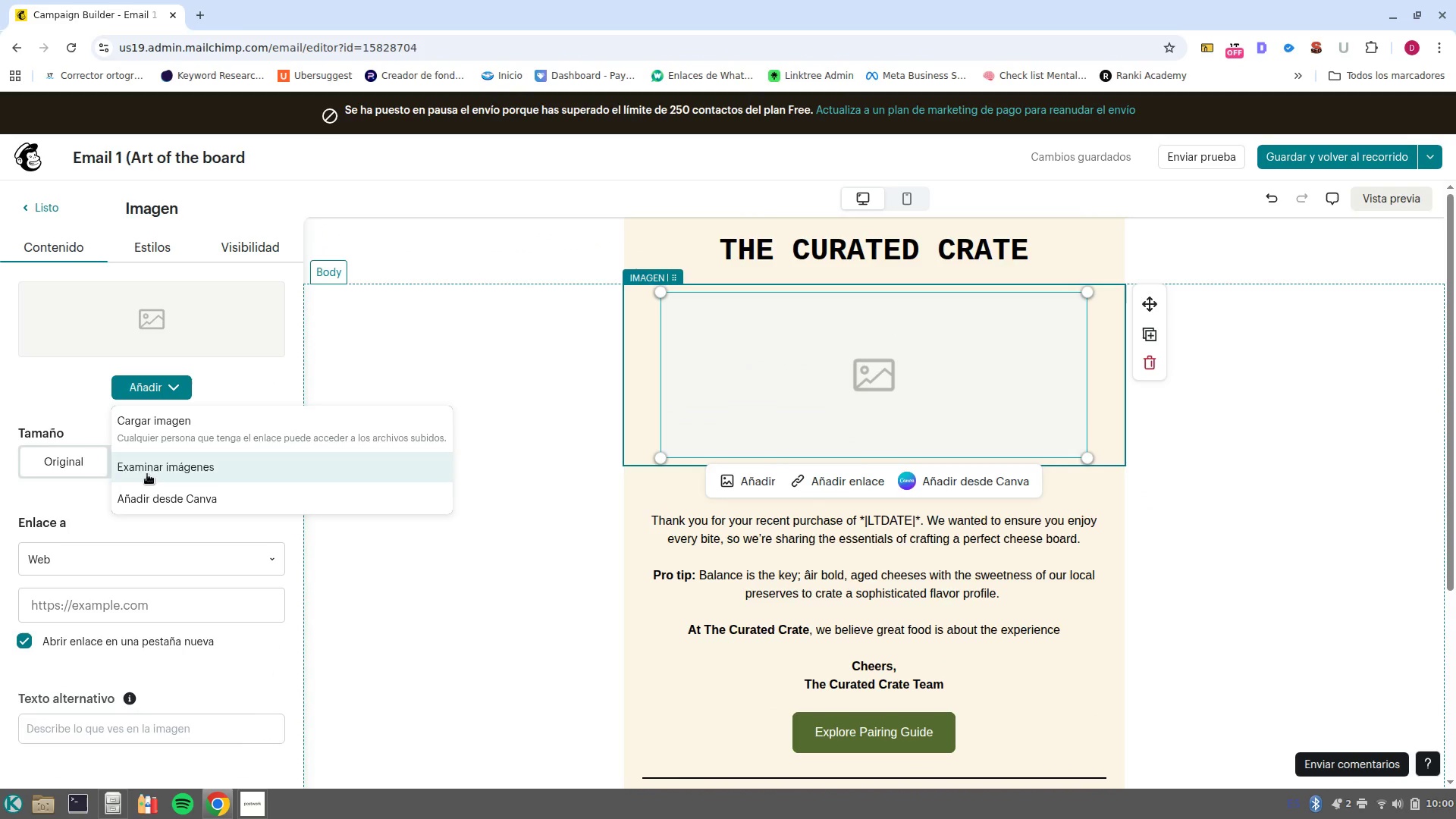 
left_click([147, 474])
 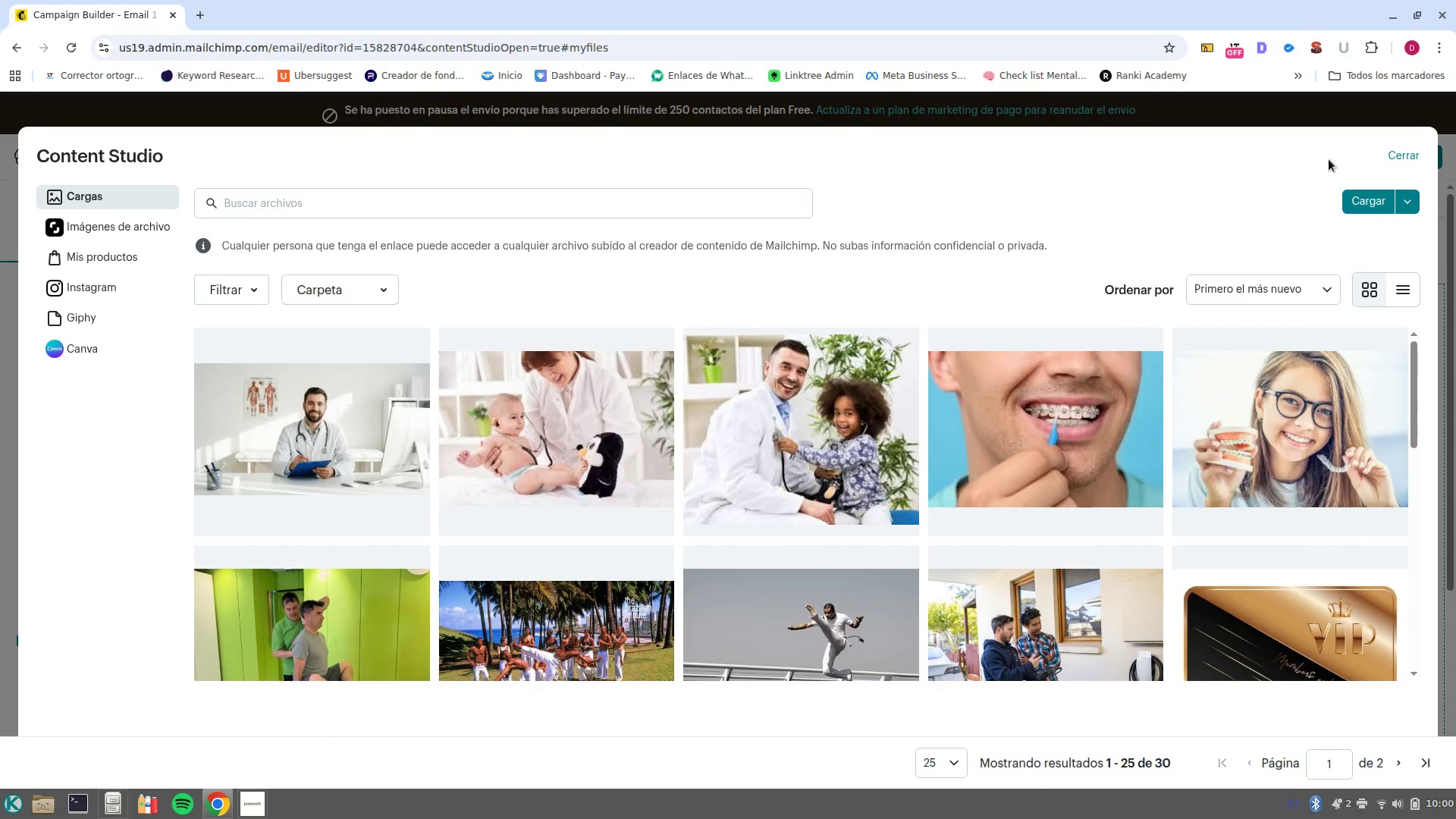 
left_click([1413, 154])
 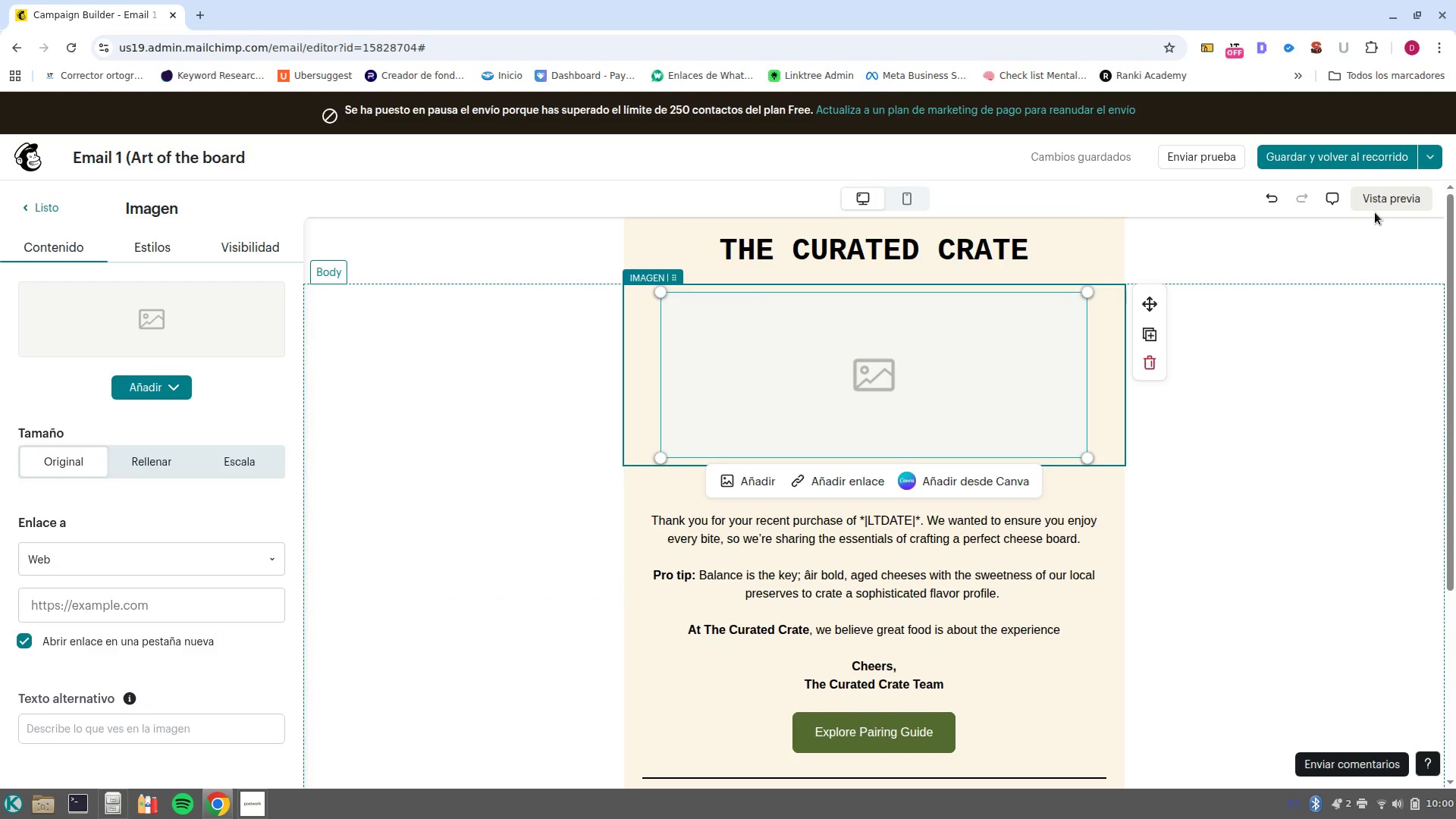 
wait(6.48)
 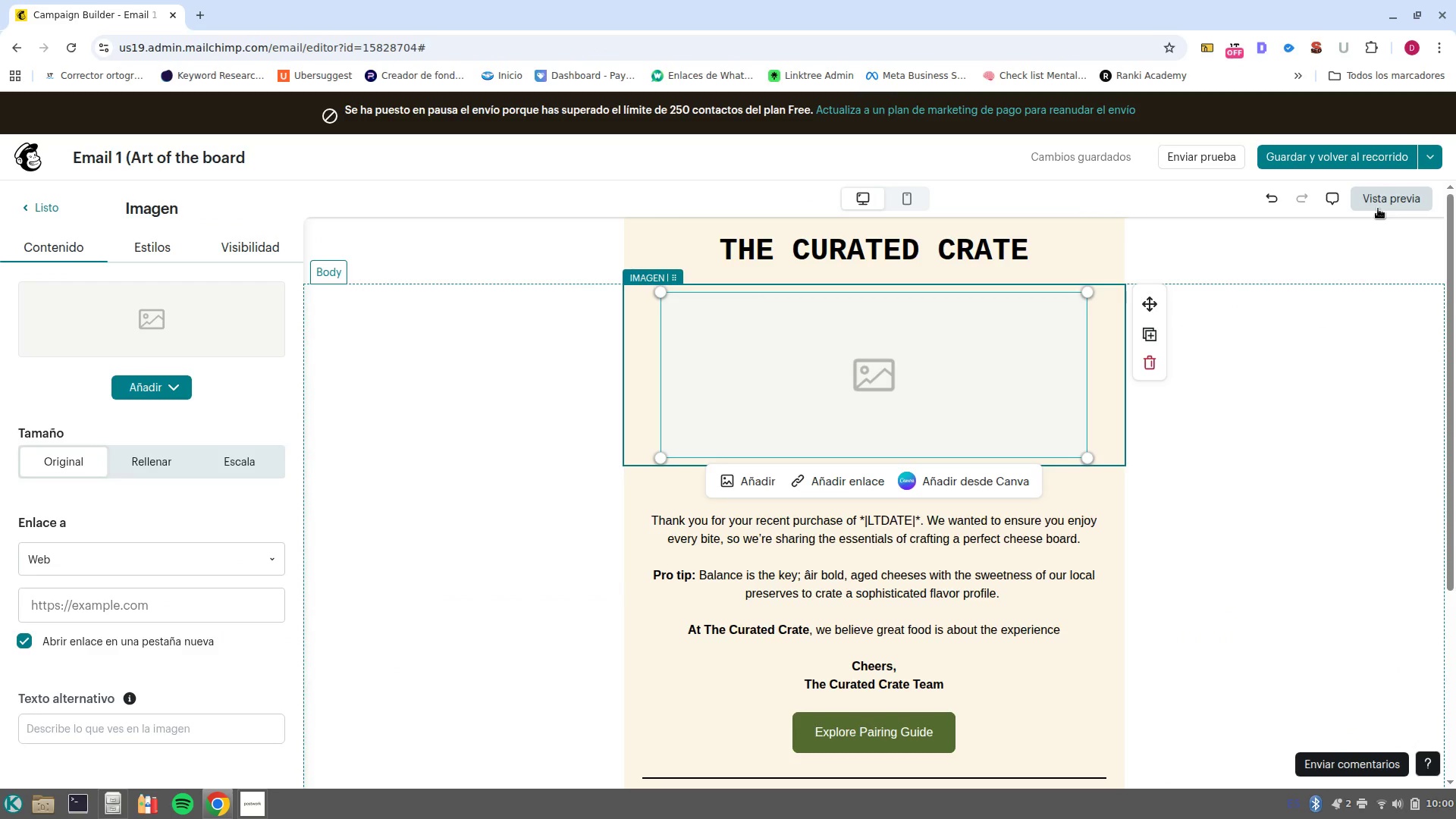 
left_click([1381, 201])
 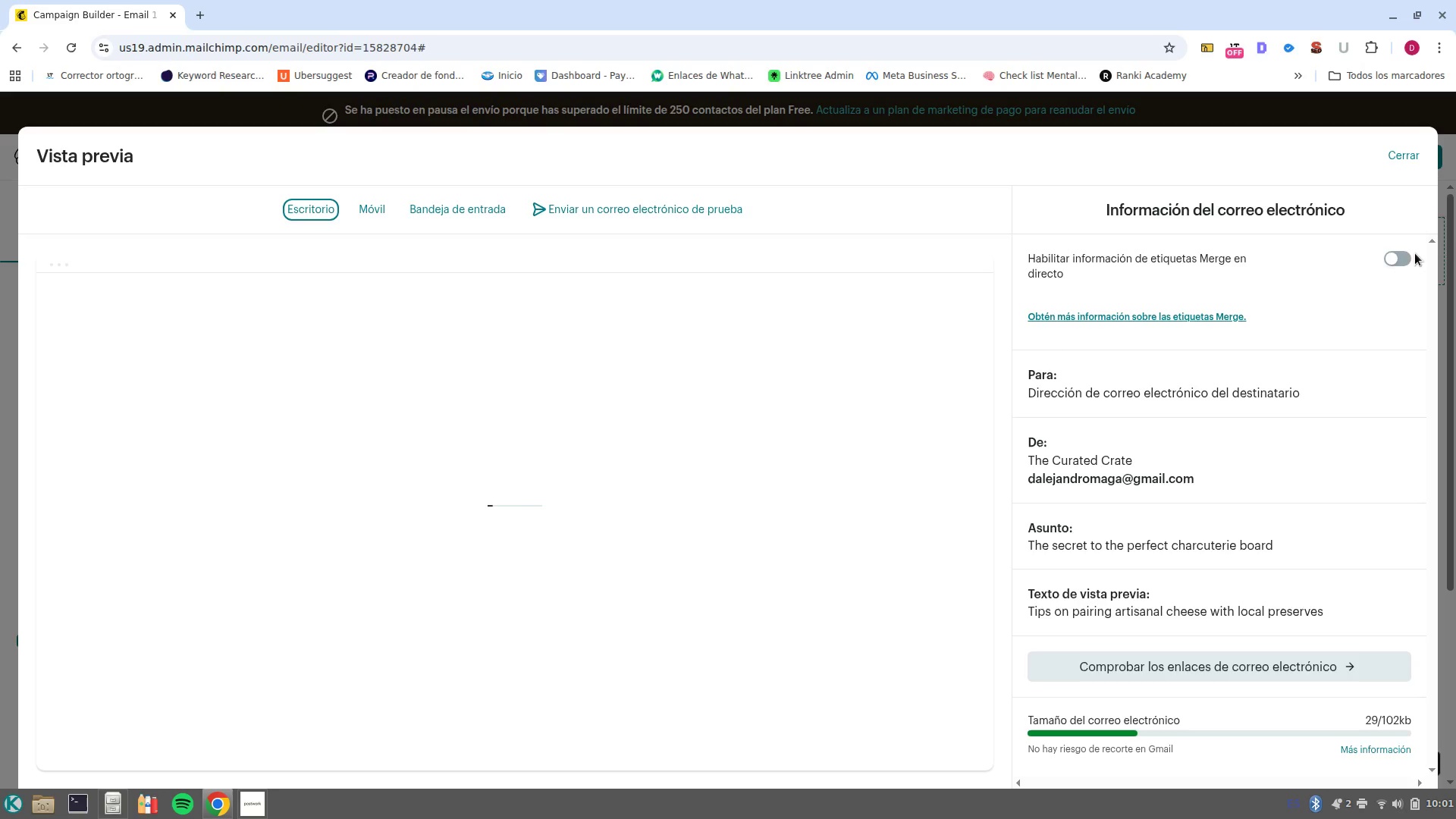 
left_click([1398, 266])
 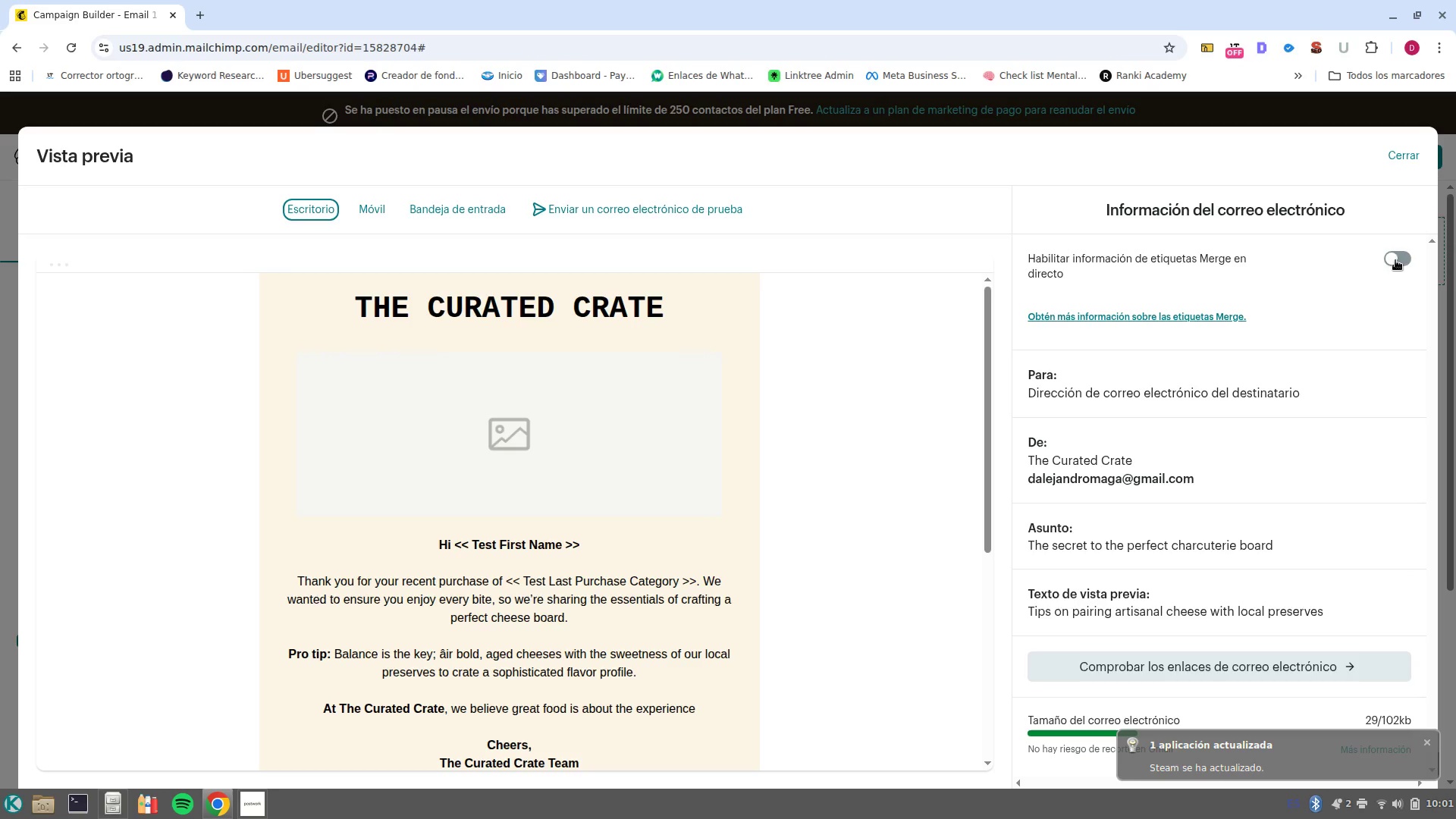 
left_click([1395, 258])
 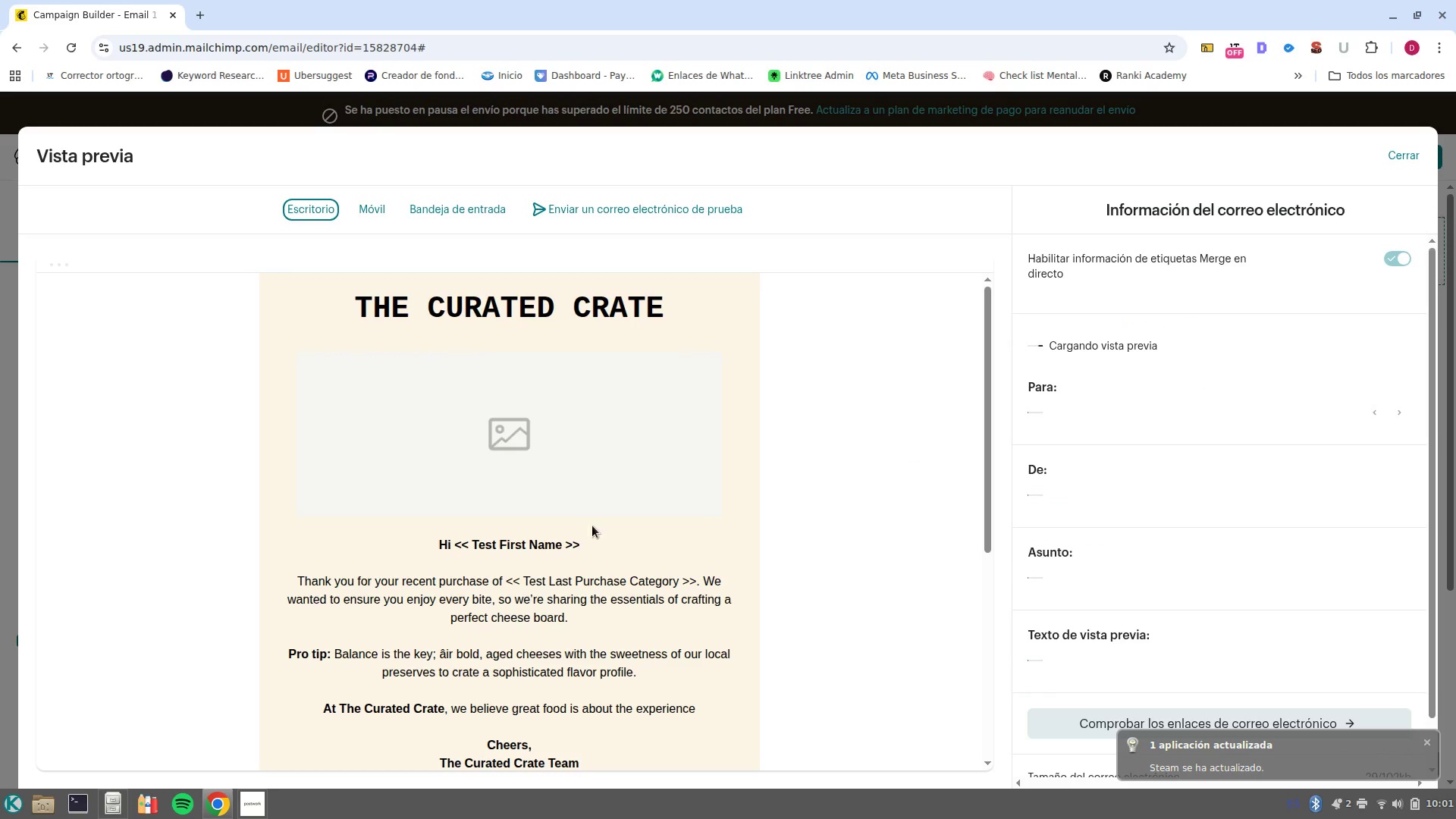 
scroll: coordinate [839, 592], scroll_direction: down, amount: 2.0
 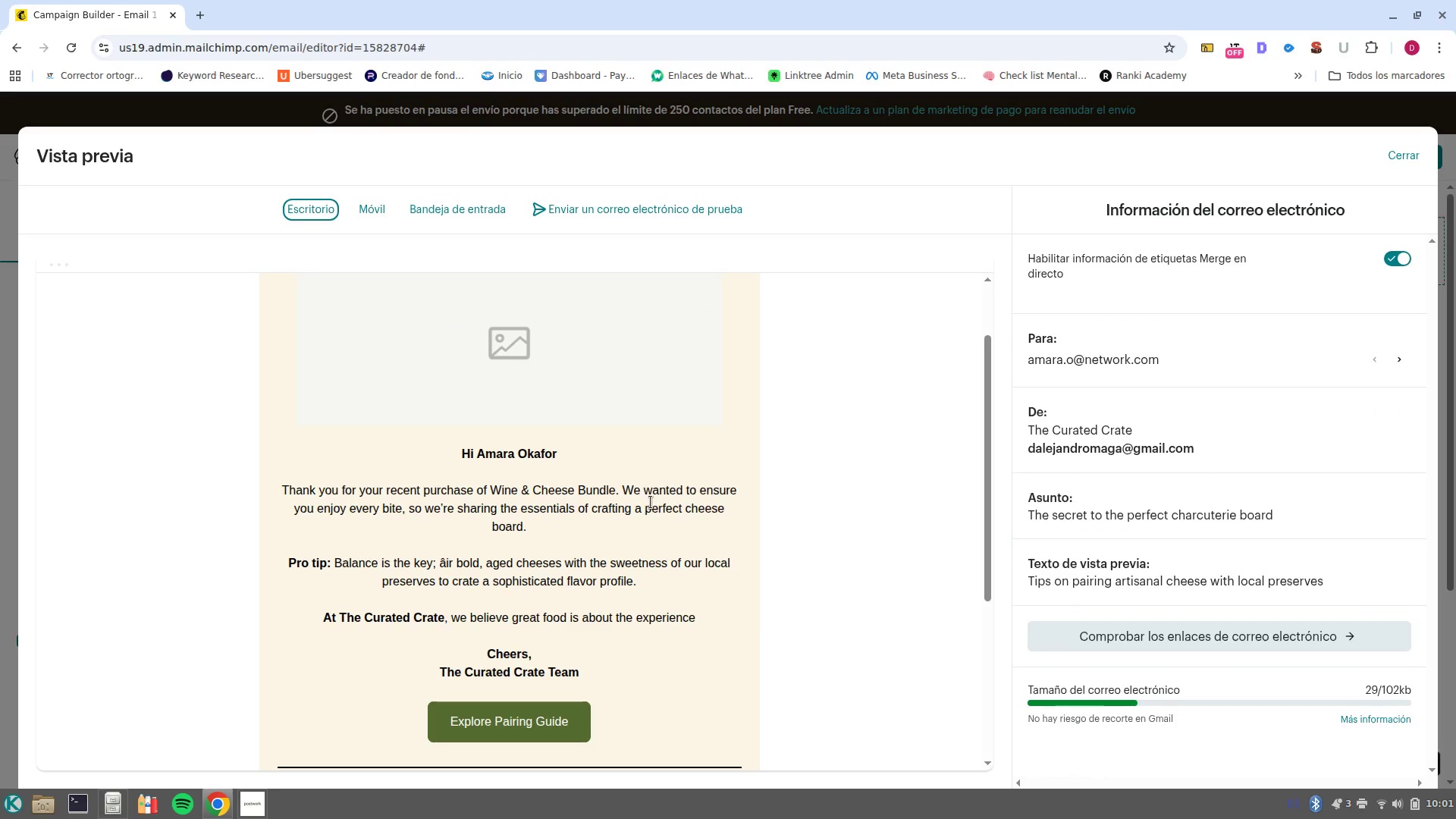 
wait(5.65)
 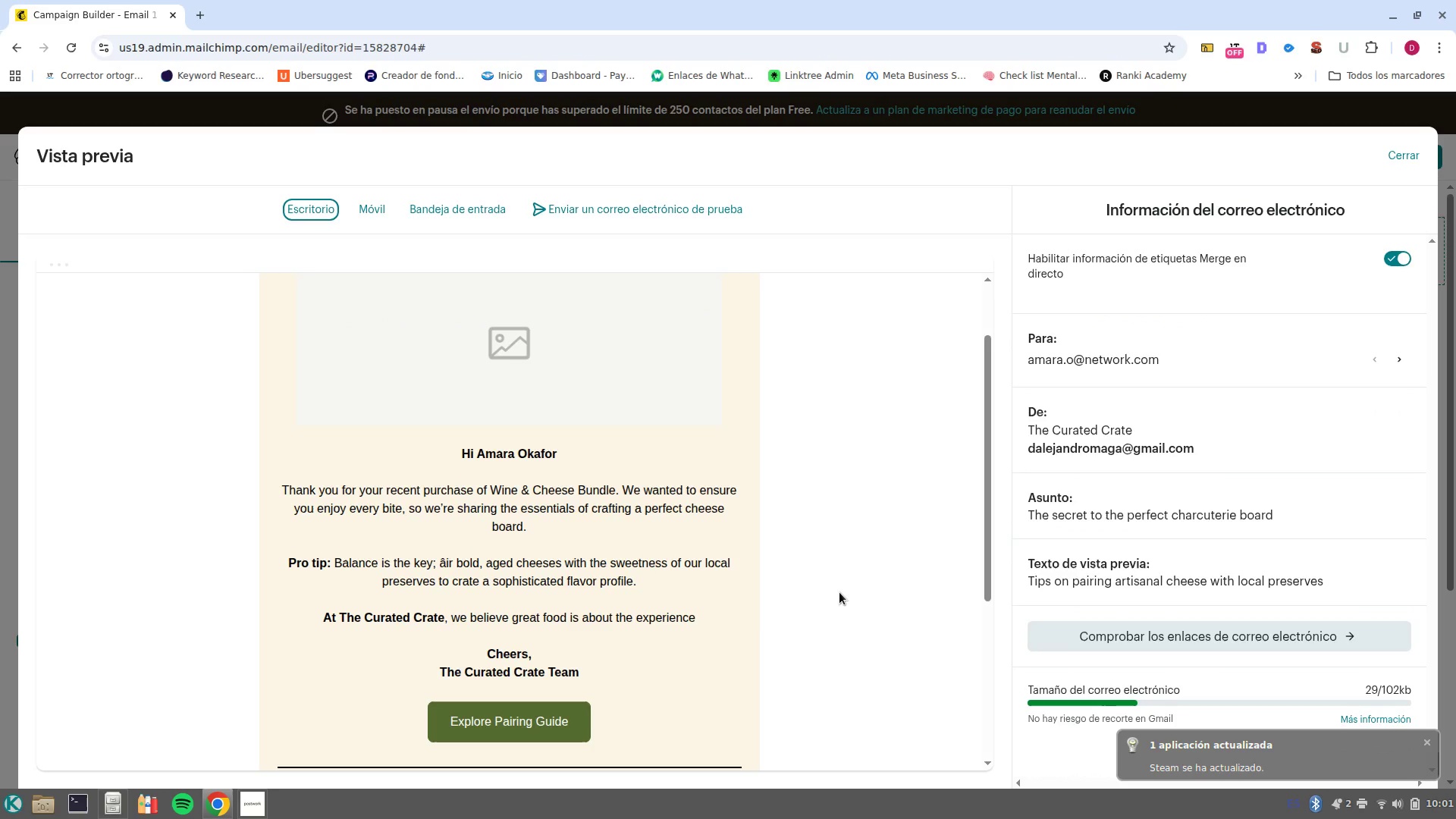 
left_click([1410, 161])
 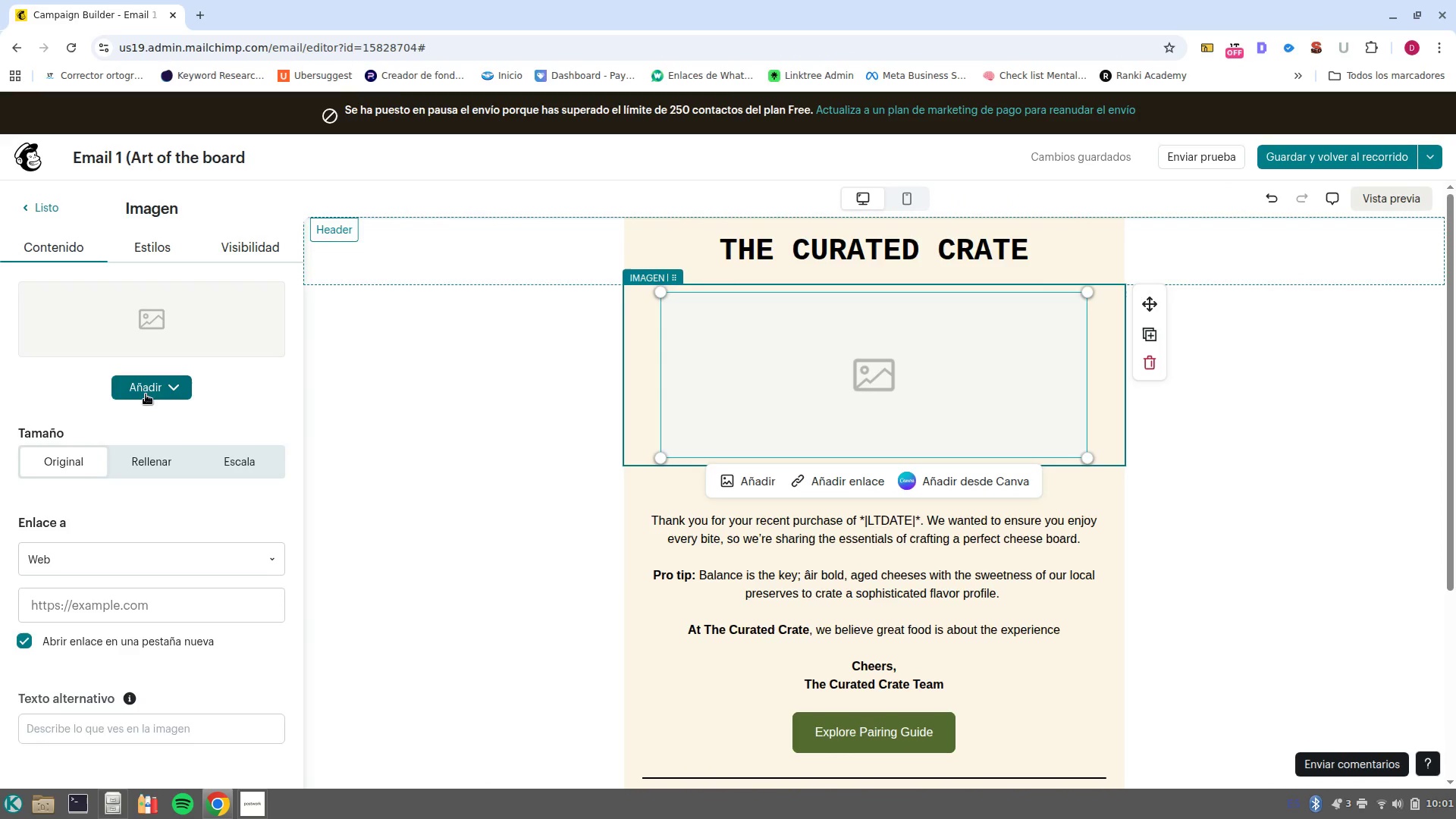 
left_click([139, 392])
 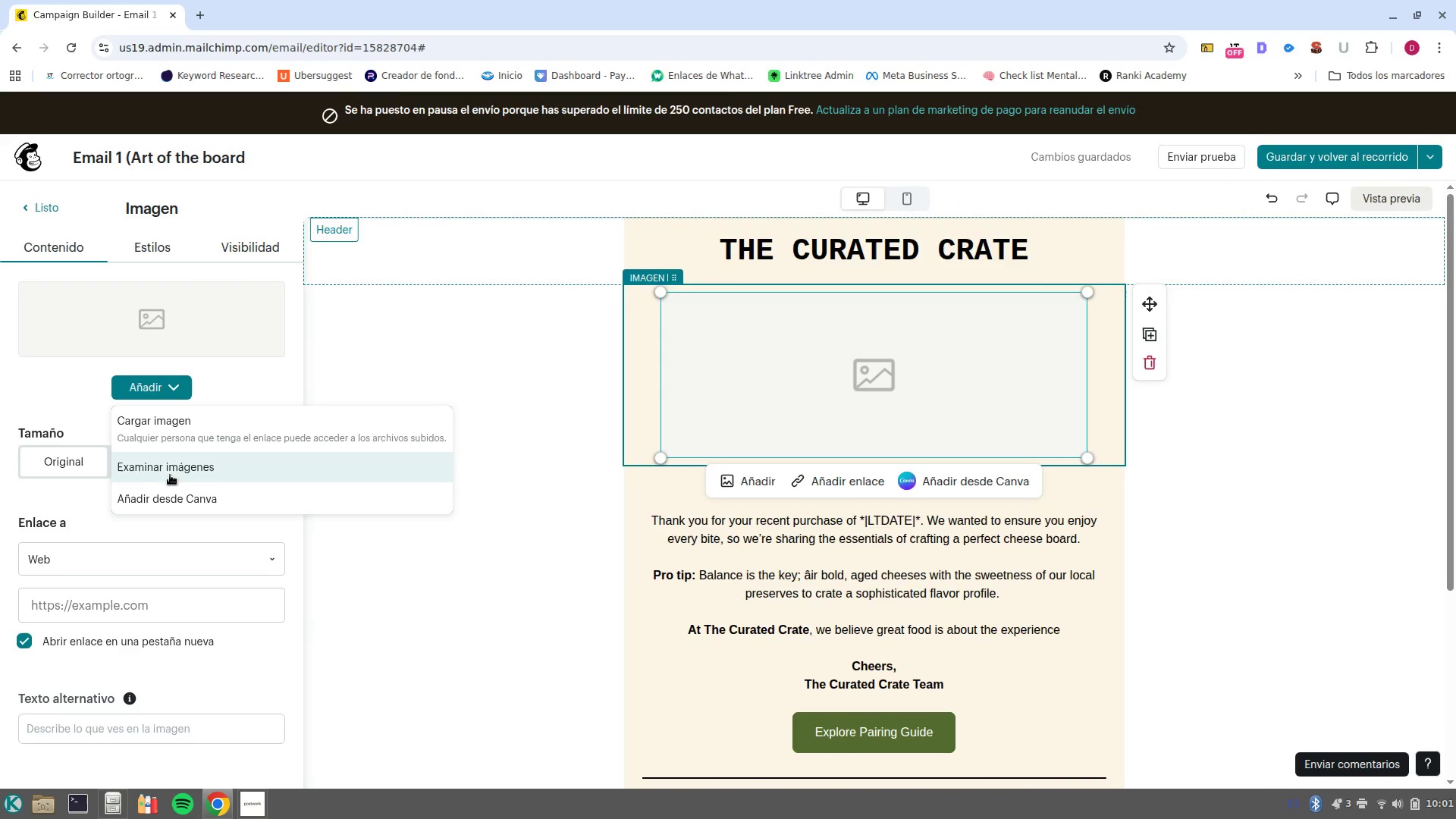 
left_click([173, 470])
 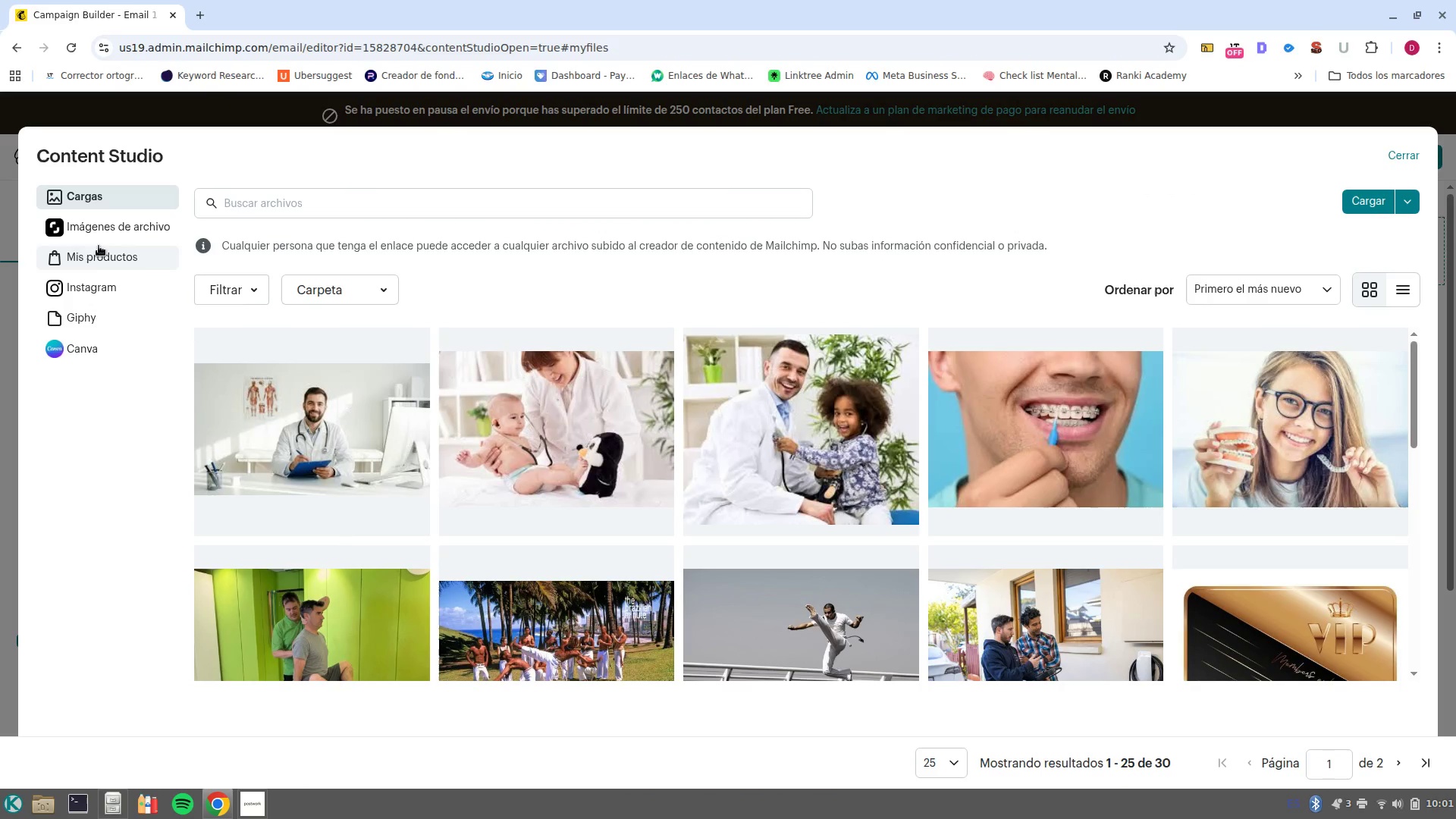 
left_click([99, 234])
 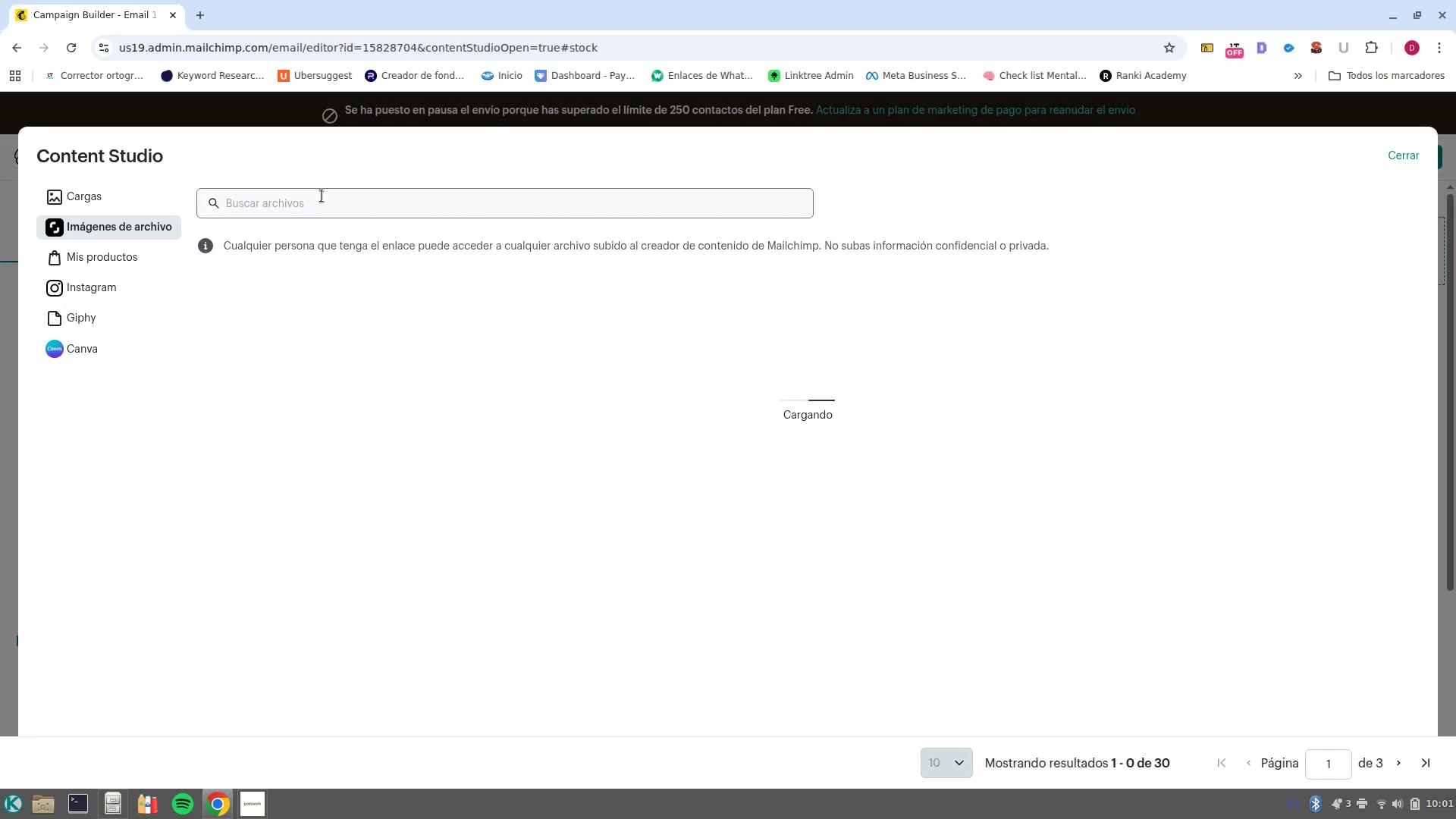 
left_click([323, 196])
 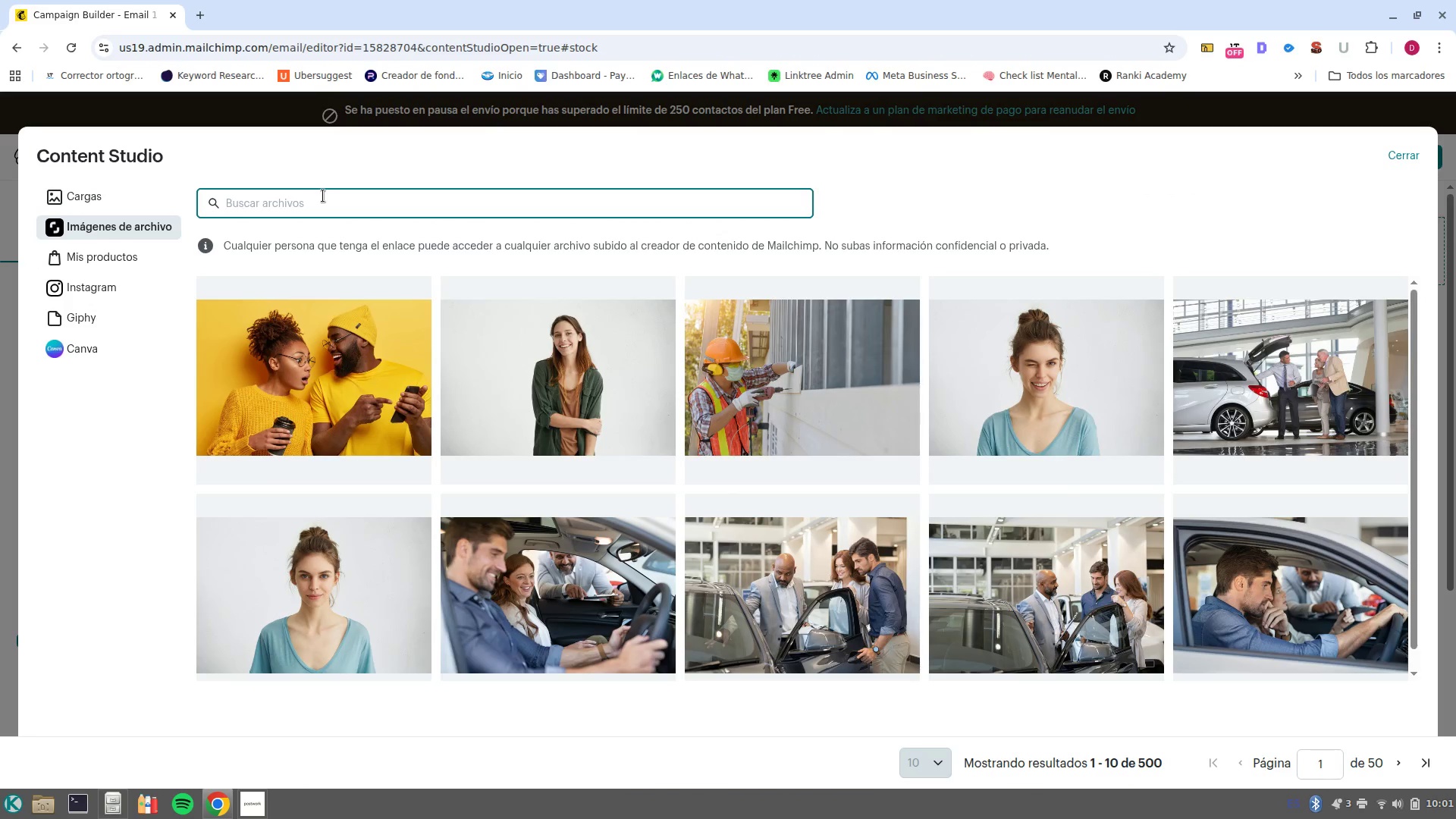 
type(Cheese and wine)
 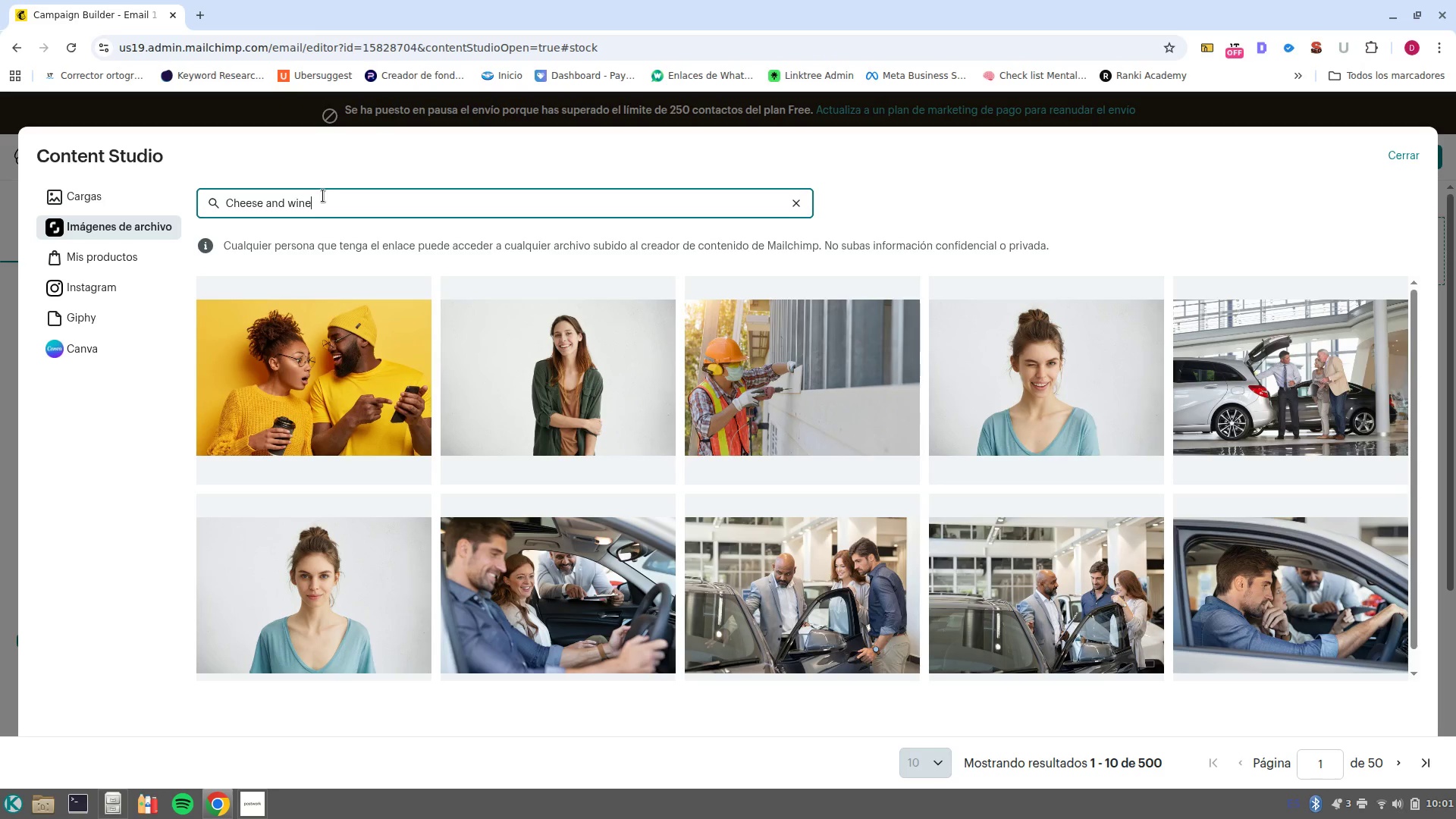 
key(Enter)
 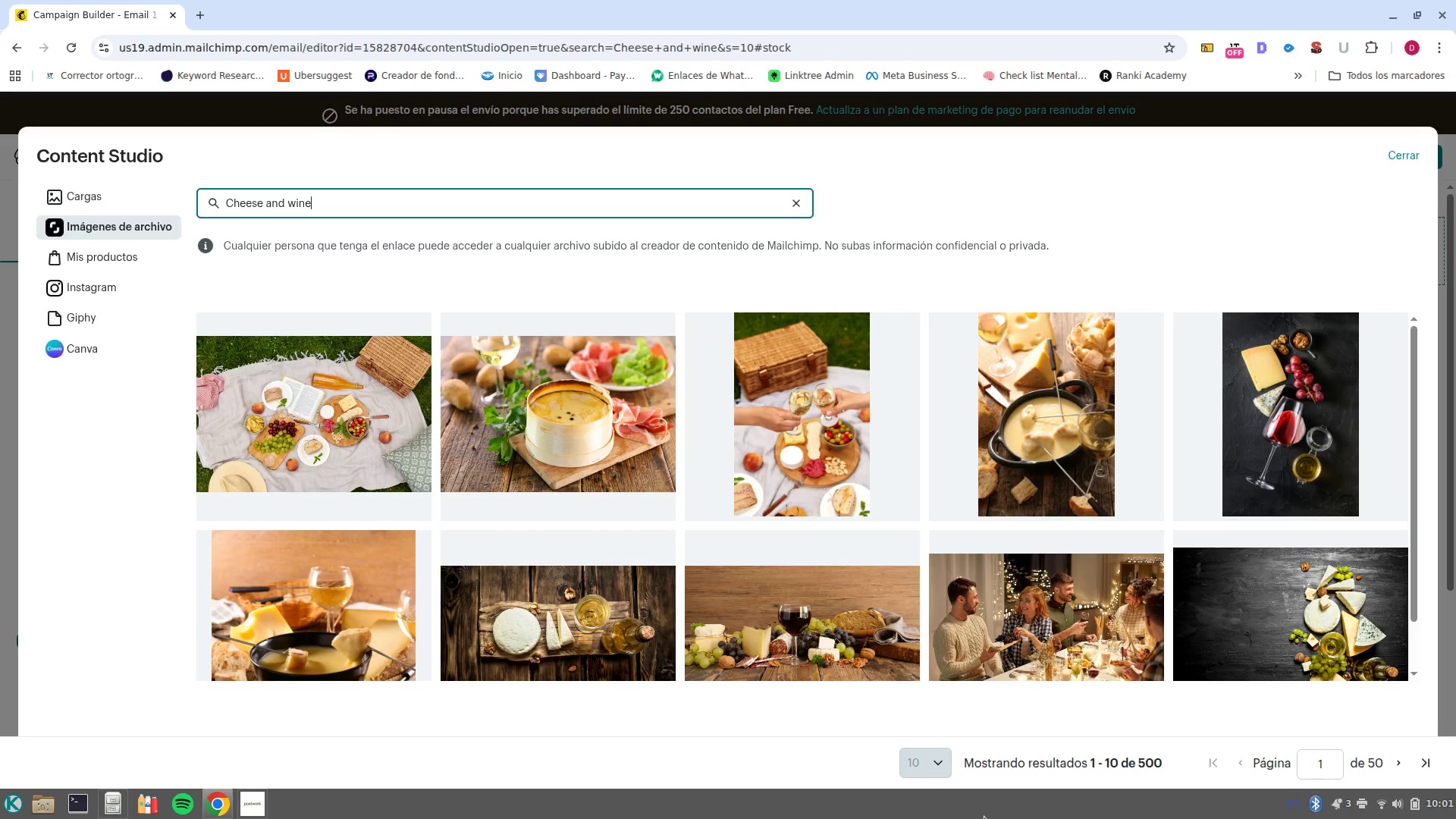 
wait(26.08)
 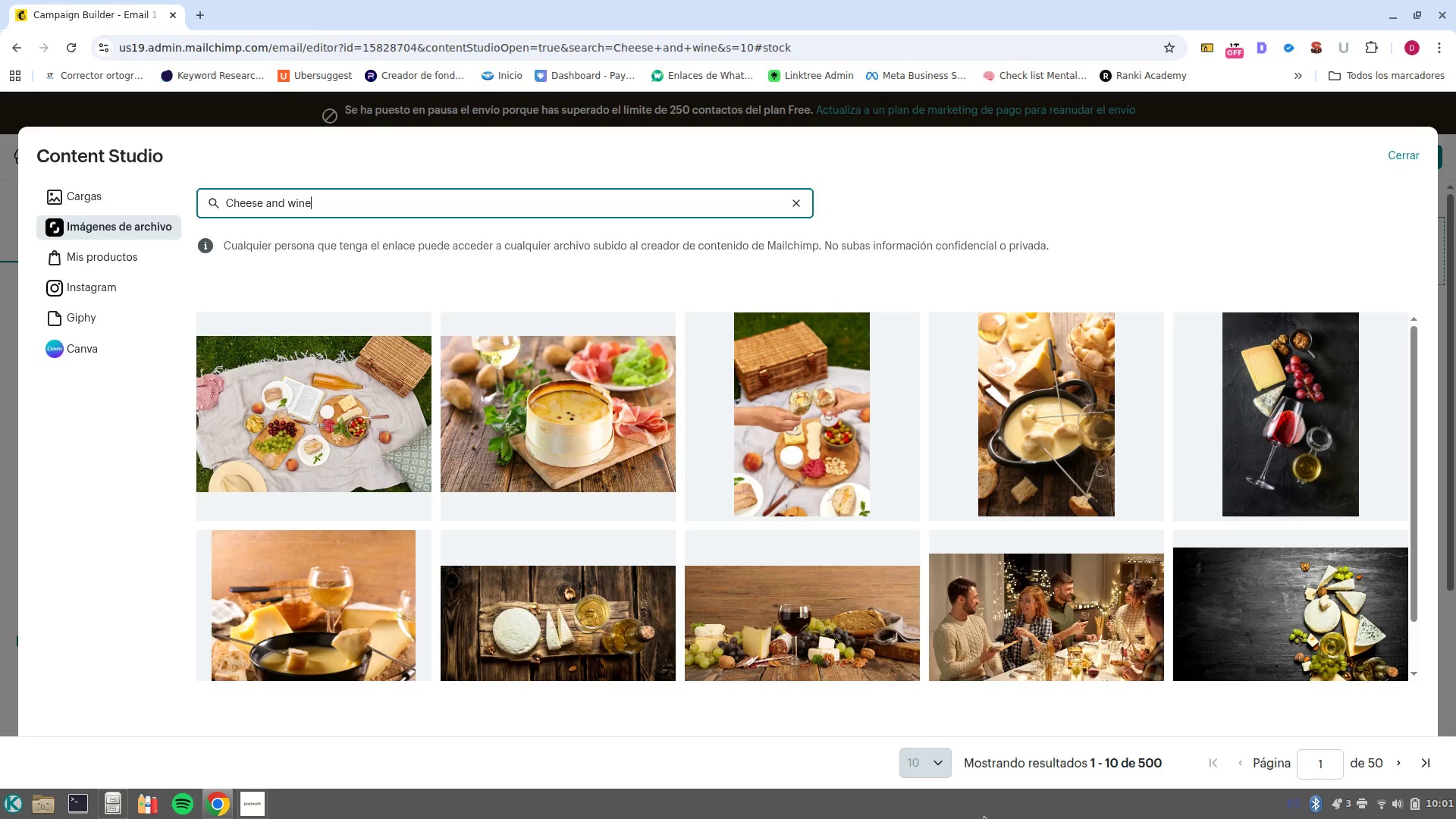 
left_click([843, 628])
 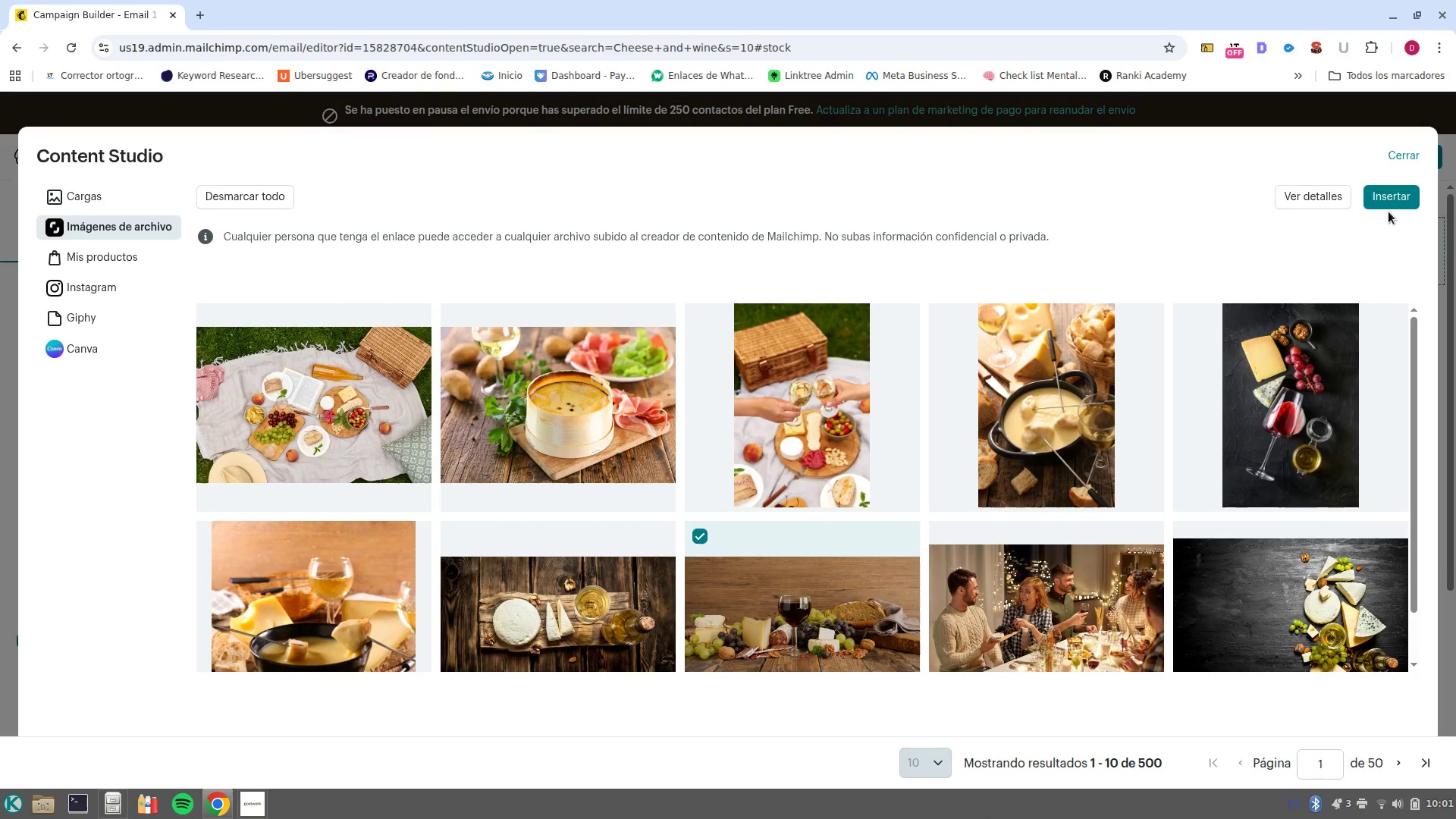 
left_click([1392, 198])
 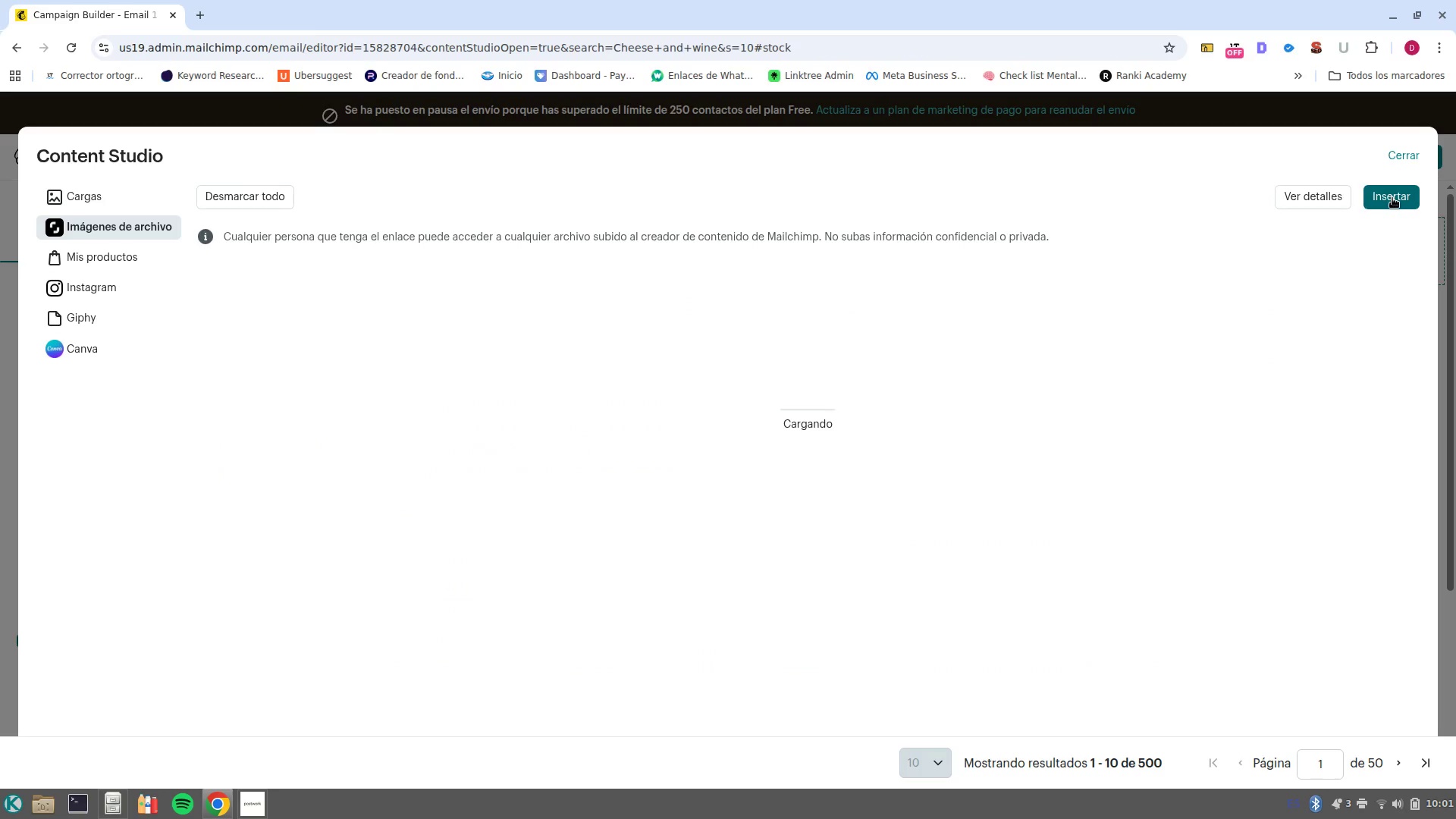 
wait(10.78)
 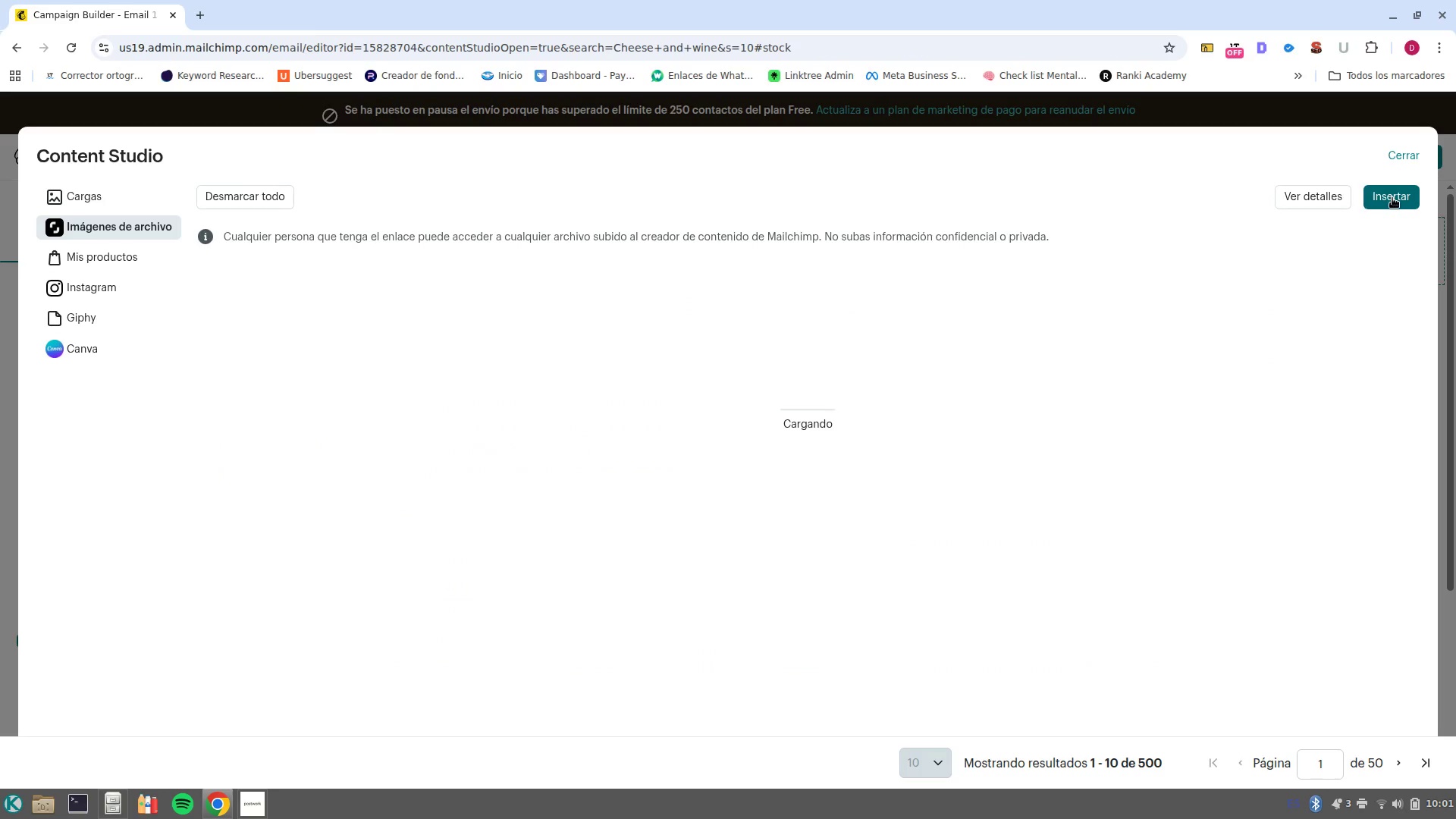 
left_click([150, 476])
 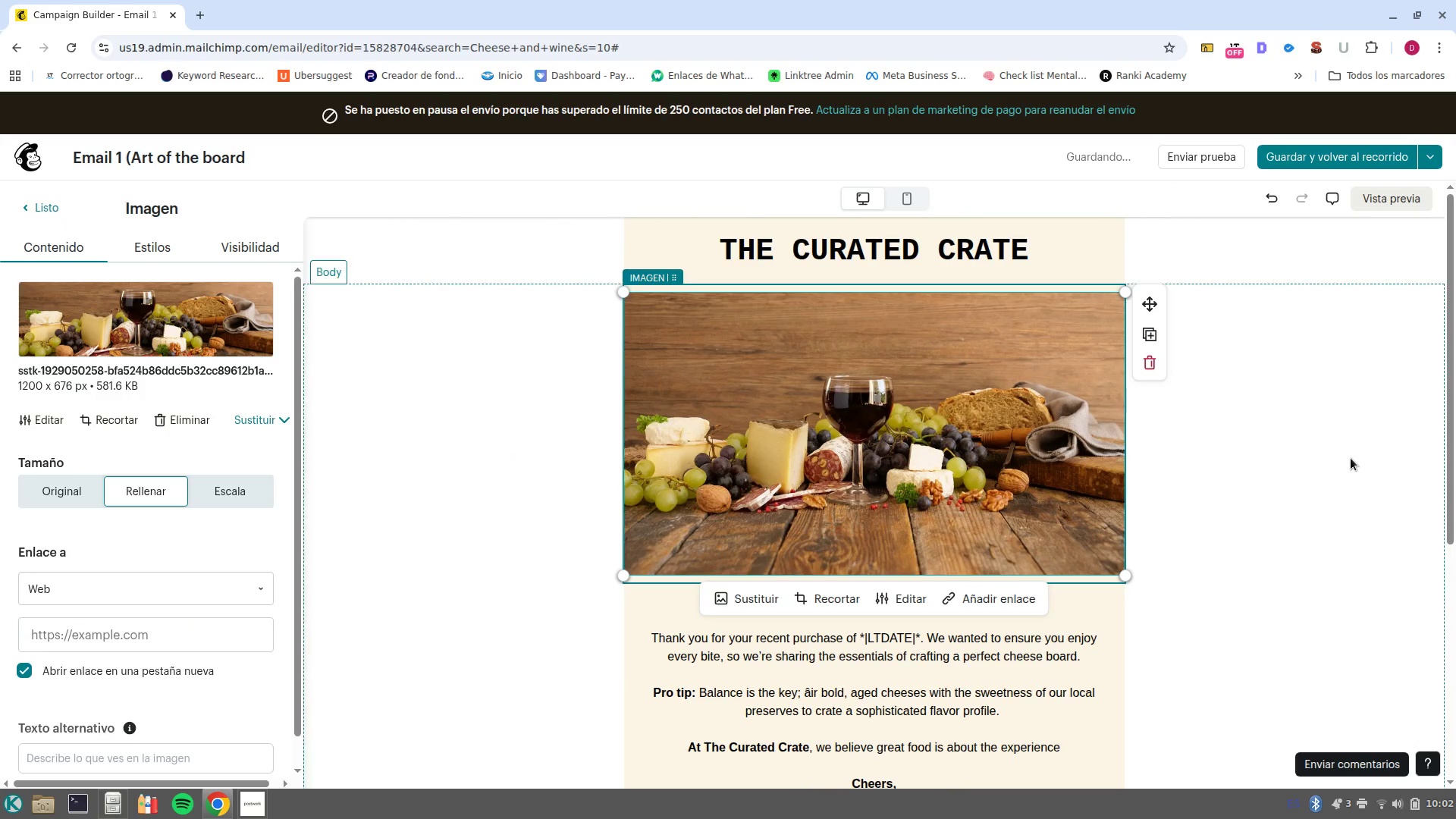 
left_click([1329, 450])
 